 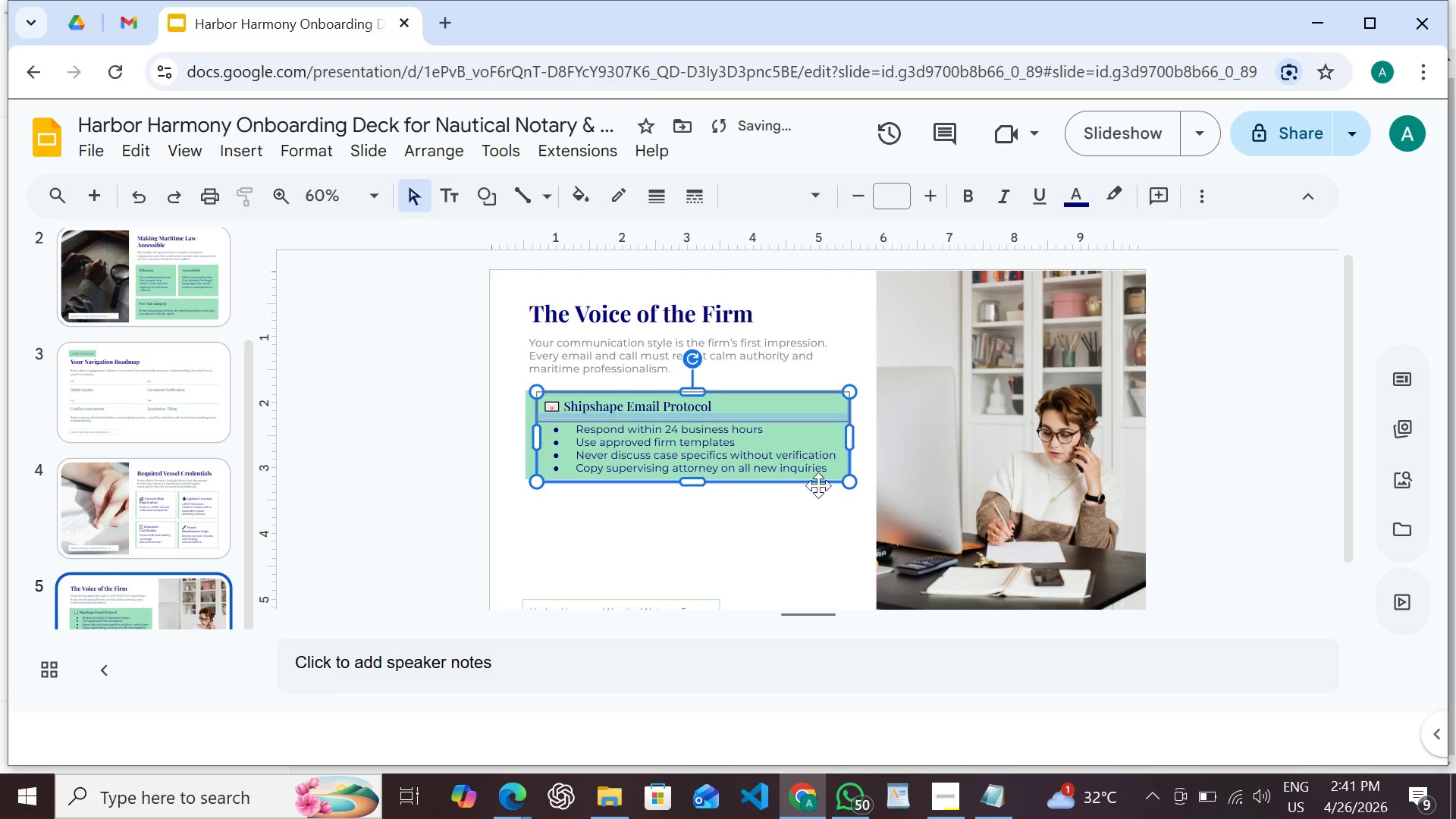 
left_click([865, 382])
 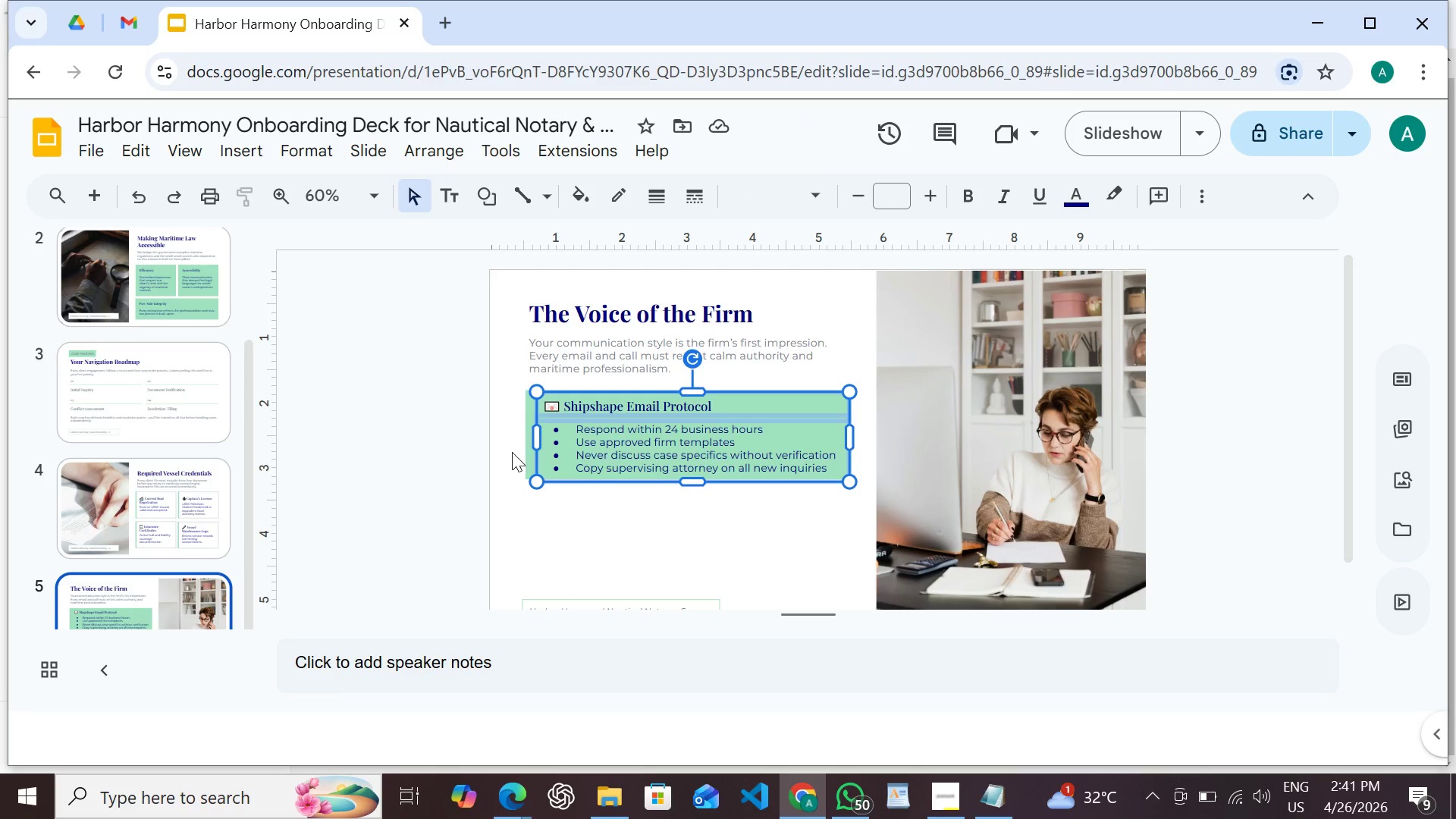 
left_click([526, 452])
 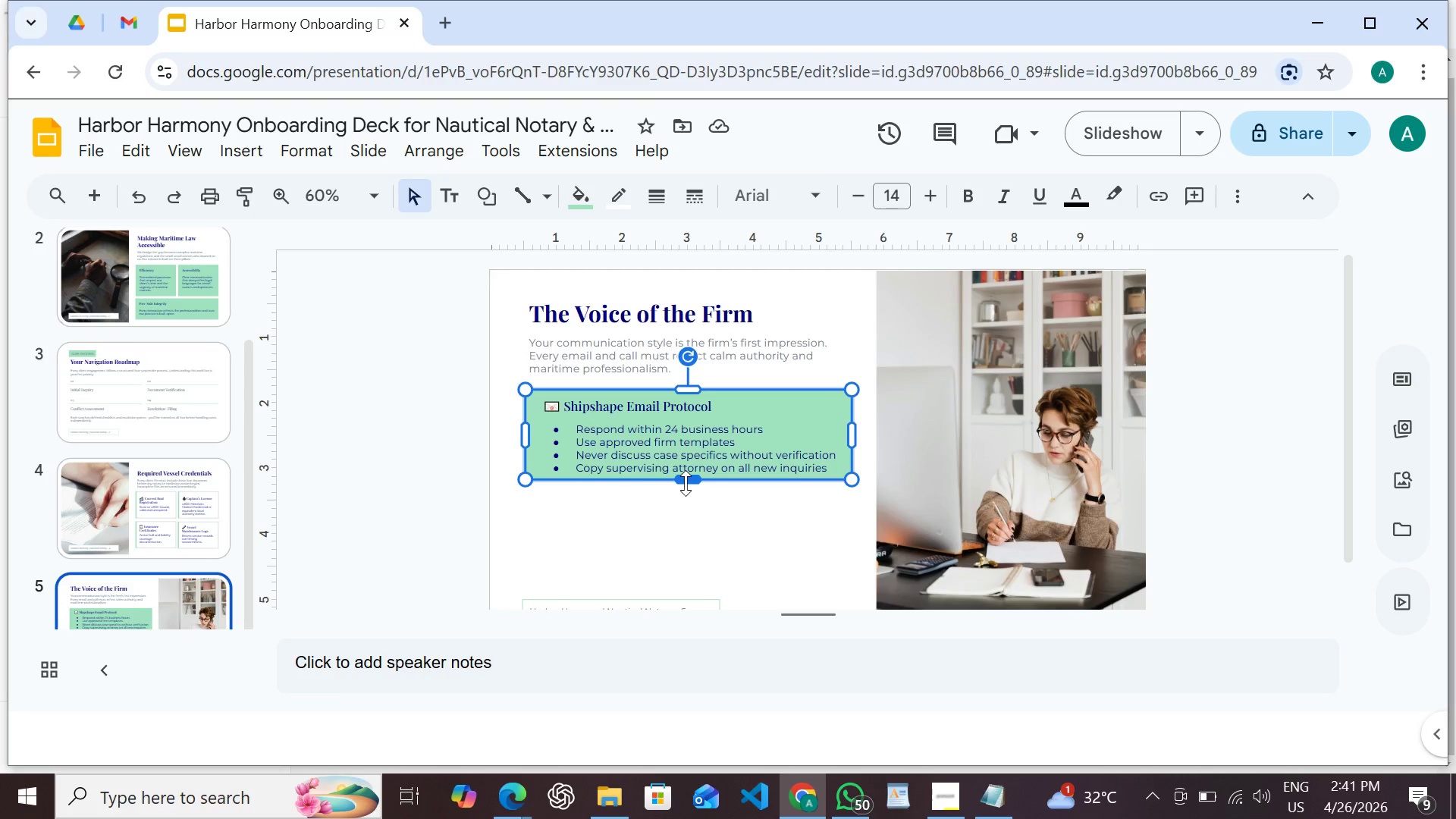 
left_click_drag(start_coordinate=[686, 483], to_coordinate=[686, 488])
 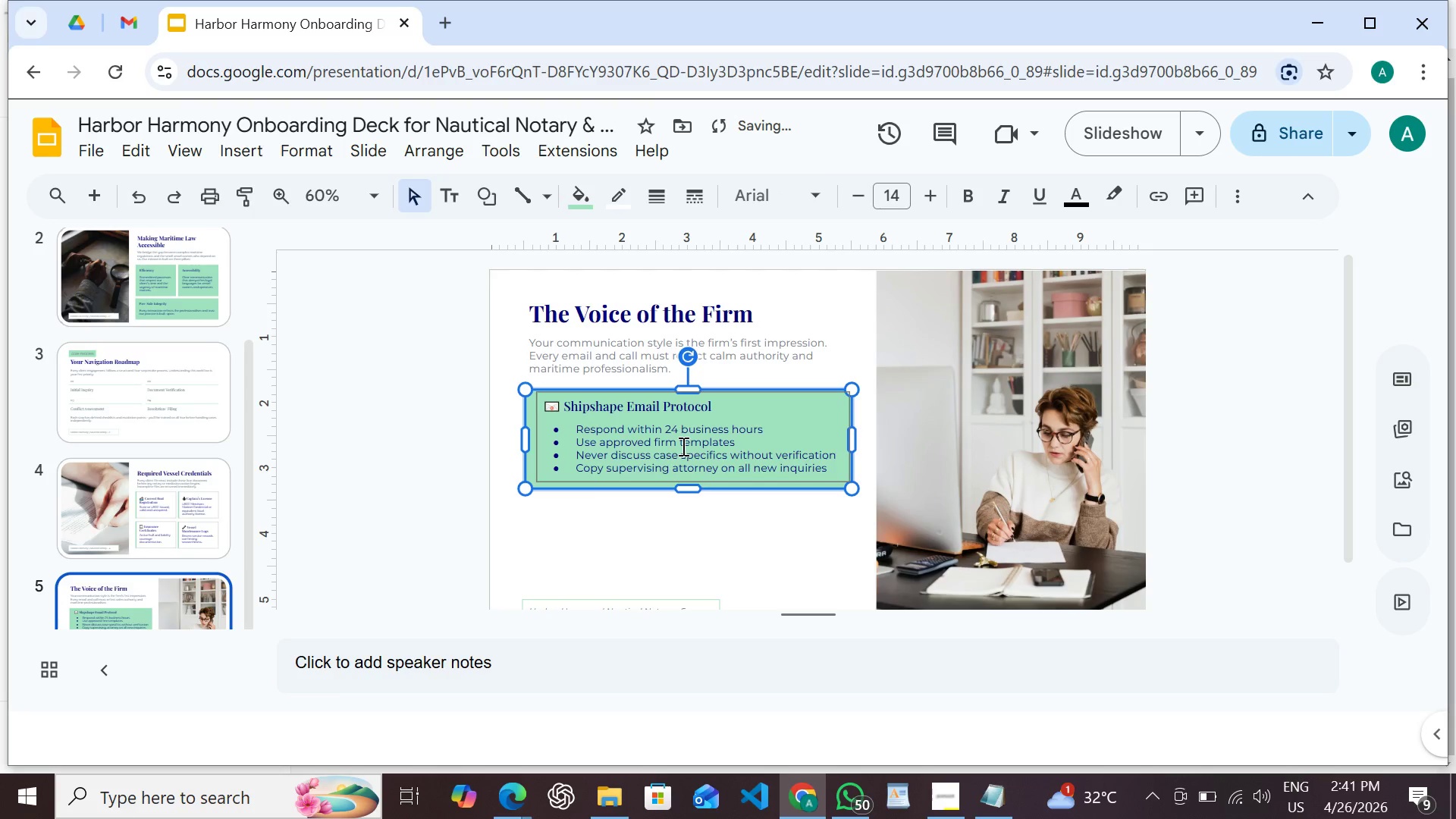 
hold_key(key=ShiftLeft, duration=0.69)
left_click([682, 446])
 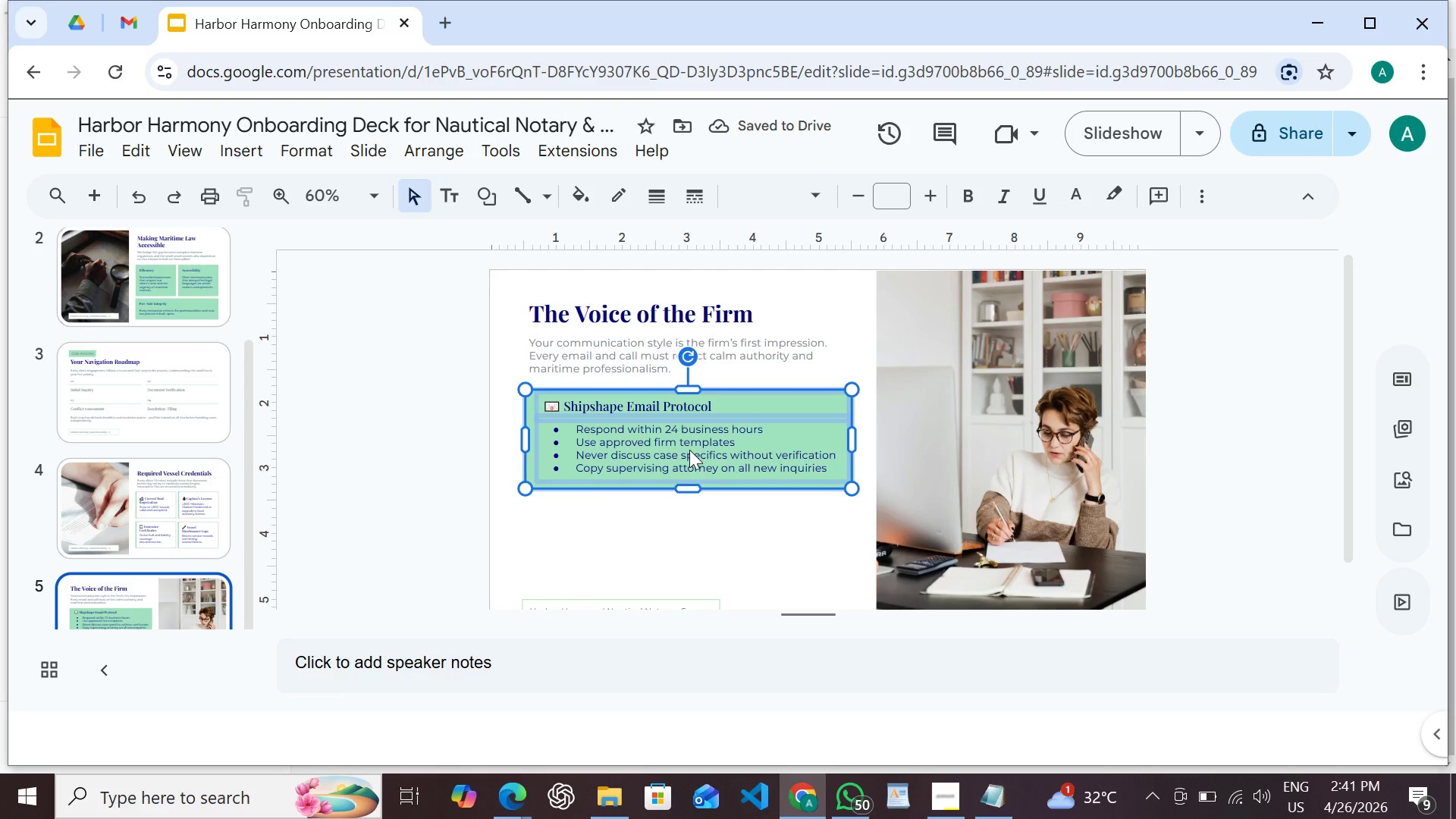 
key(Control+D)
 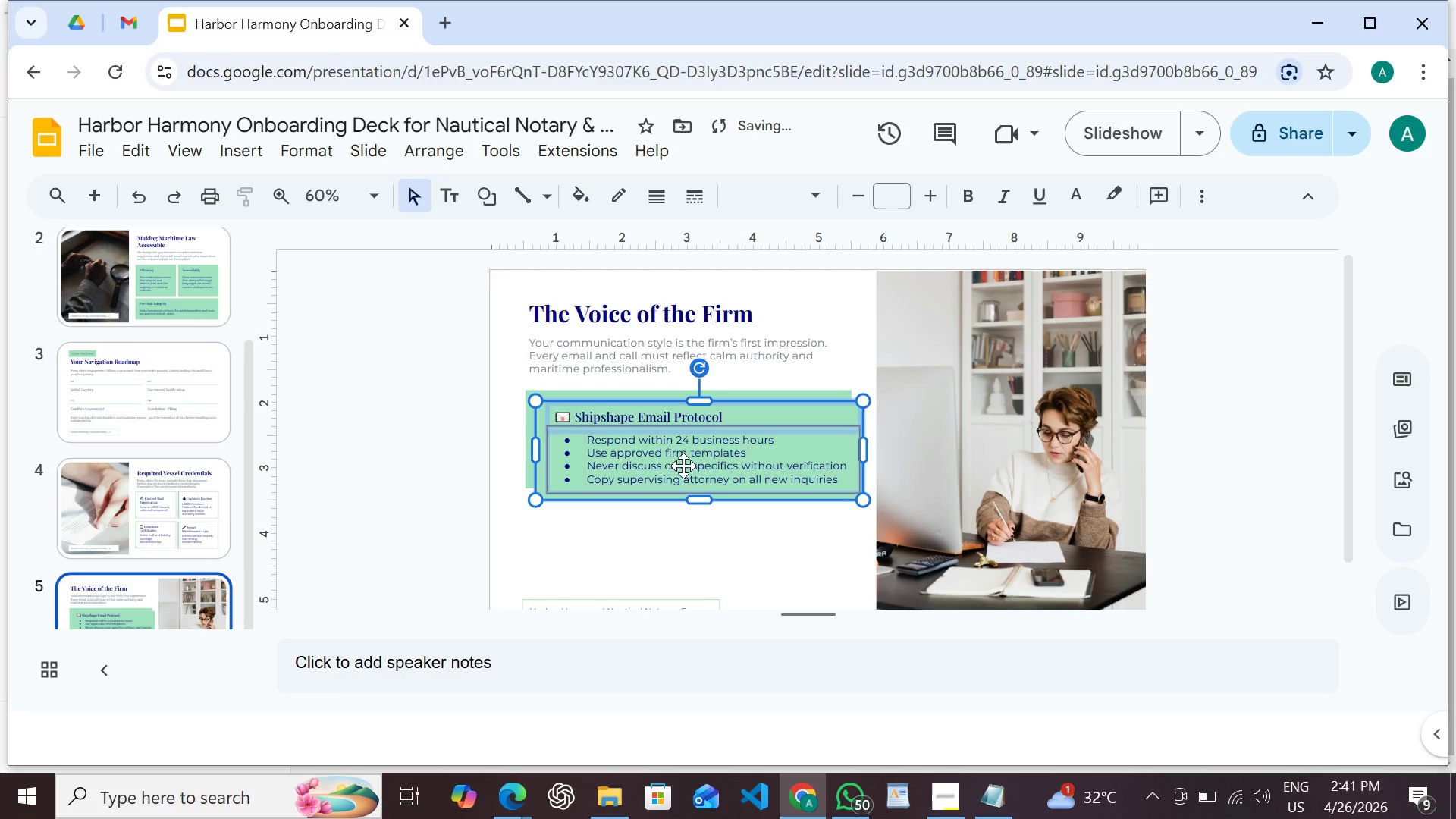 
left_click_drag(start_coordinate=[692, 427], to_coordinate=[681, 514])
 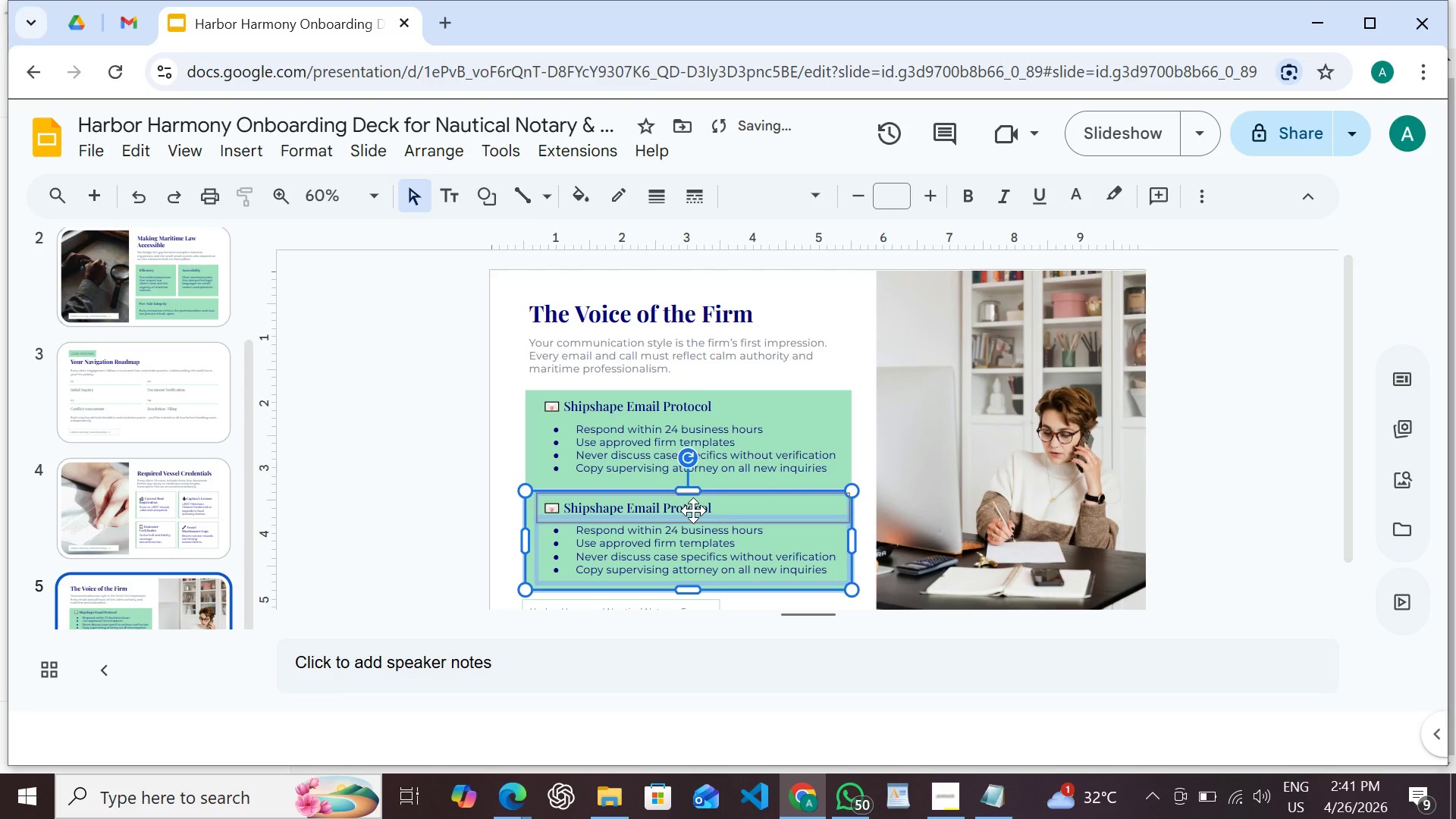 
hold_key(key=ShiftLeft, duration=1.28)
scroll: coordinate [693, 510], scroll_direction: up, amount: 2.0
 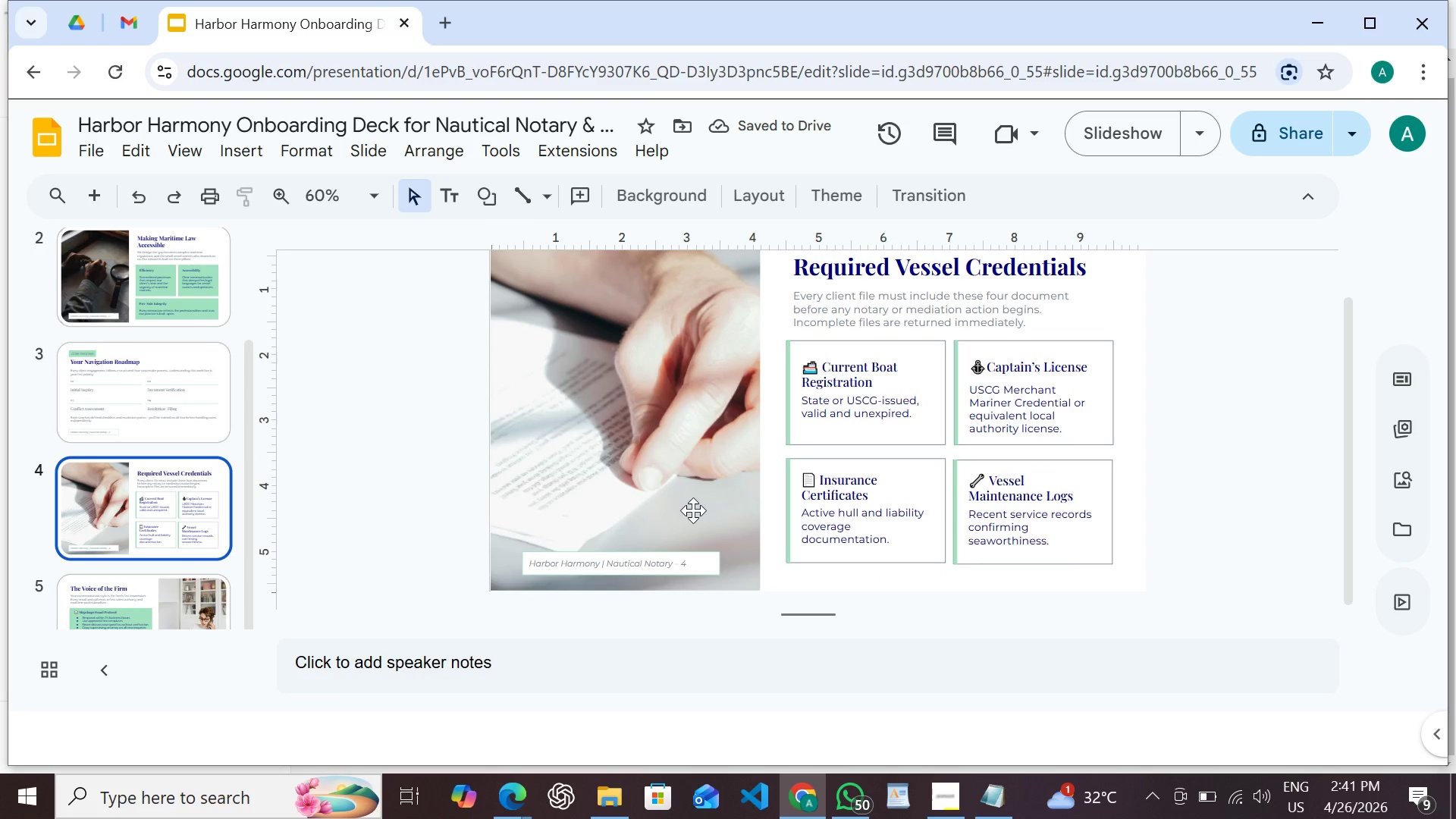 
scroll: coordinate [693, 510], scroll_direction: down, amount: 5.0
 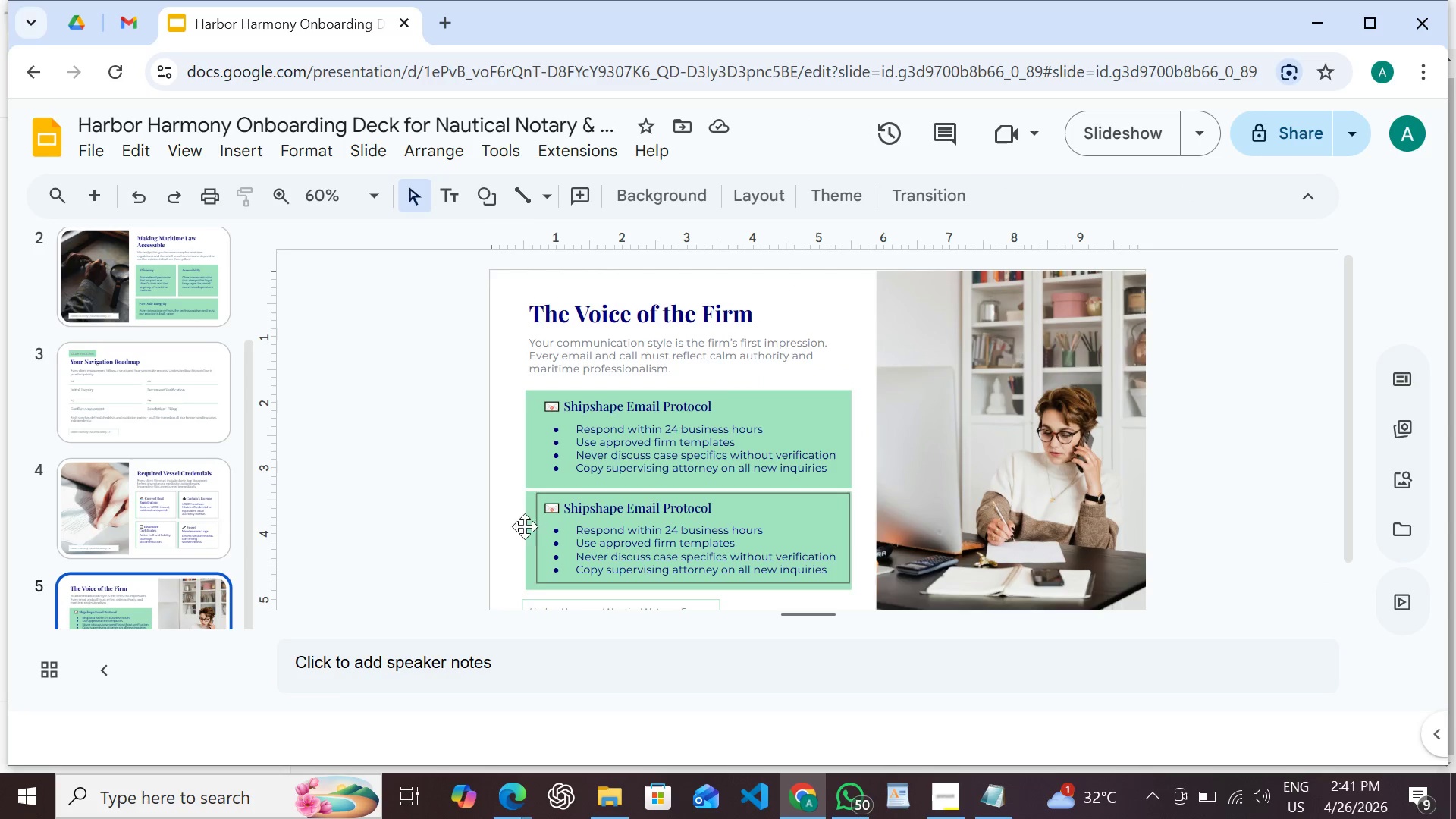 
left_click([527, 527])
 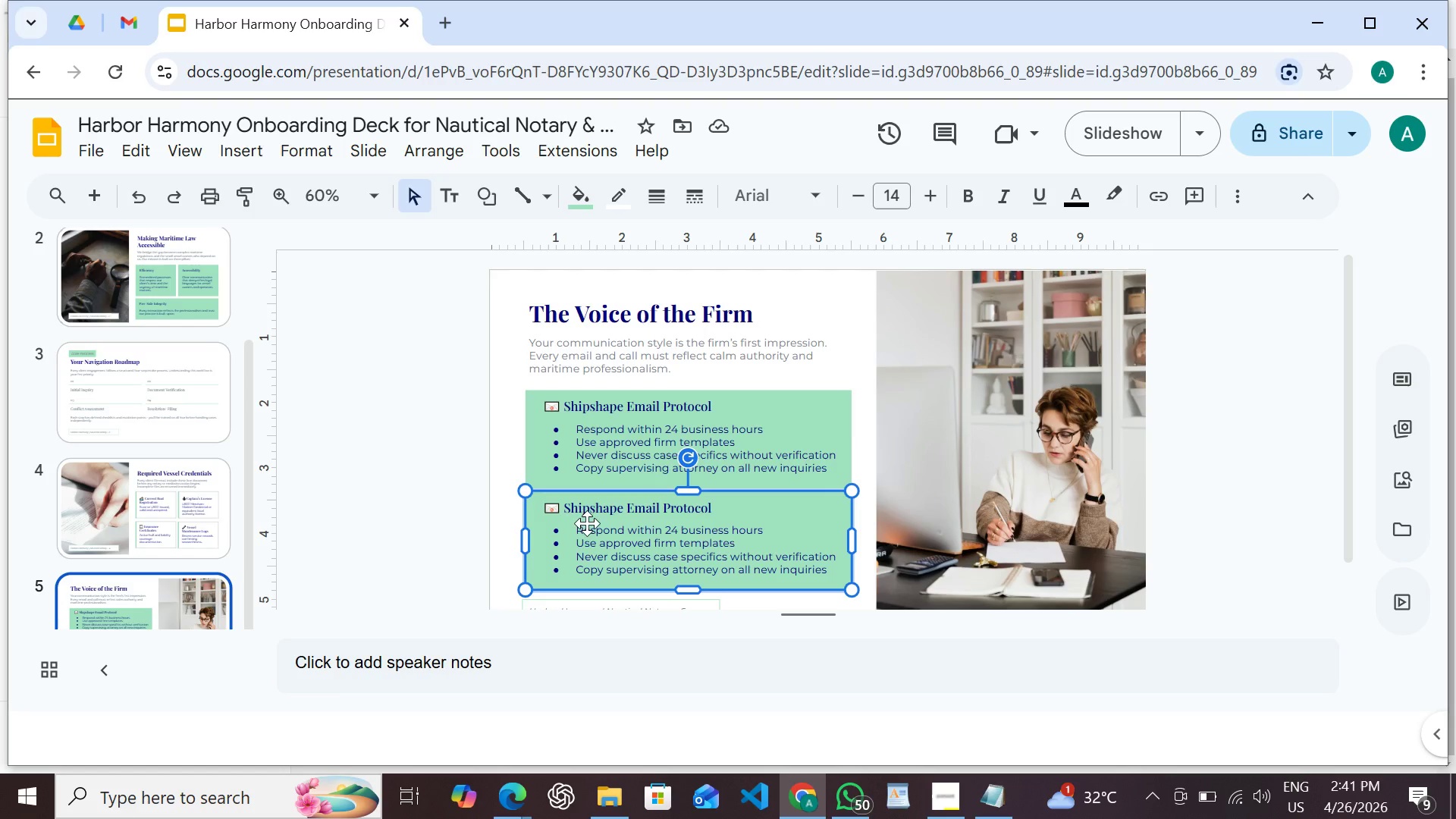 
hold_key(key=ShiftLeft, duration=0.58)
left_click([595, 522])
 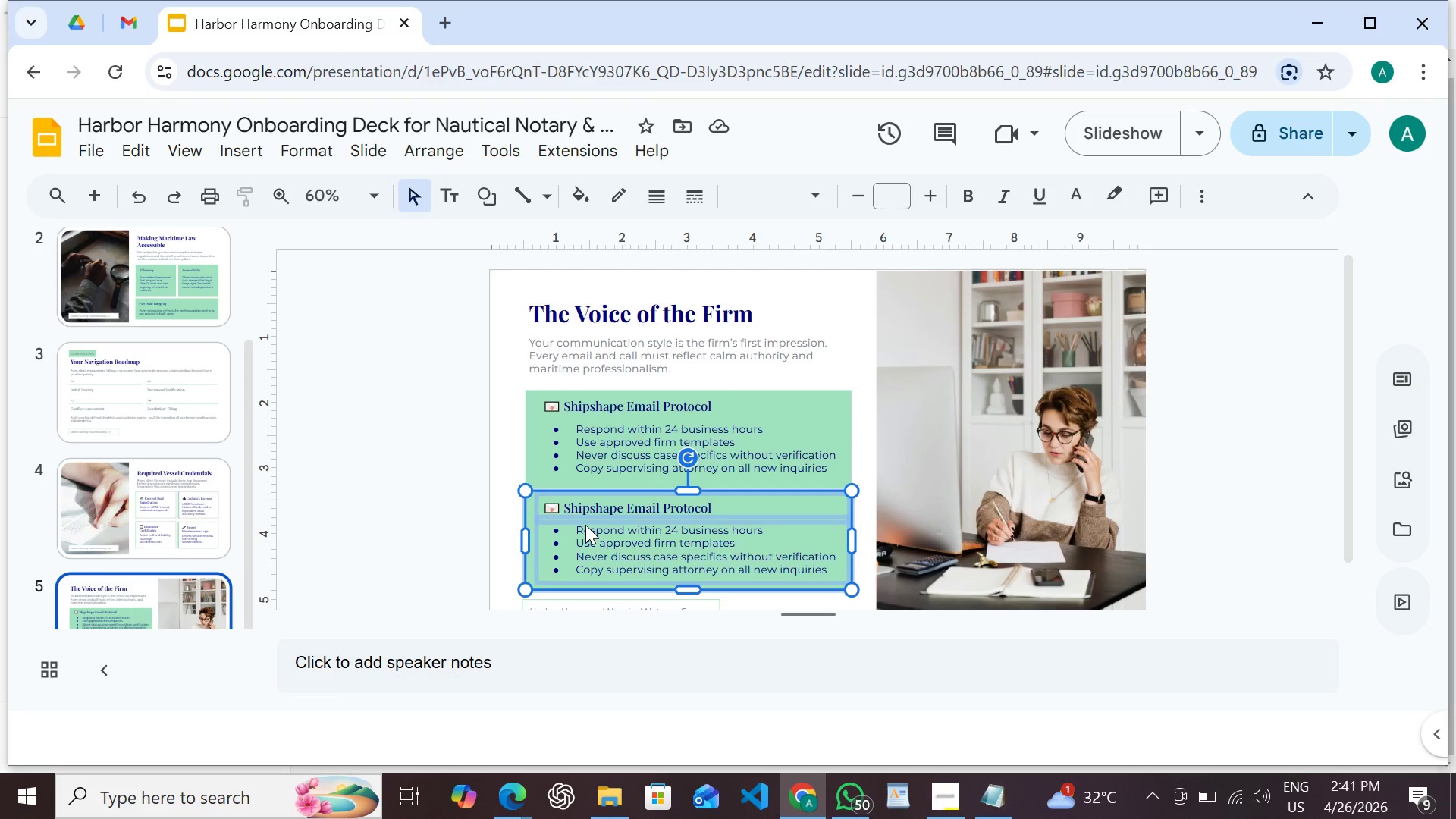 
key(Shift+ArrowUp)
 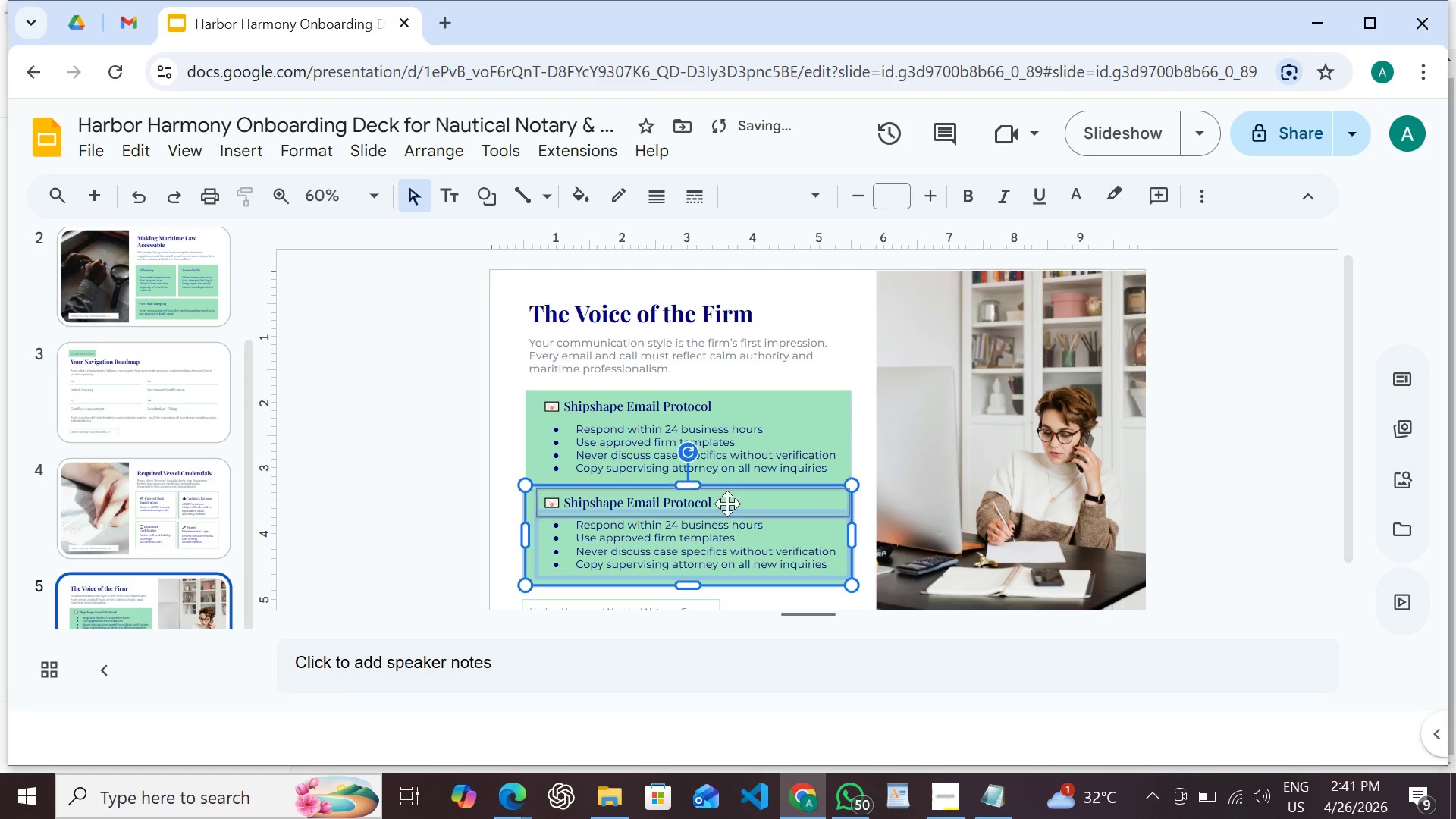 
left_click_drag(start_coordinate=[703, 516], to_coordinate=[702, 522])
 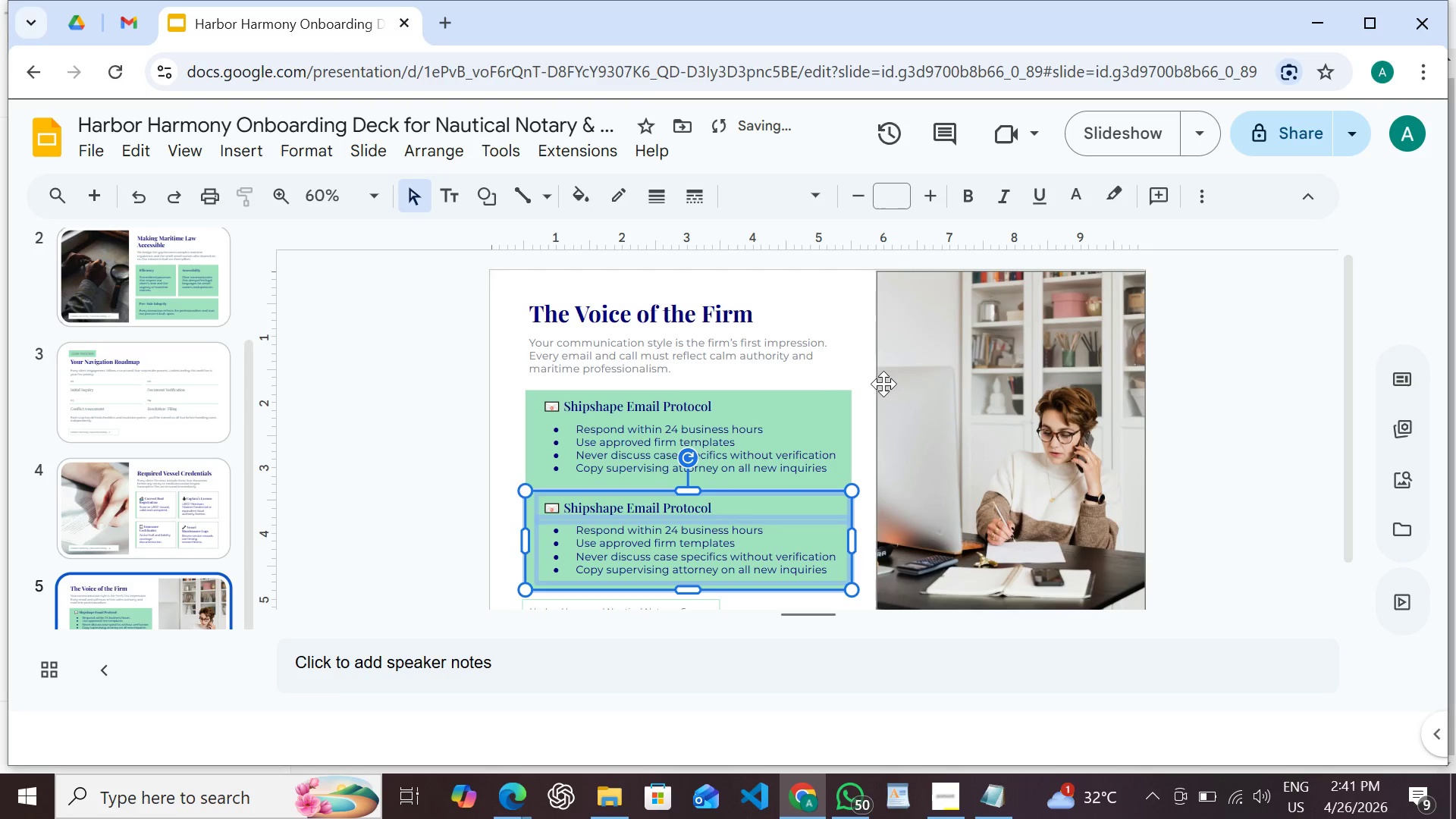 
left_click([868, 379])
 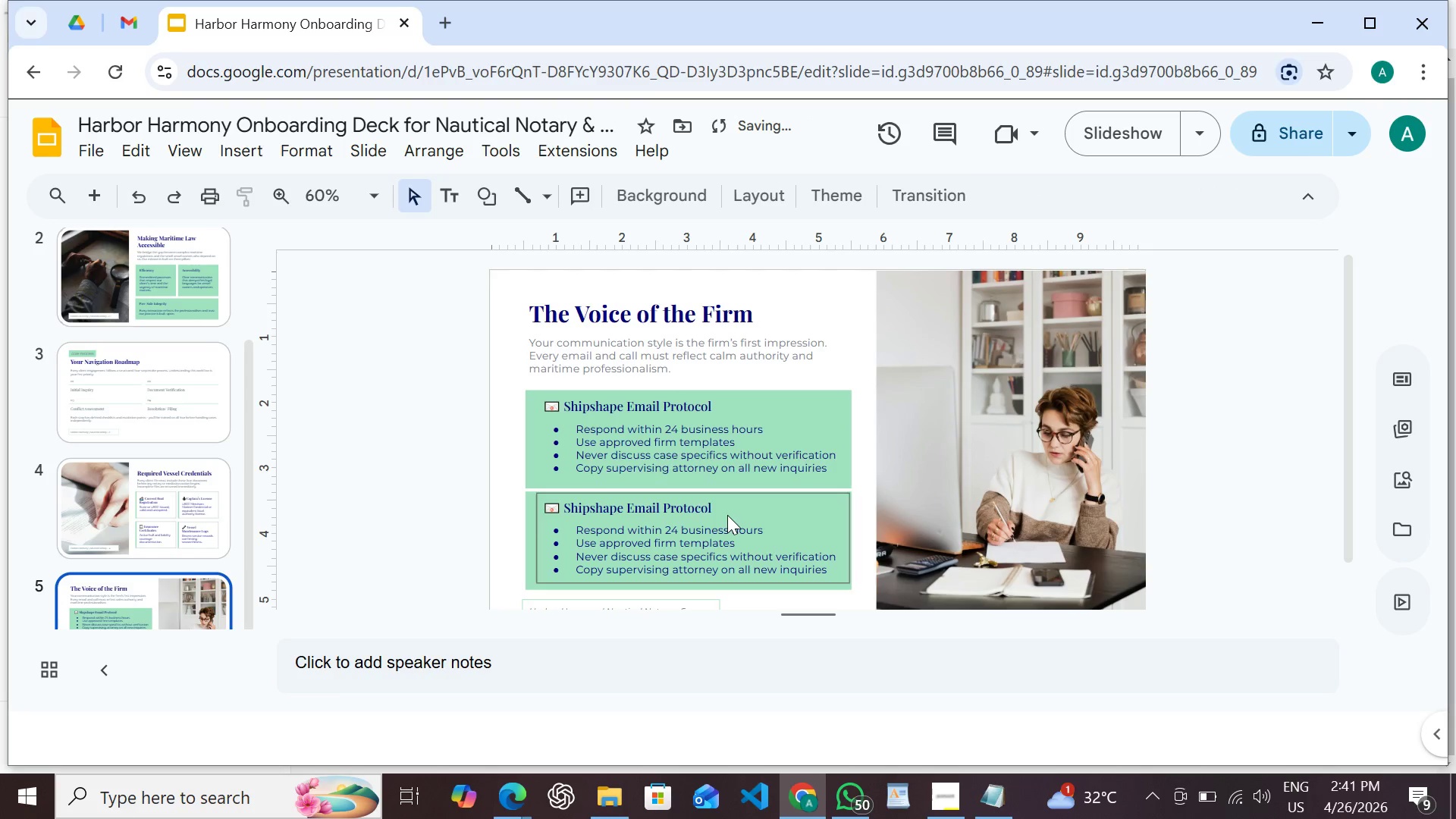 
left_click([727, 515])
 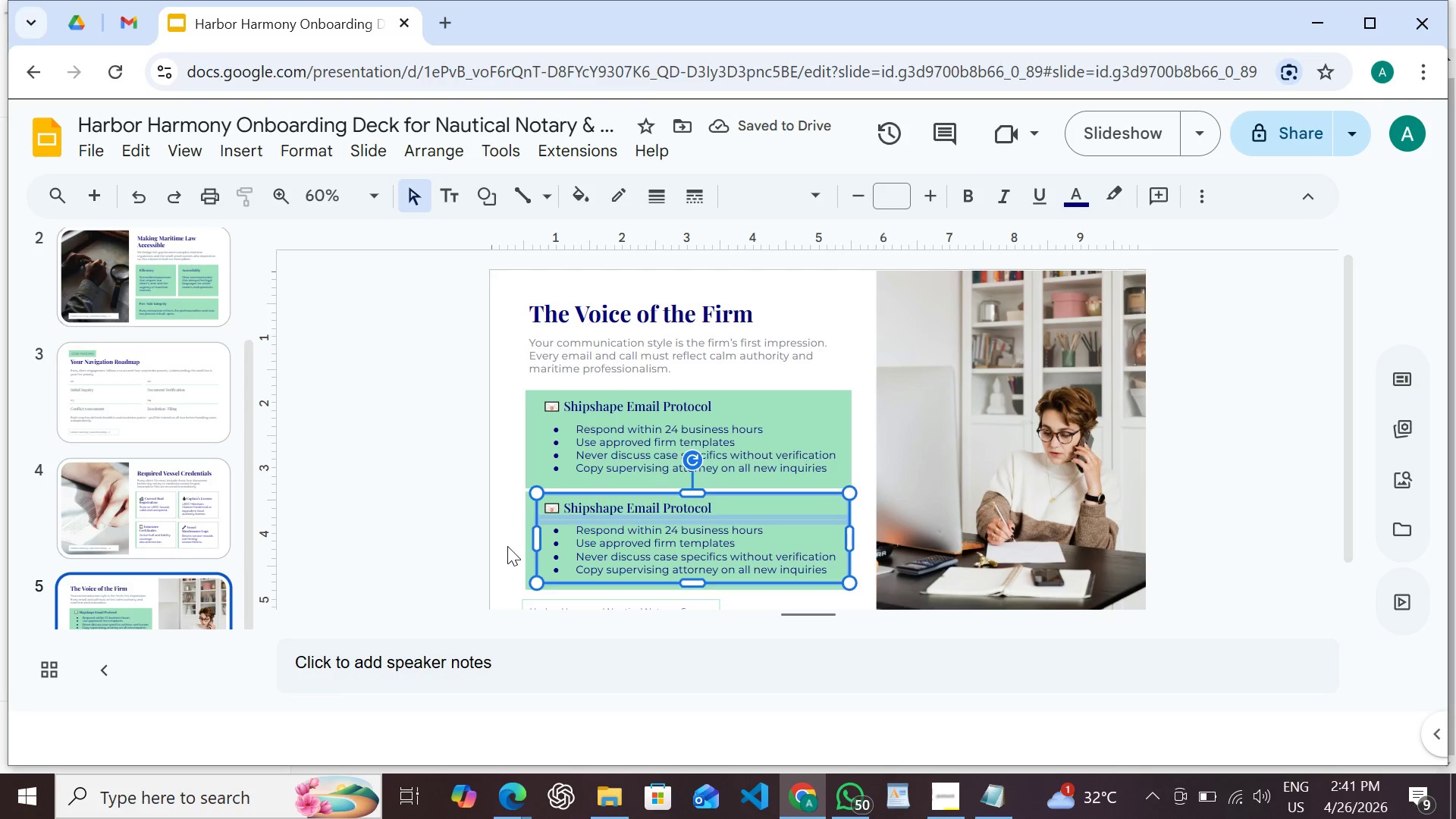 
hold_key(key=ShiftLeft, duration=1.48)
left_click([526, 545])
 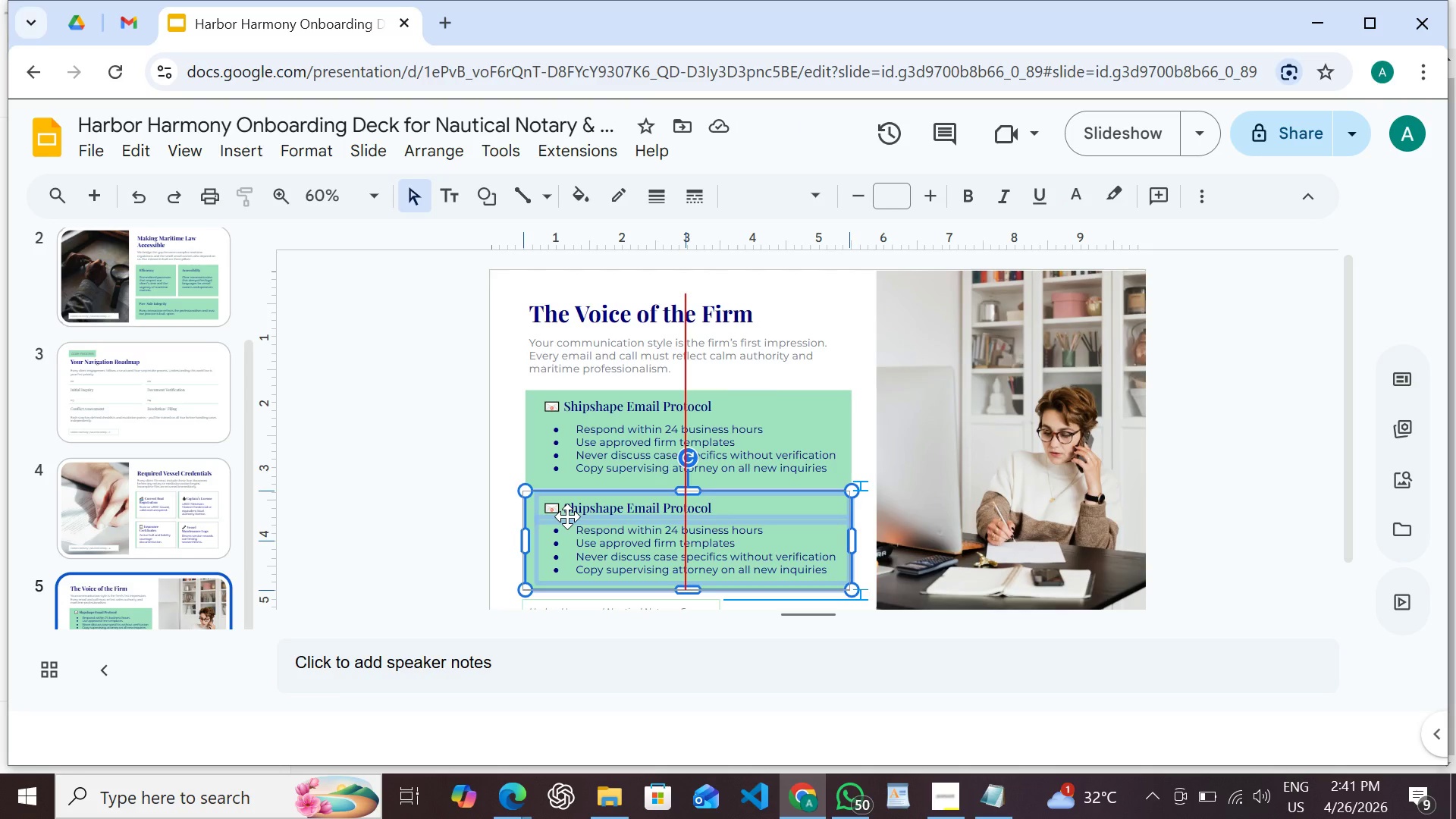 
wait(7.67)
 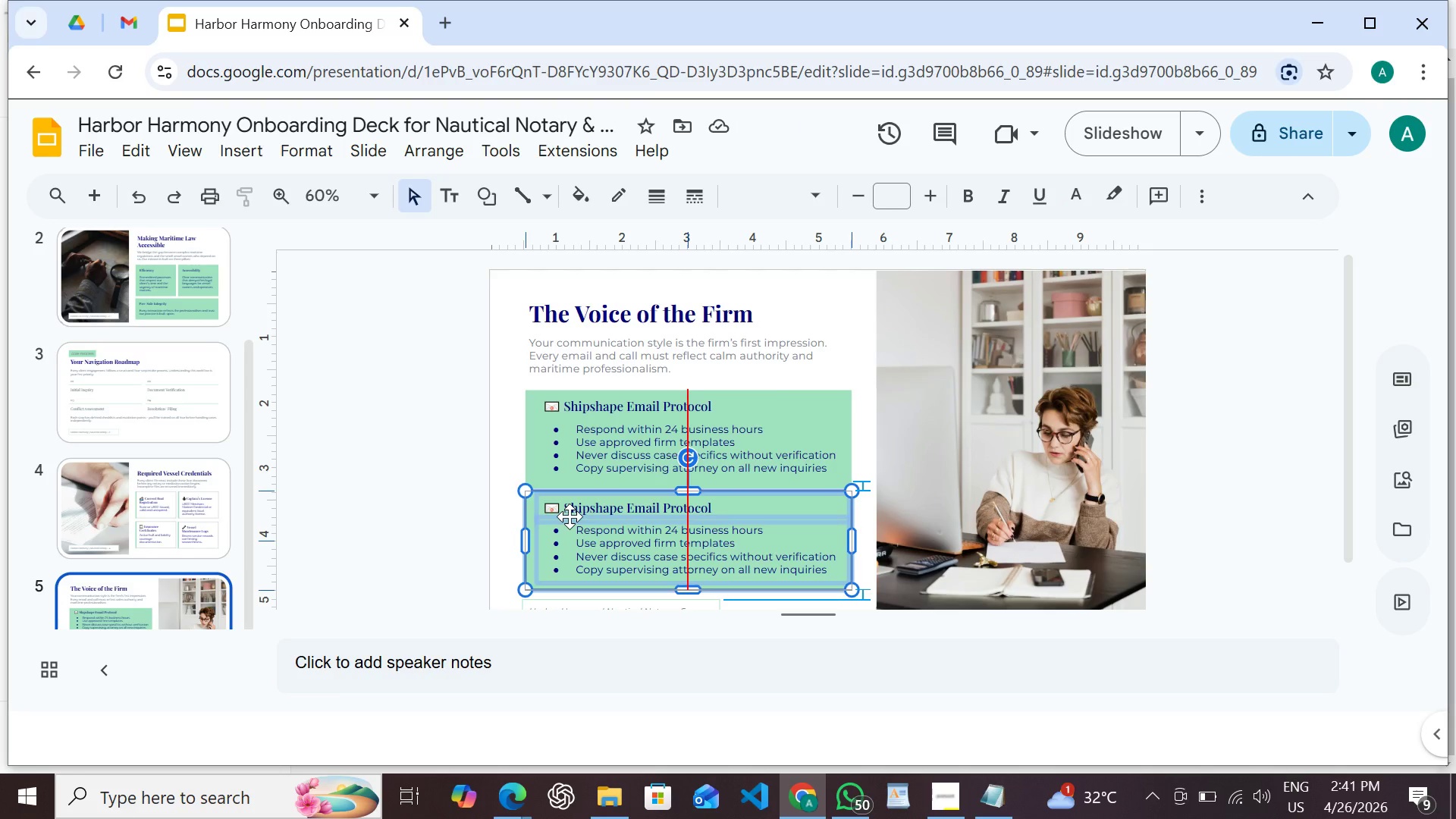 
left_click([497, 482])
 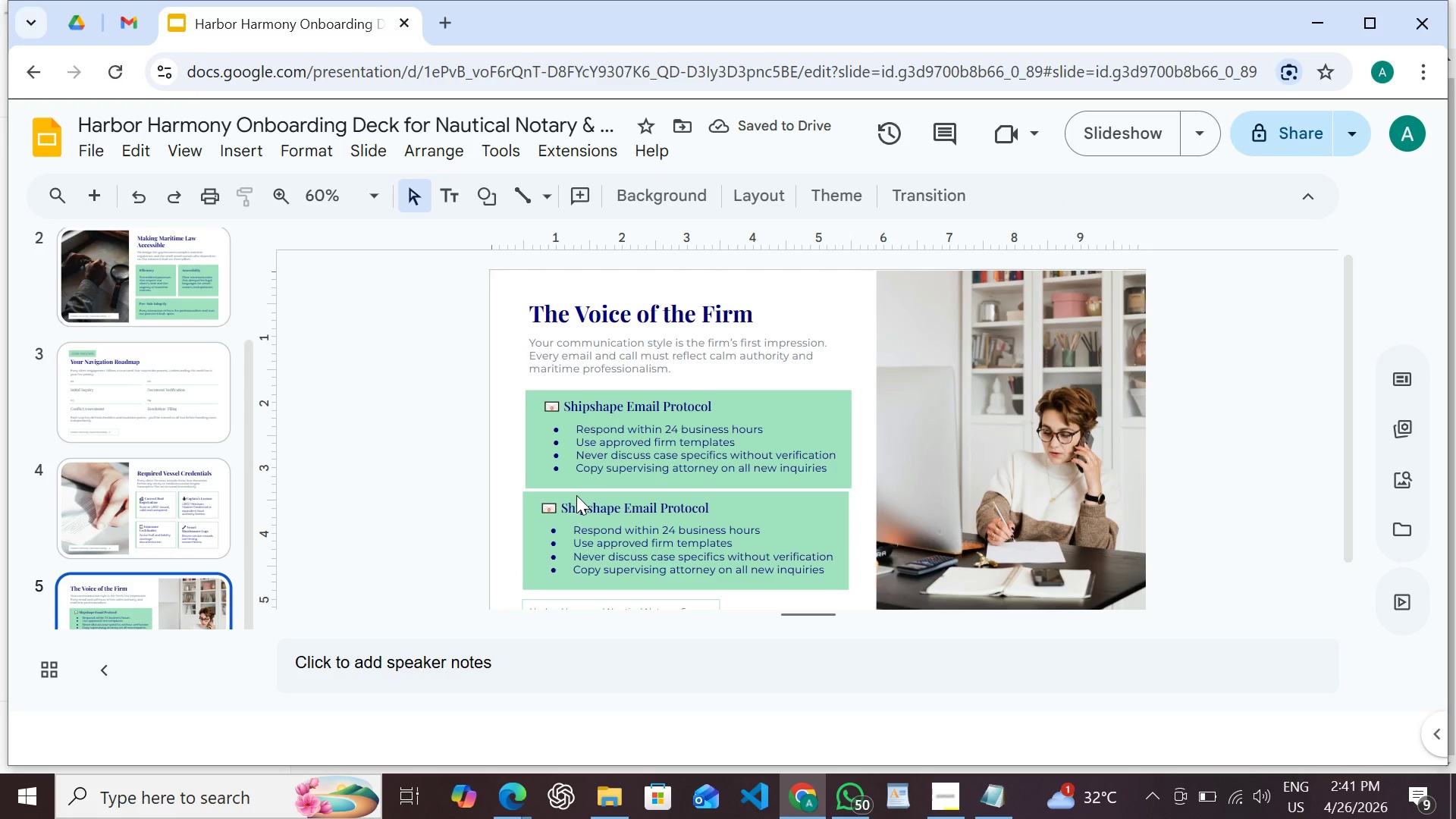 
left_click([576, 495])
 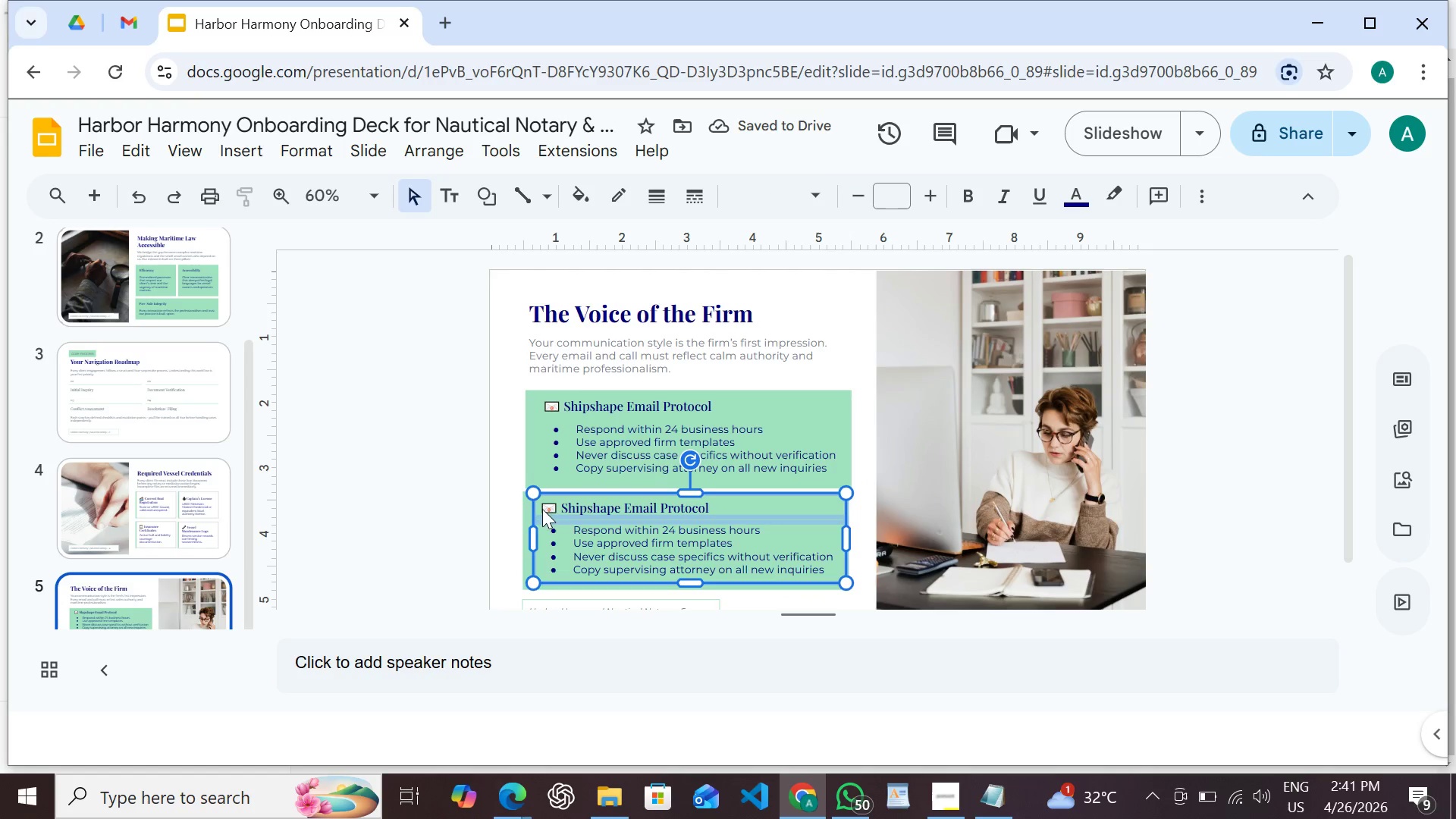 
hold_key(key=ShiftLeft, duration=0.62)
 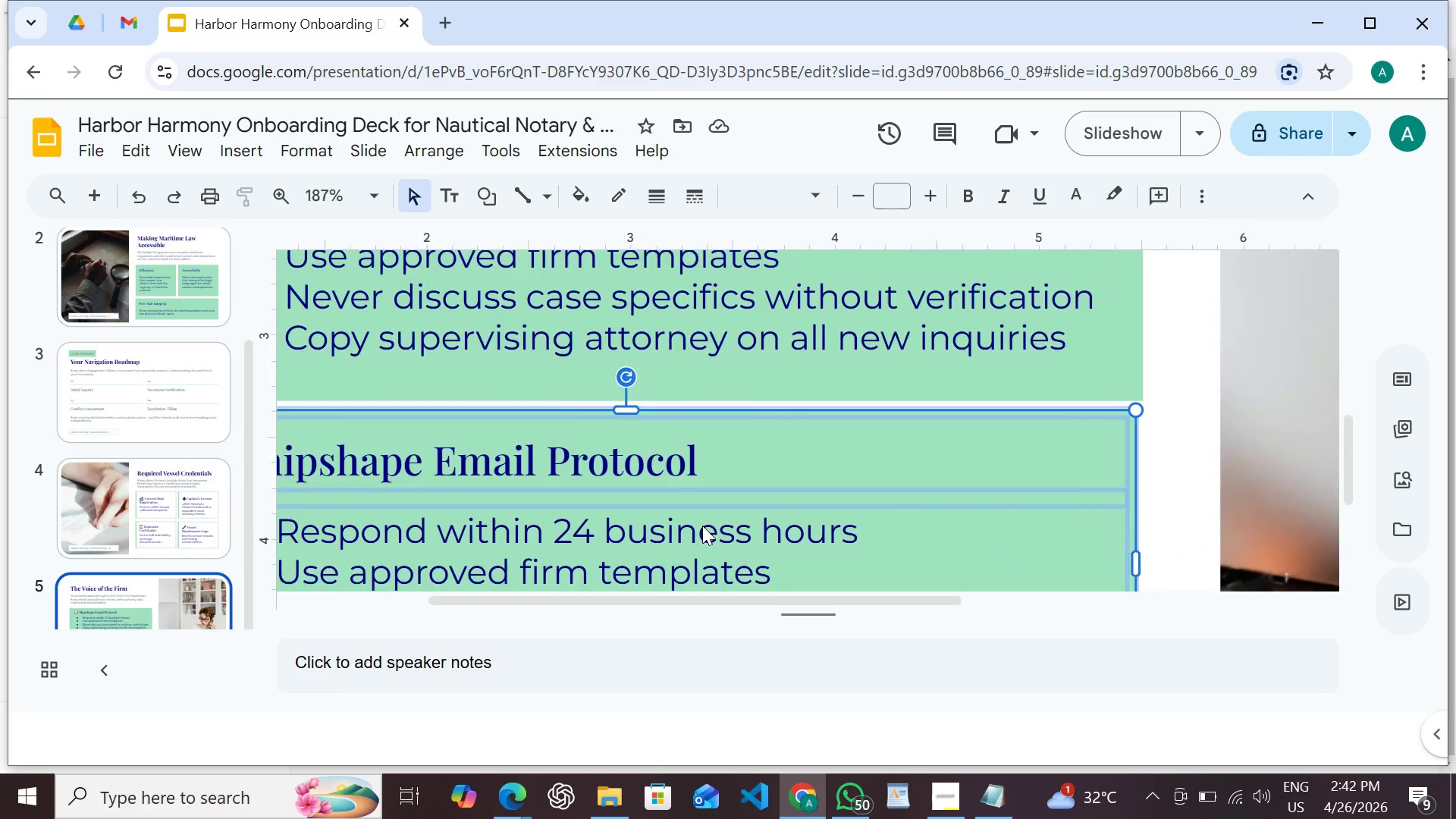 
key(Shift+ArrowUp)
 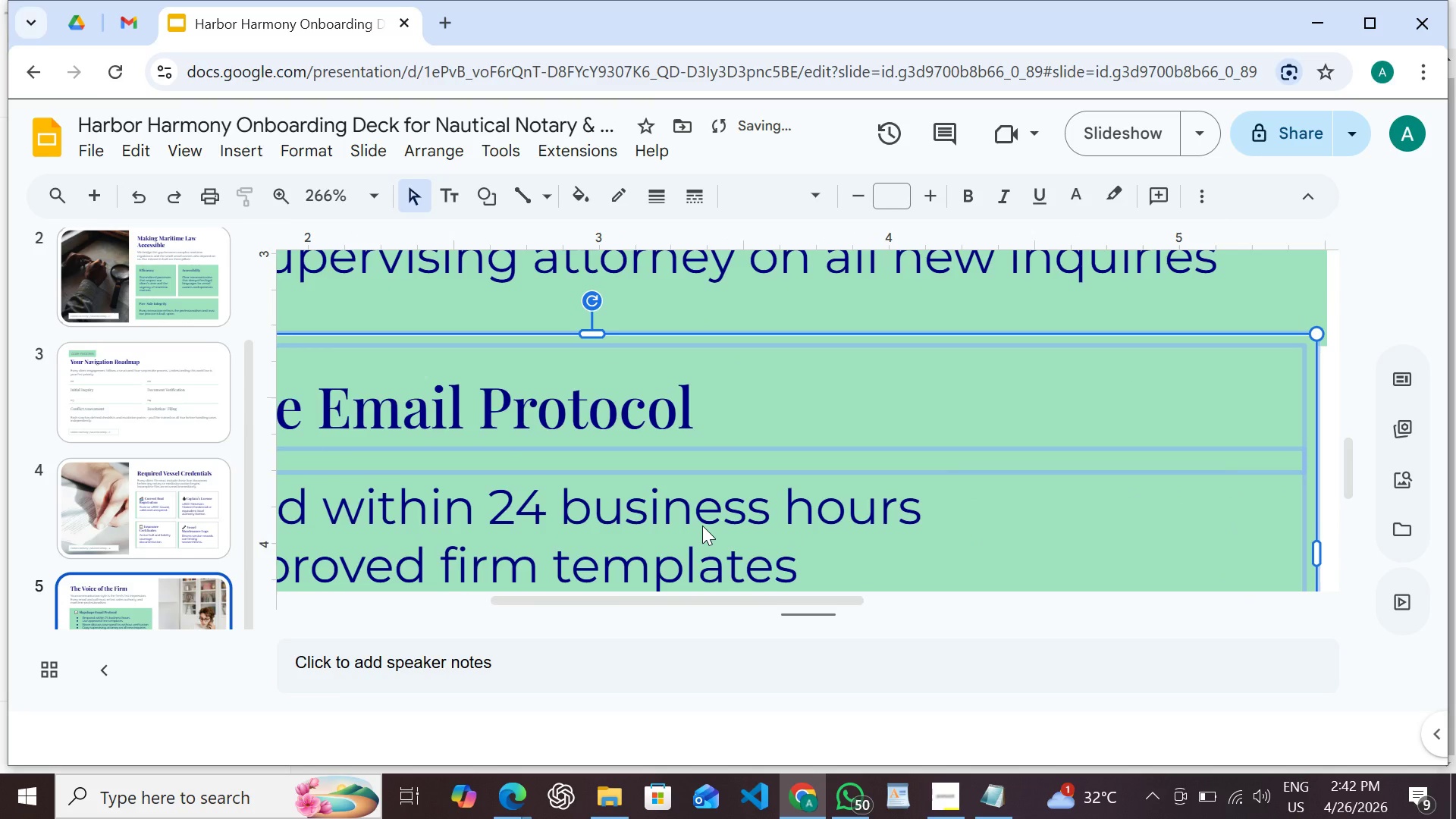 
key(ArrowDown)
 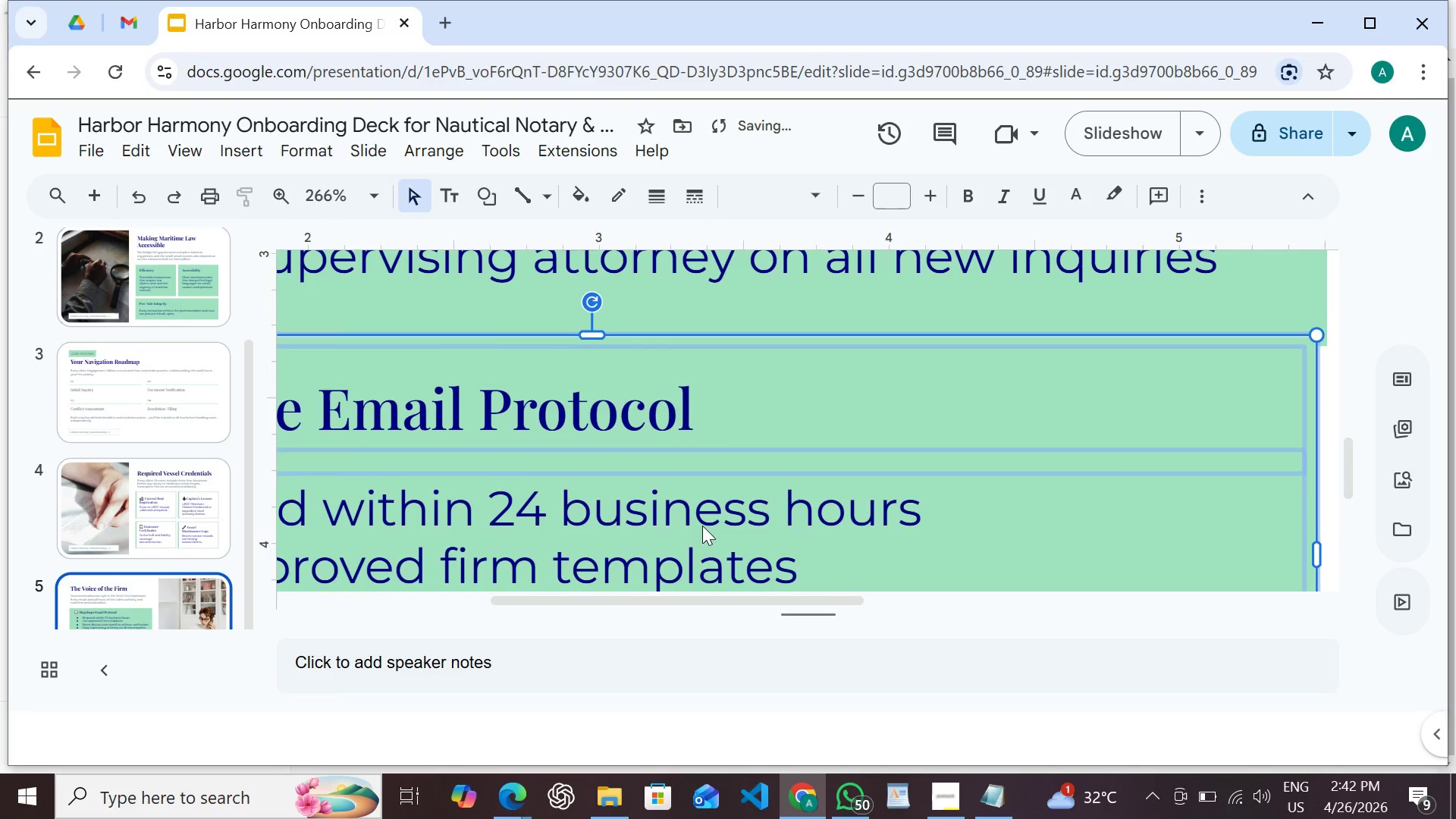 
key(ArrowDown)
 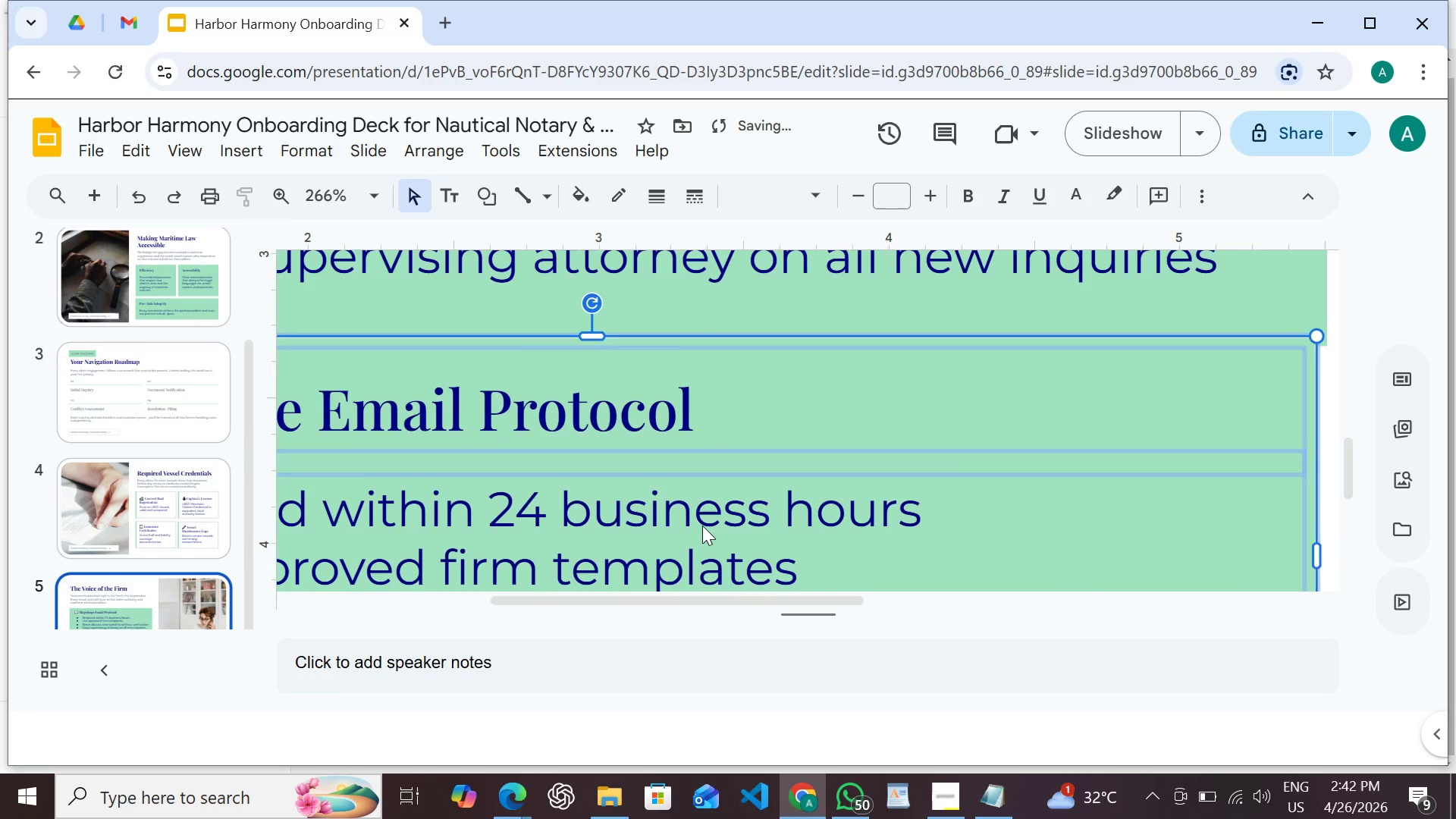 
key(ArrowDown)
 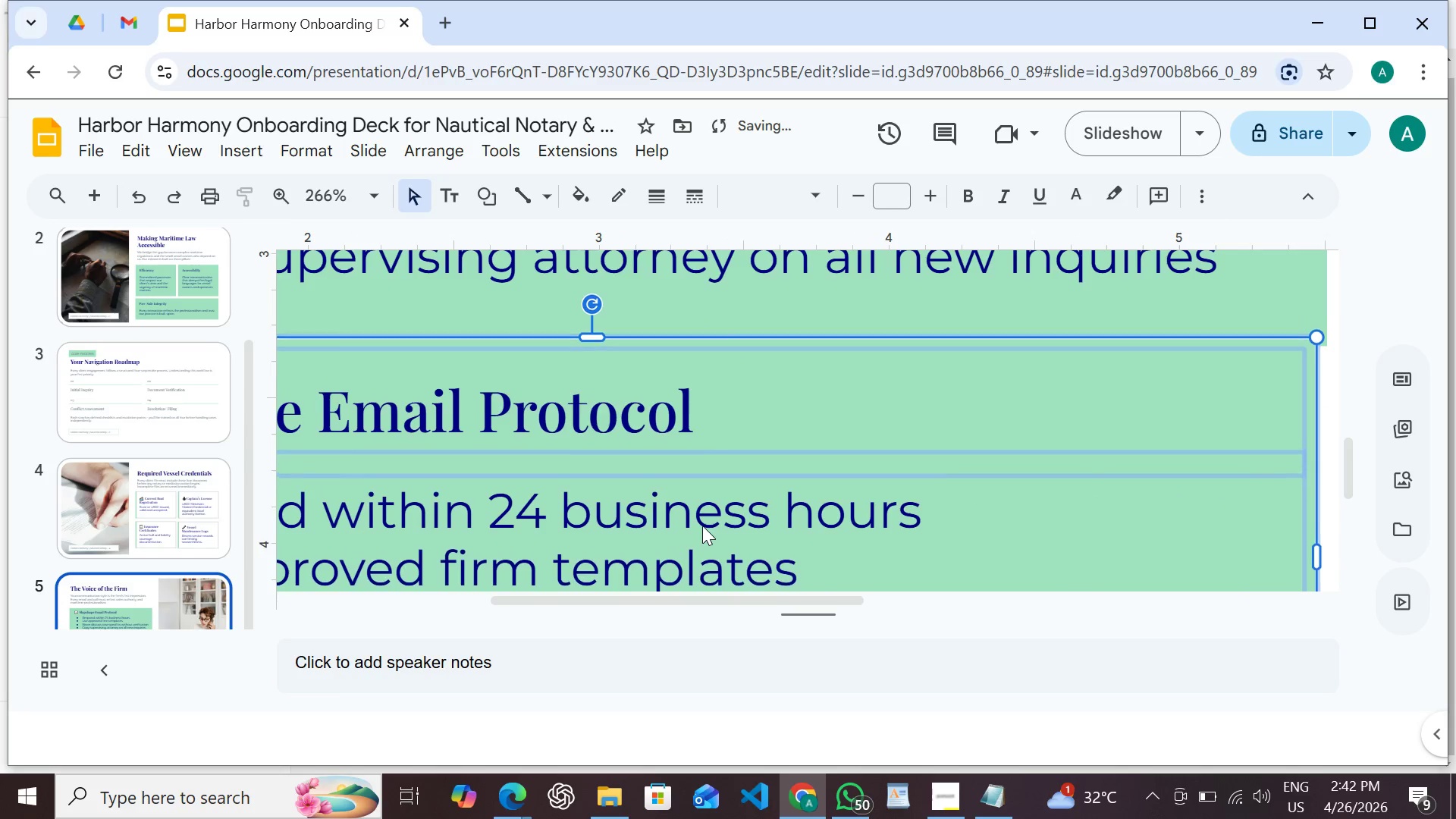 
key(ArrowDown)
 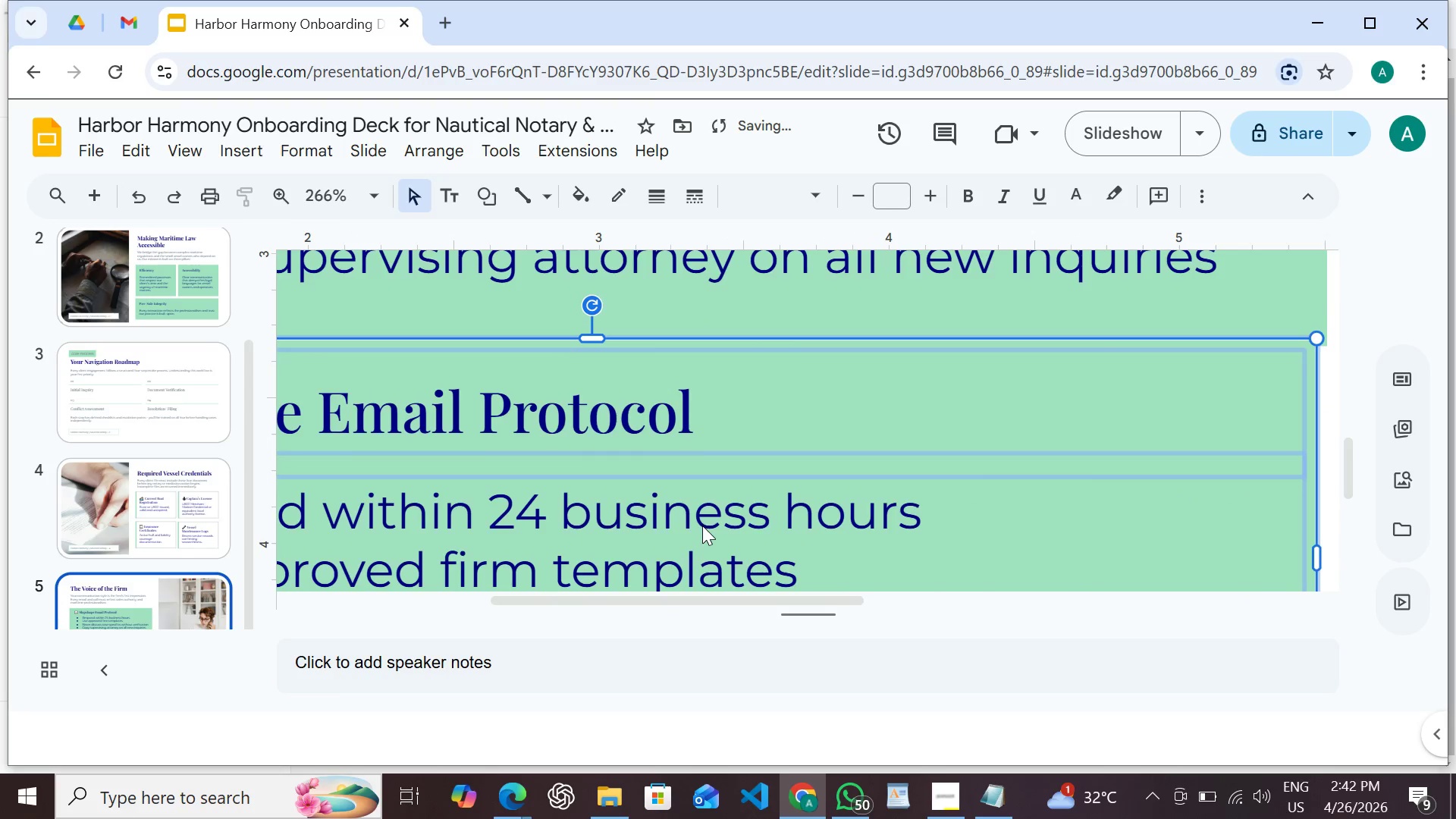 
key(ArrowDown)
 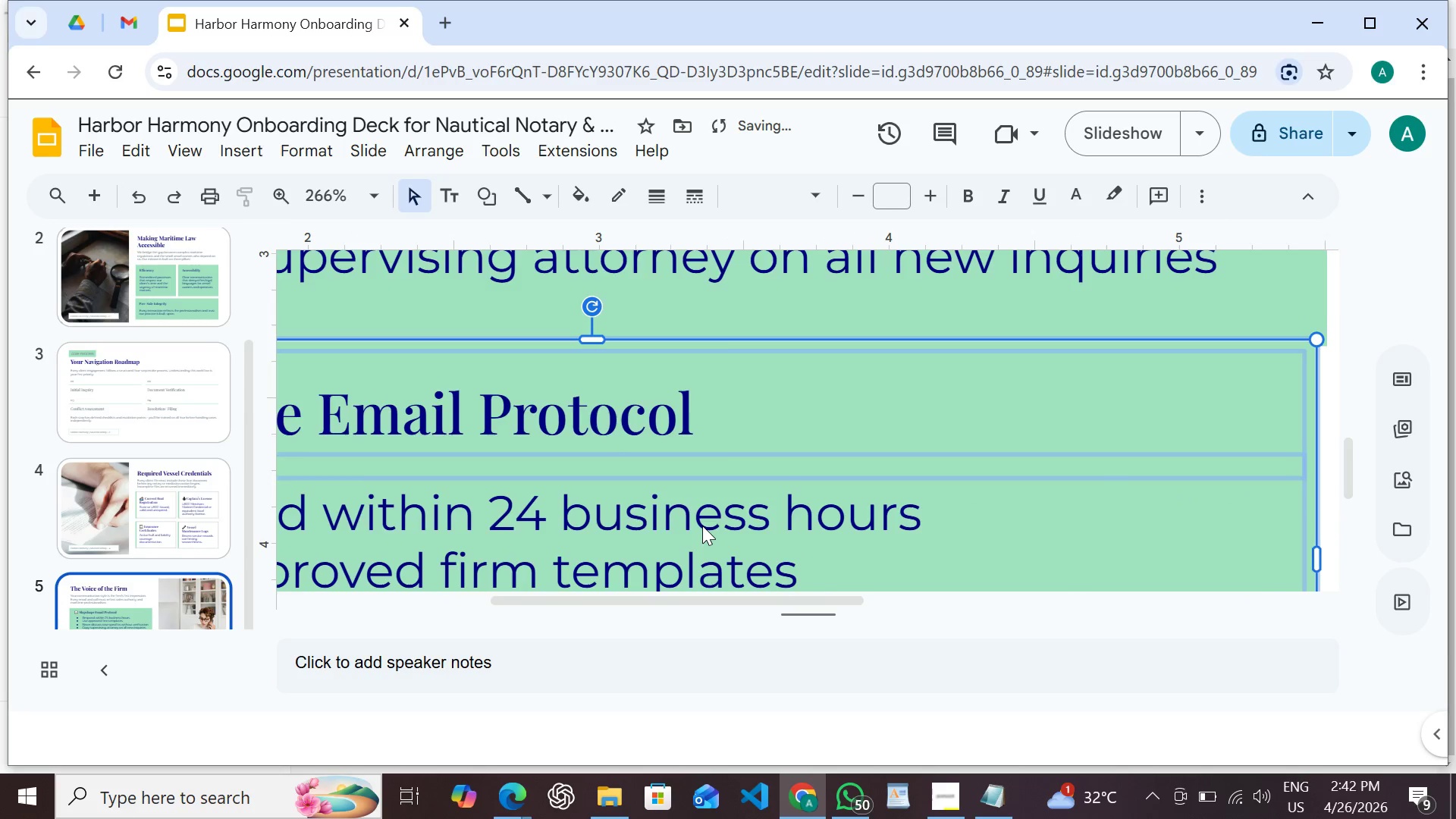 
key(ArrowDown)
 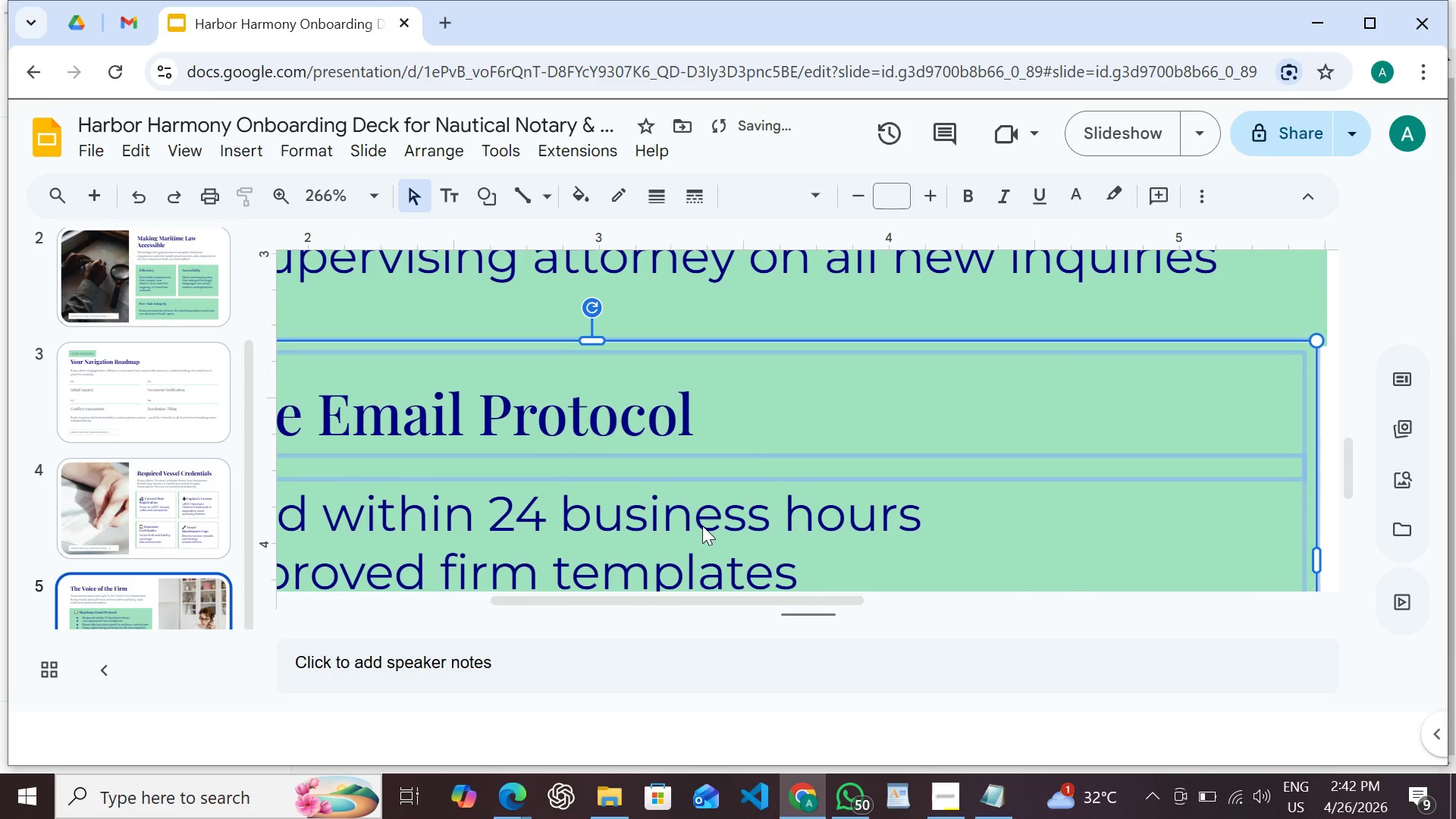 
key(ArrowDown)
 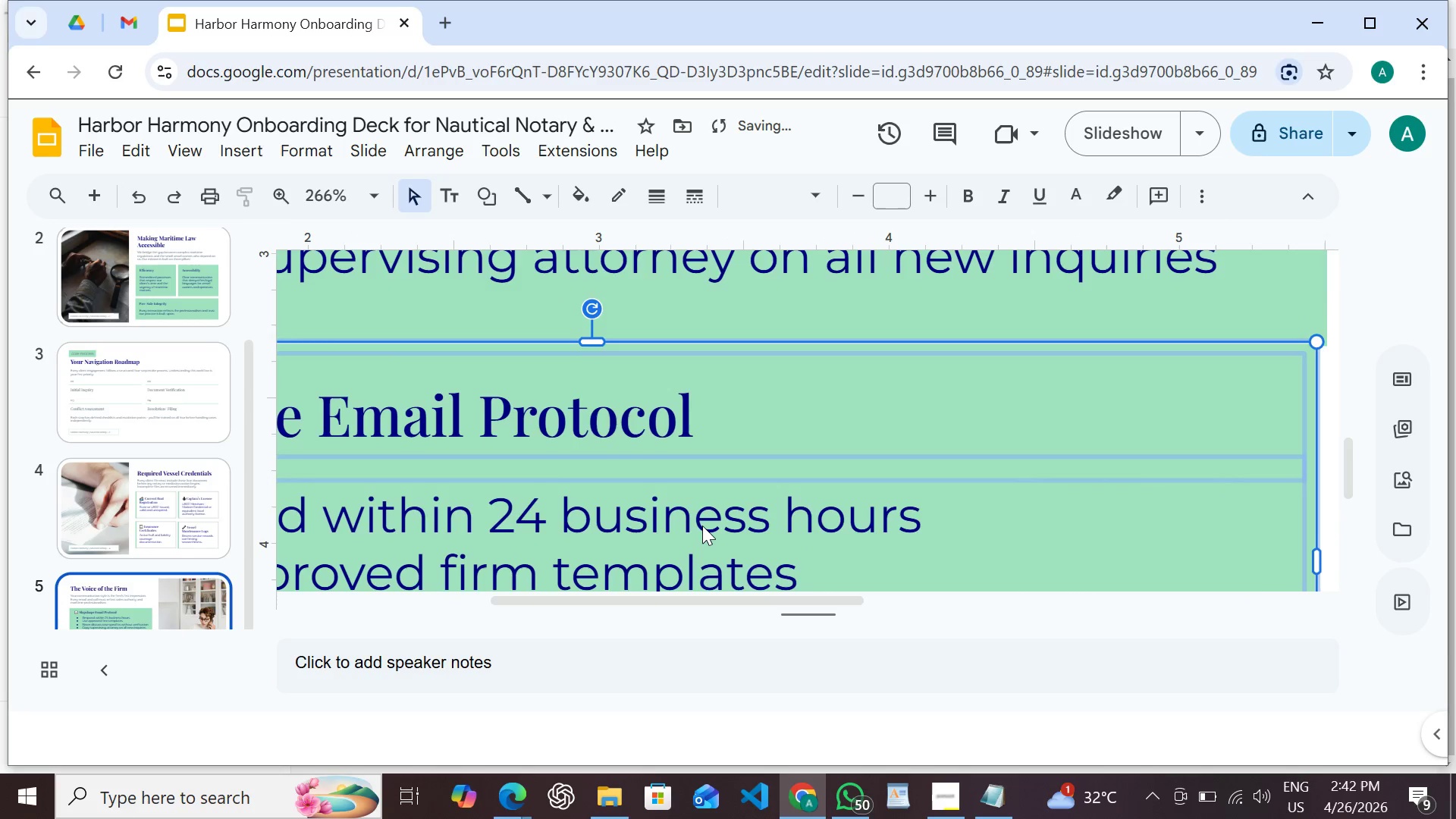 
key(ArrowDown)
 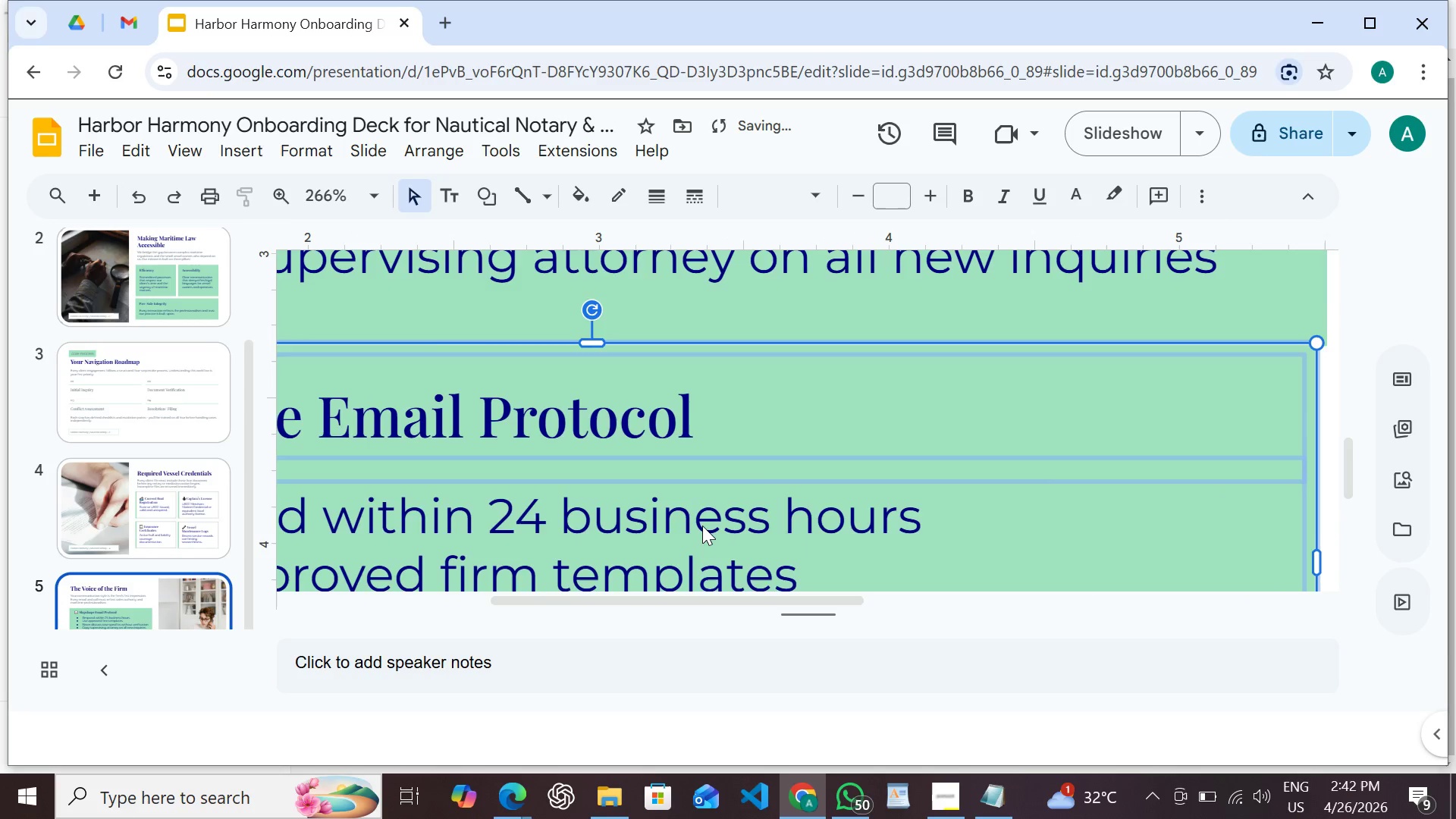 
key(ArrowDown)
 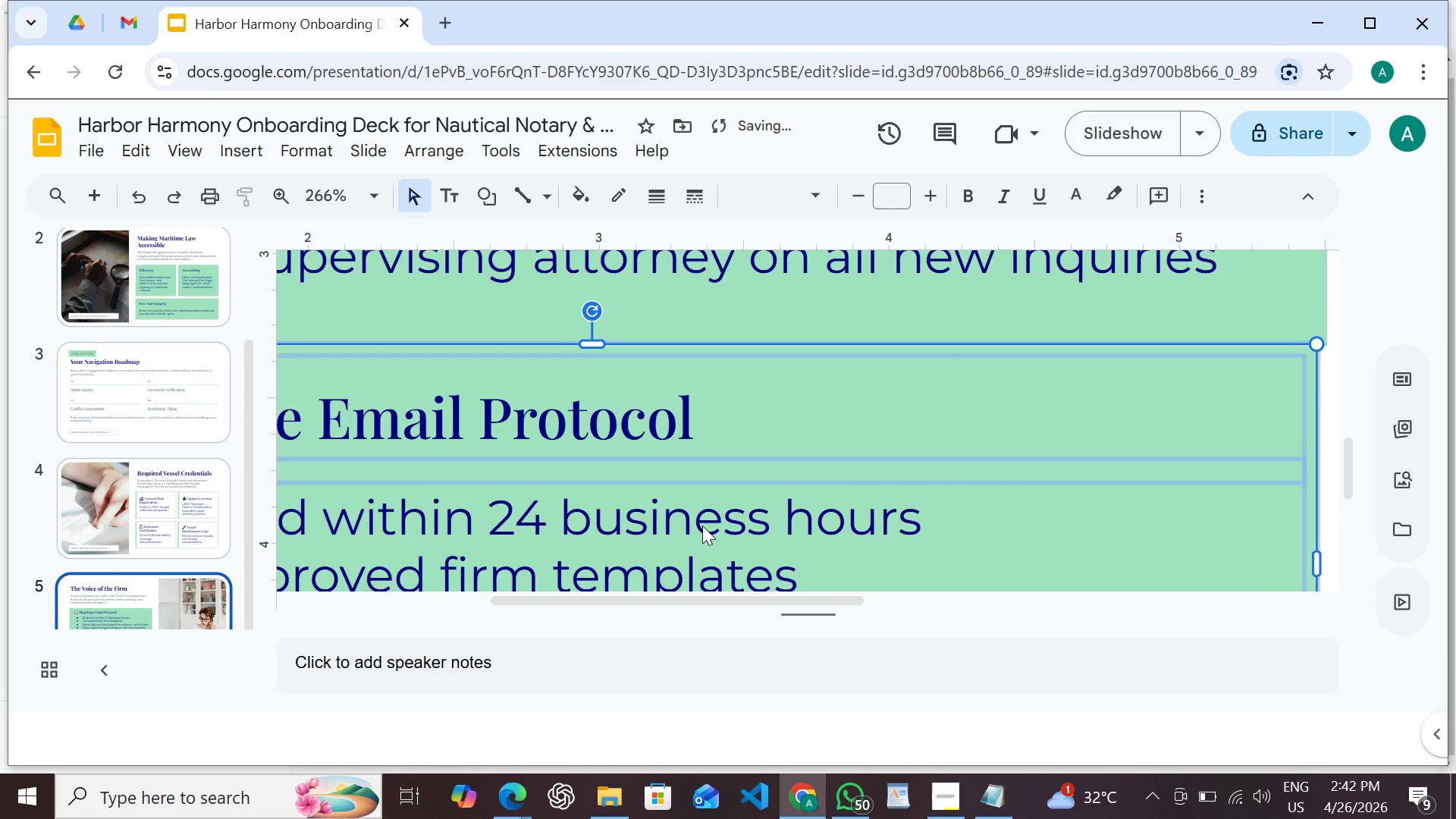 
key(ArrowDown)
 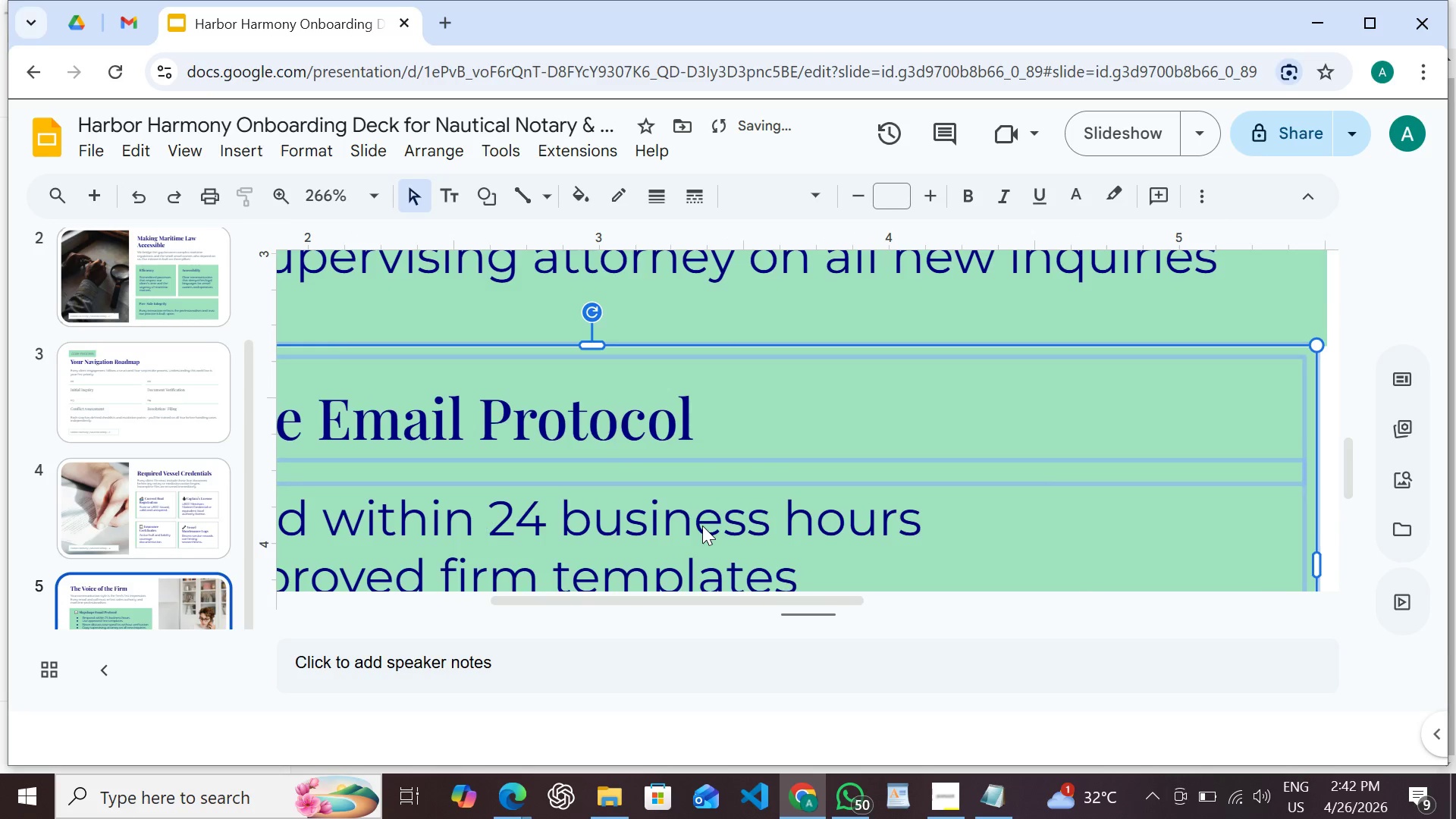 
key(ArrowDown)
 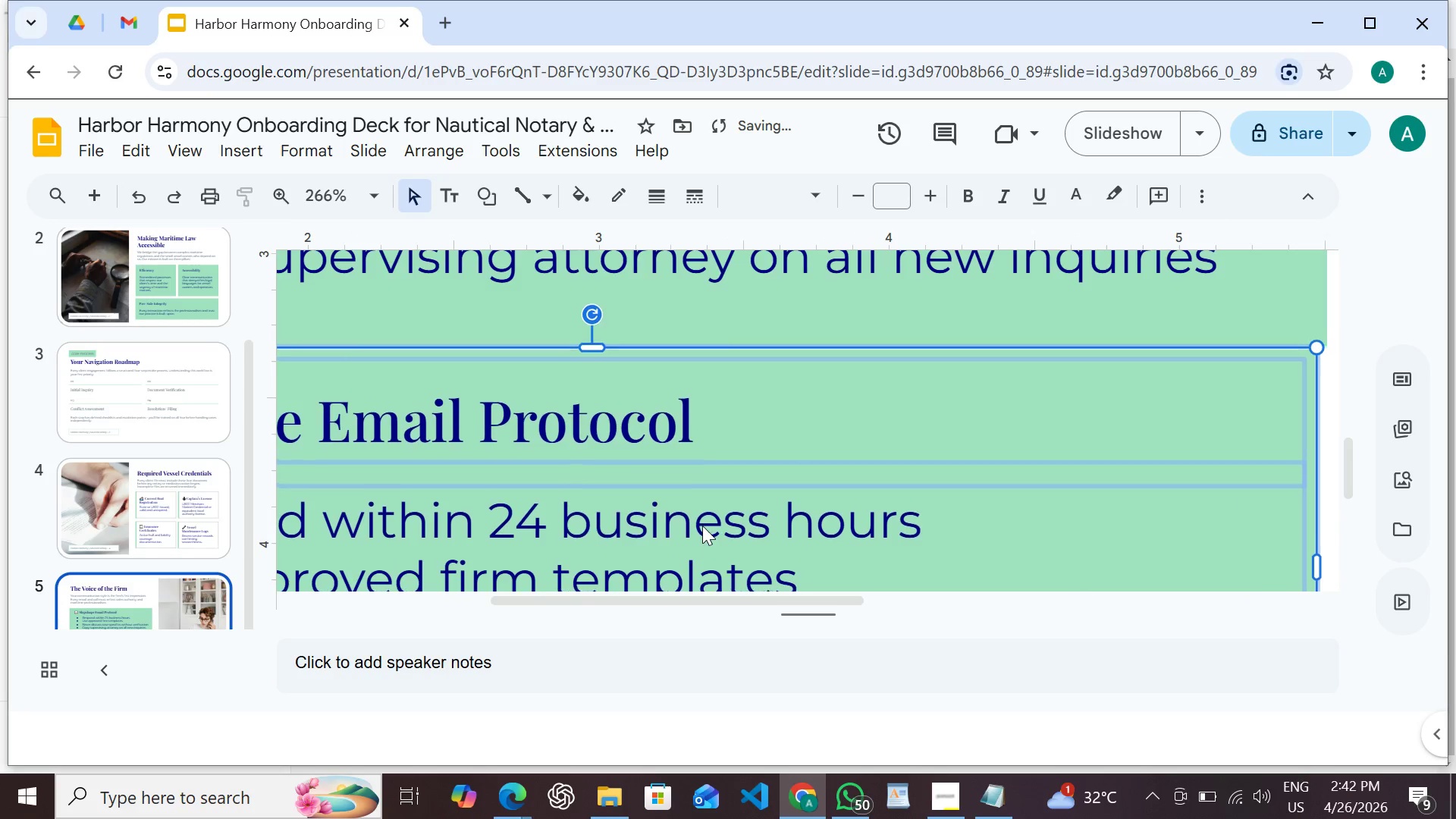 
key(ArrowDown)
 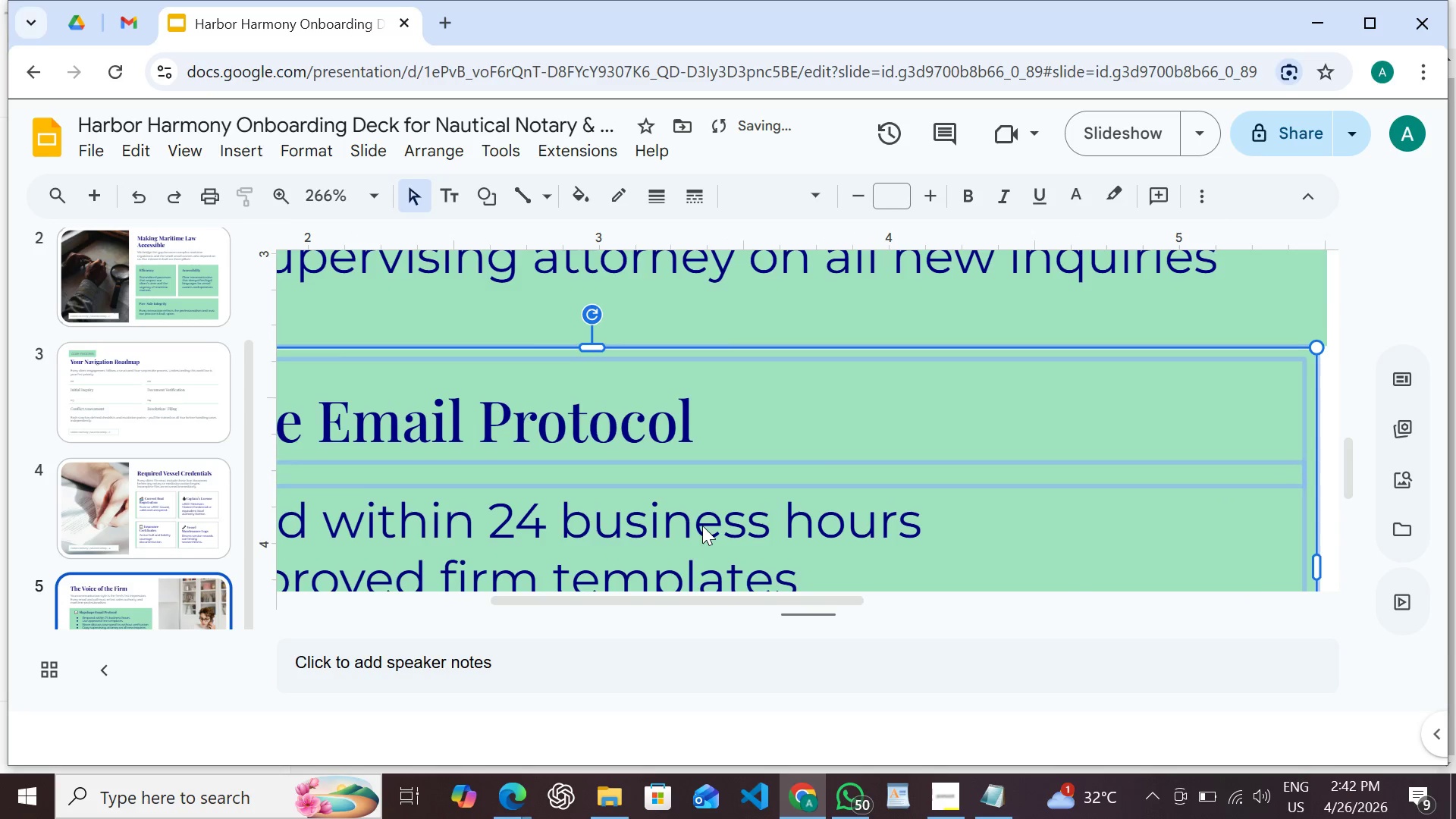 
key(ArrowDown)
 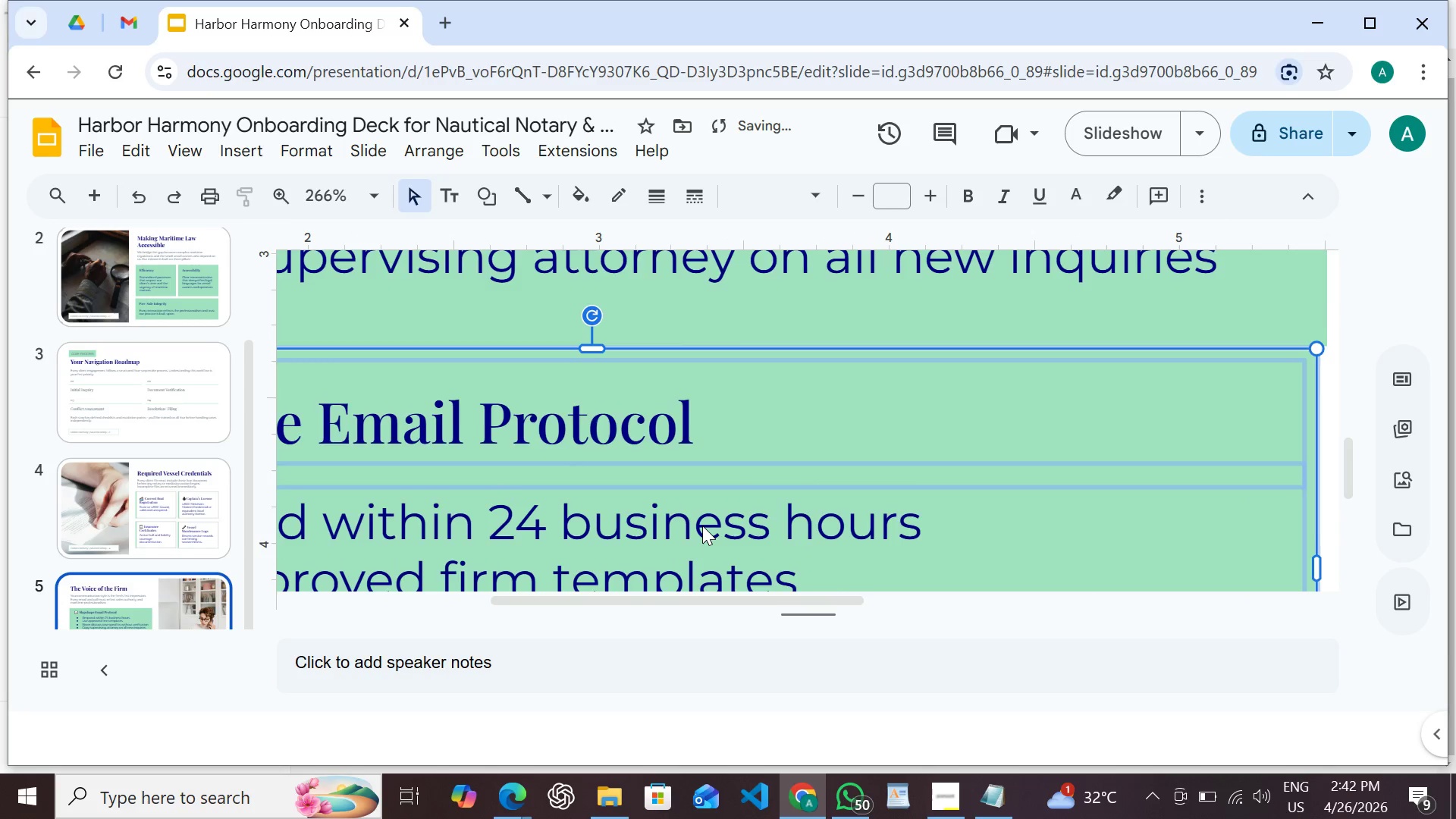 
key(ArrowDown)
 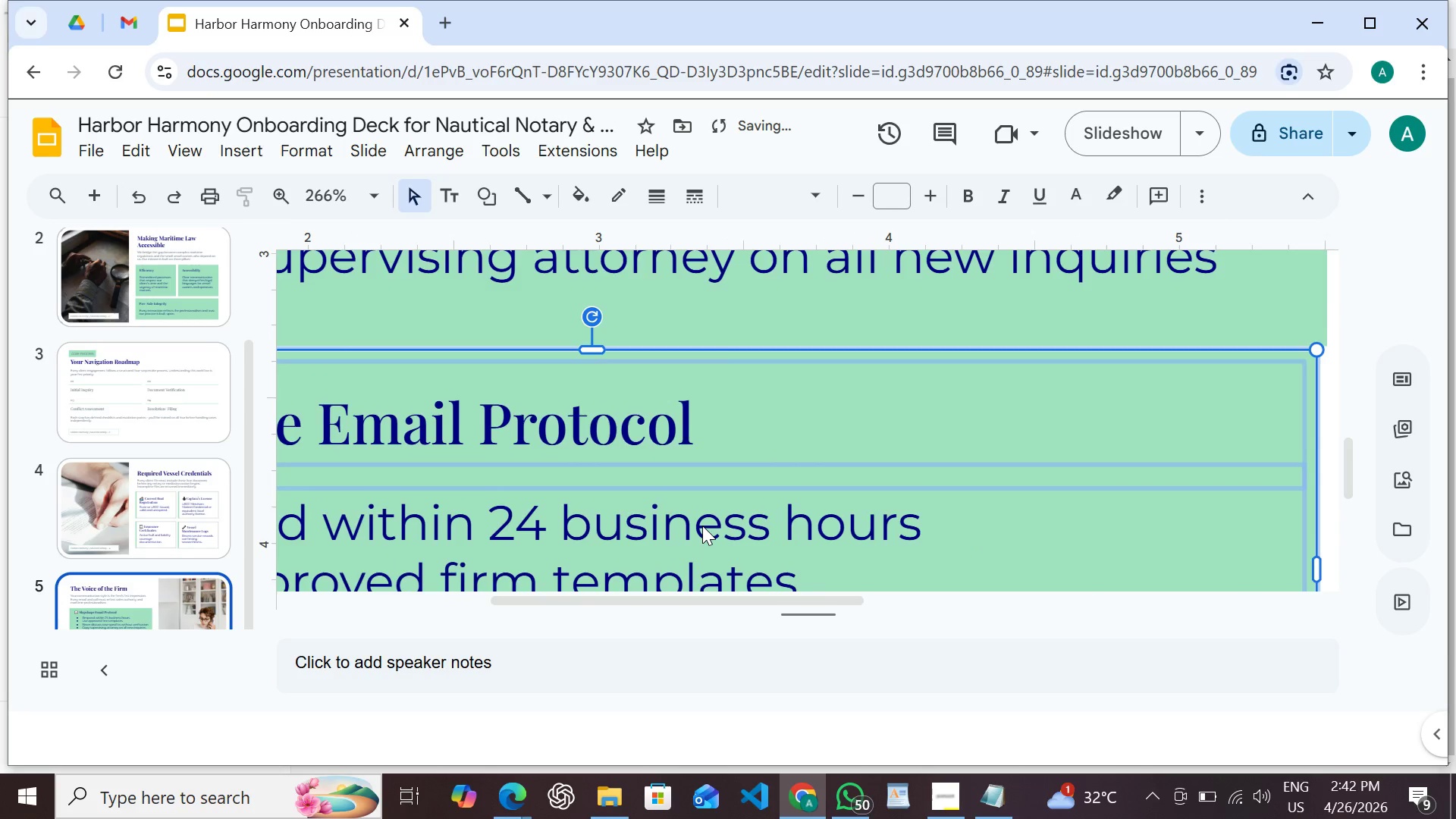 
key(ArrowDown)
 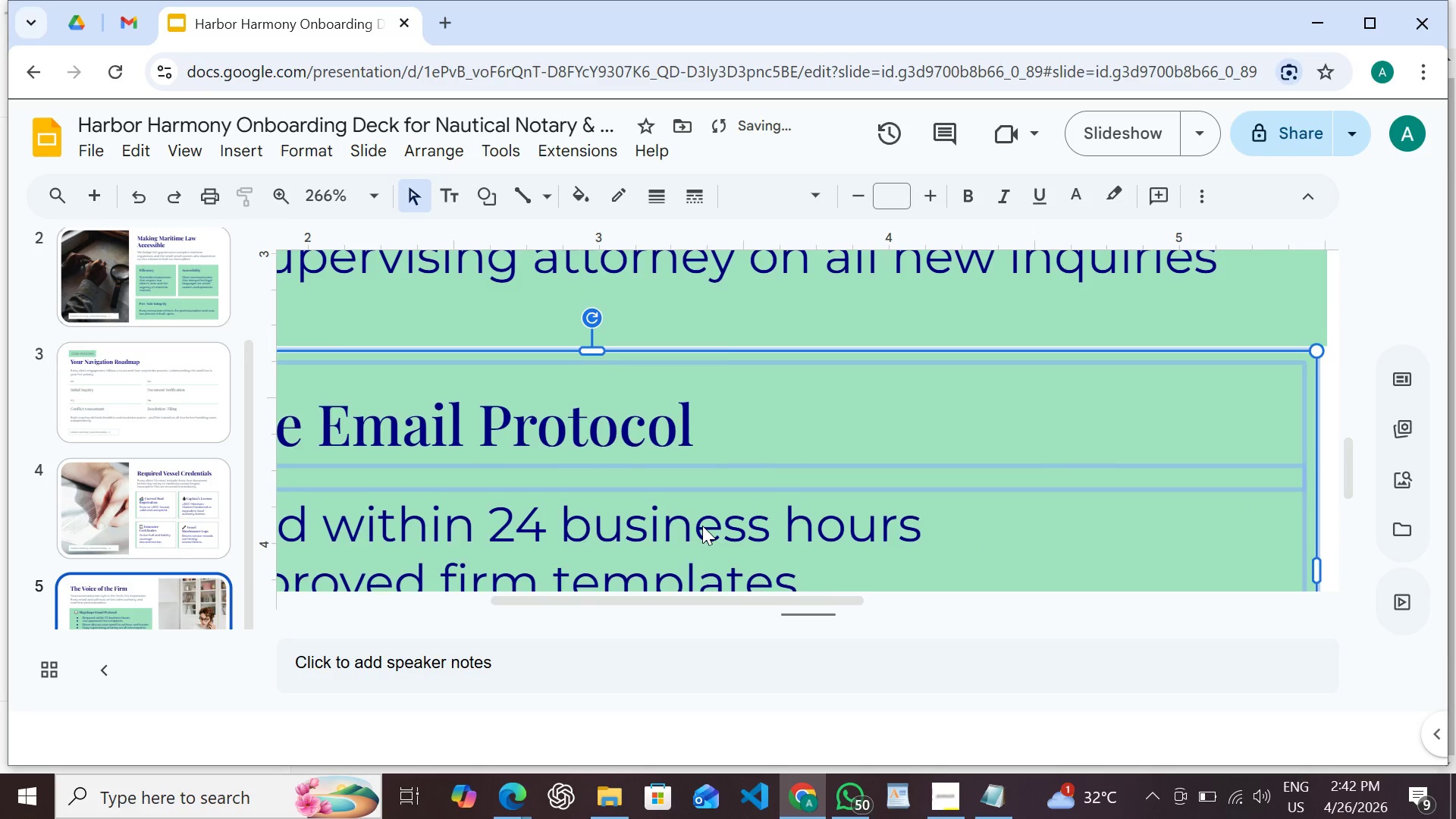 
key(ArrowDown)
 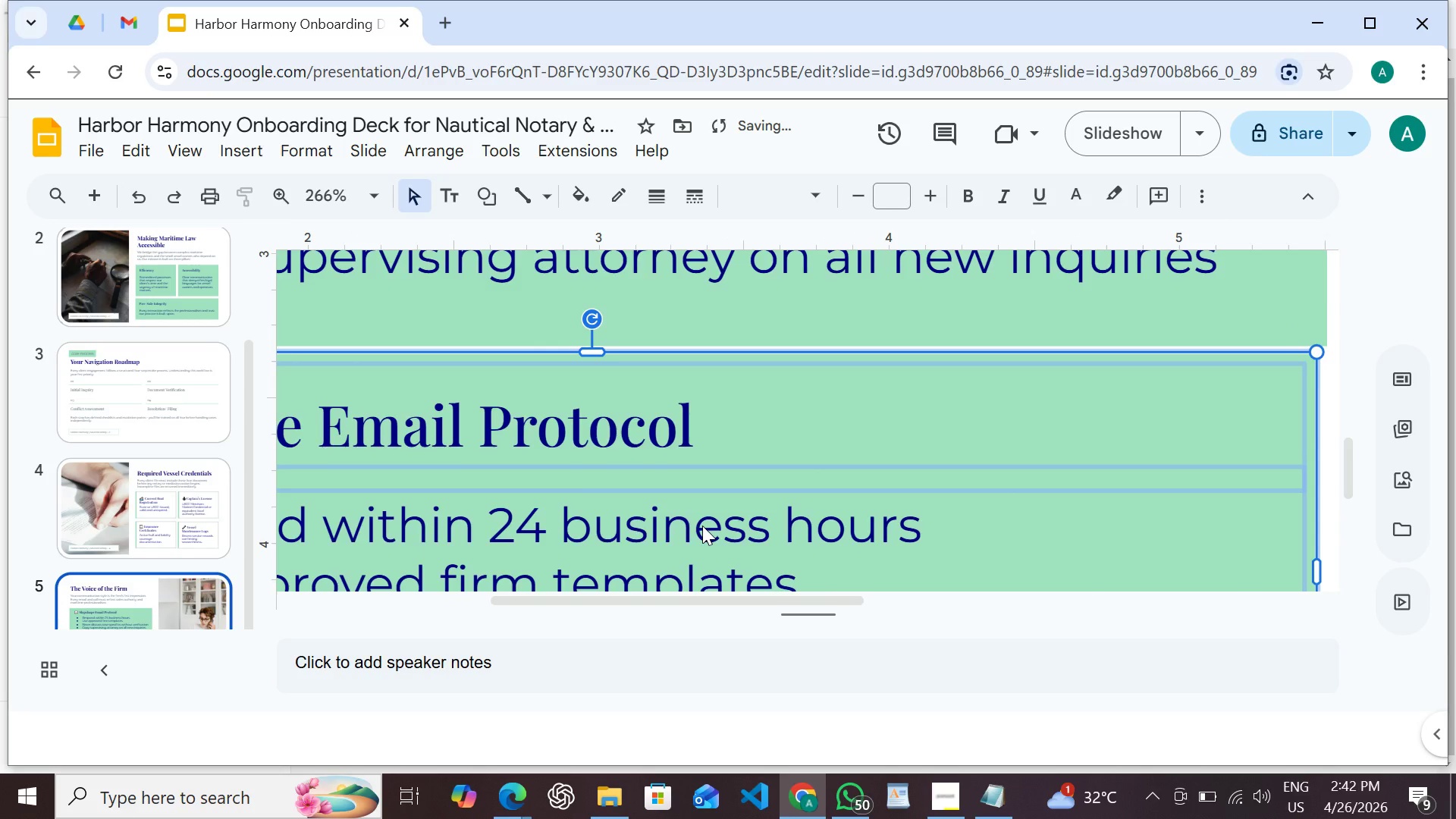 
key(ArrowUp)
 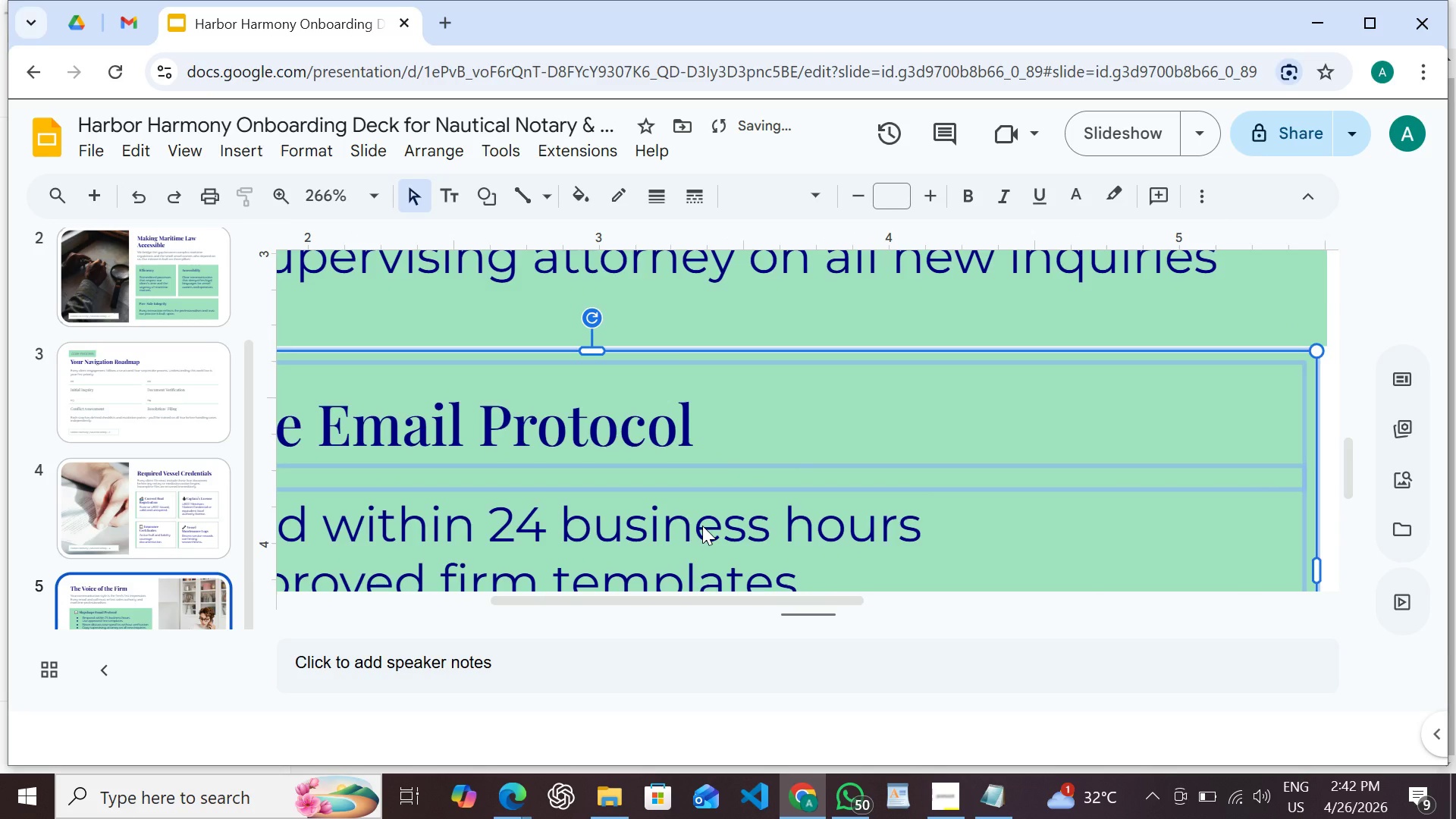 
key(ArrowUp)
 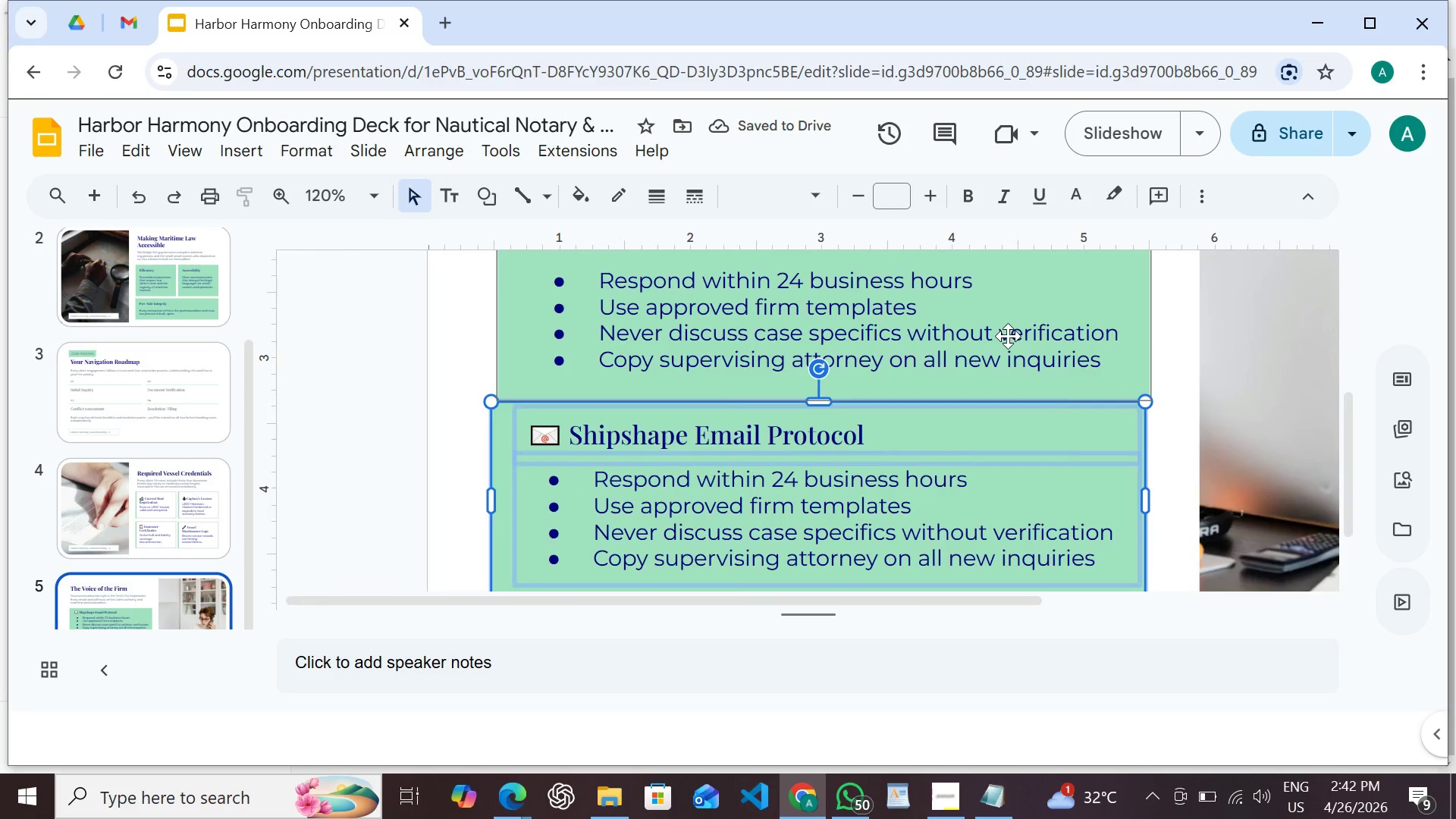 
wait(5.47)
 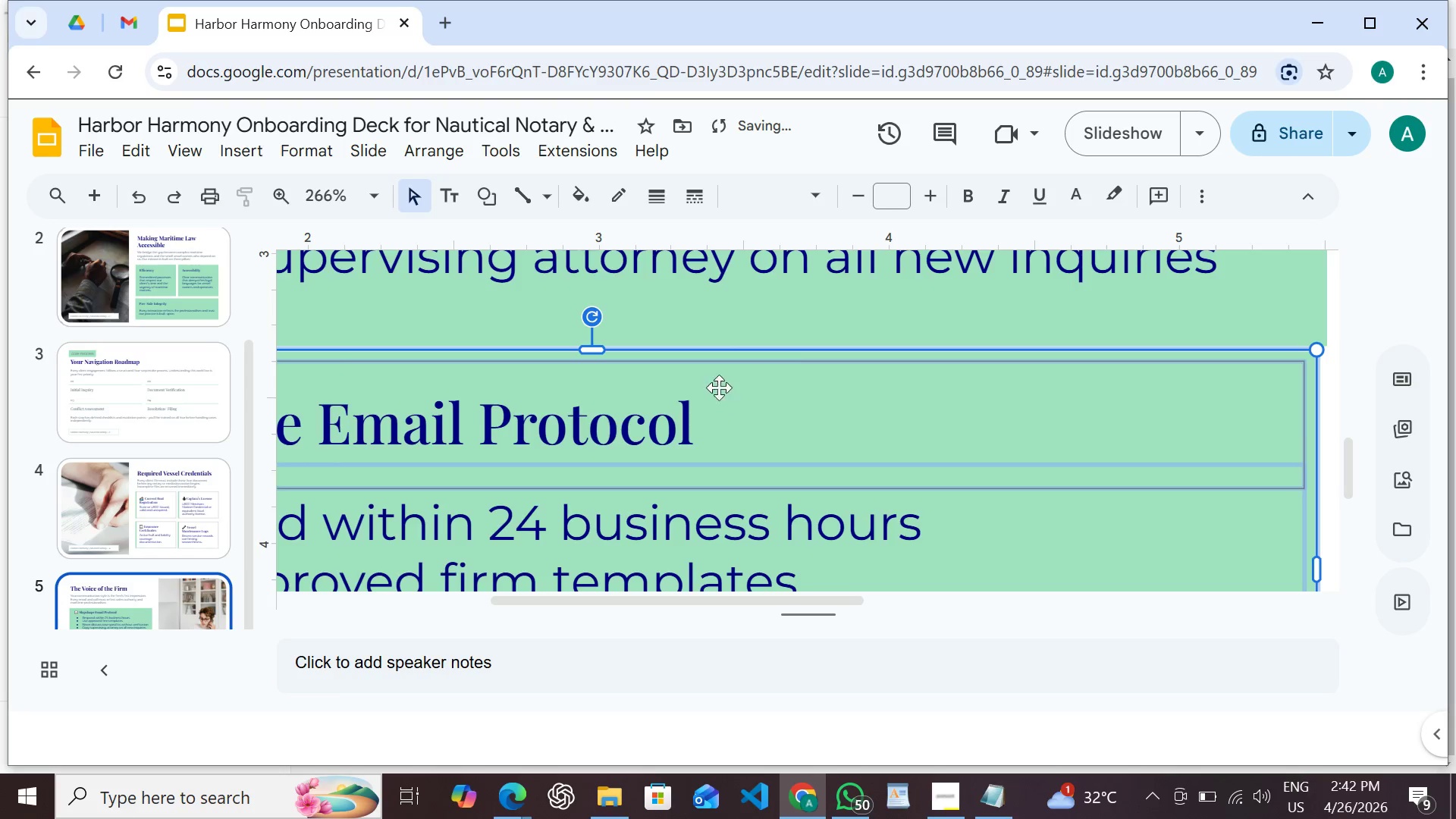 
key(ArrowRight)
 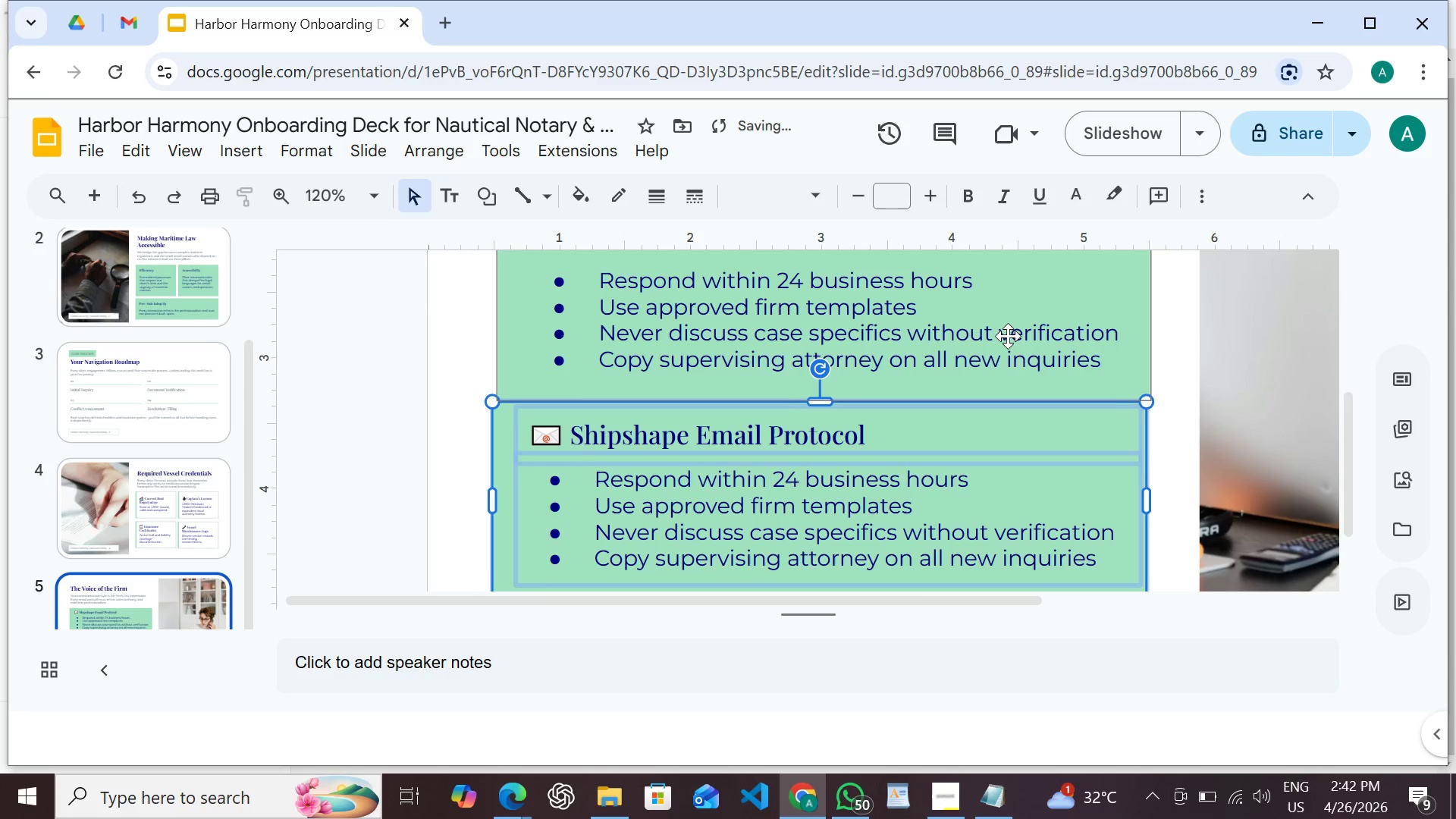 
key(ArrowRight)
 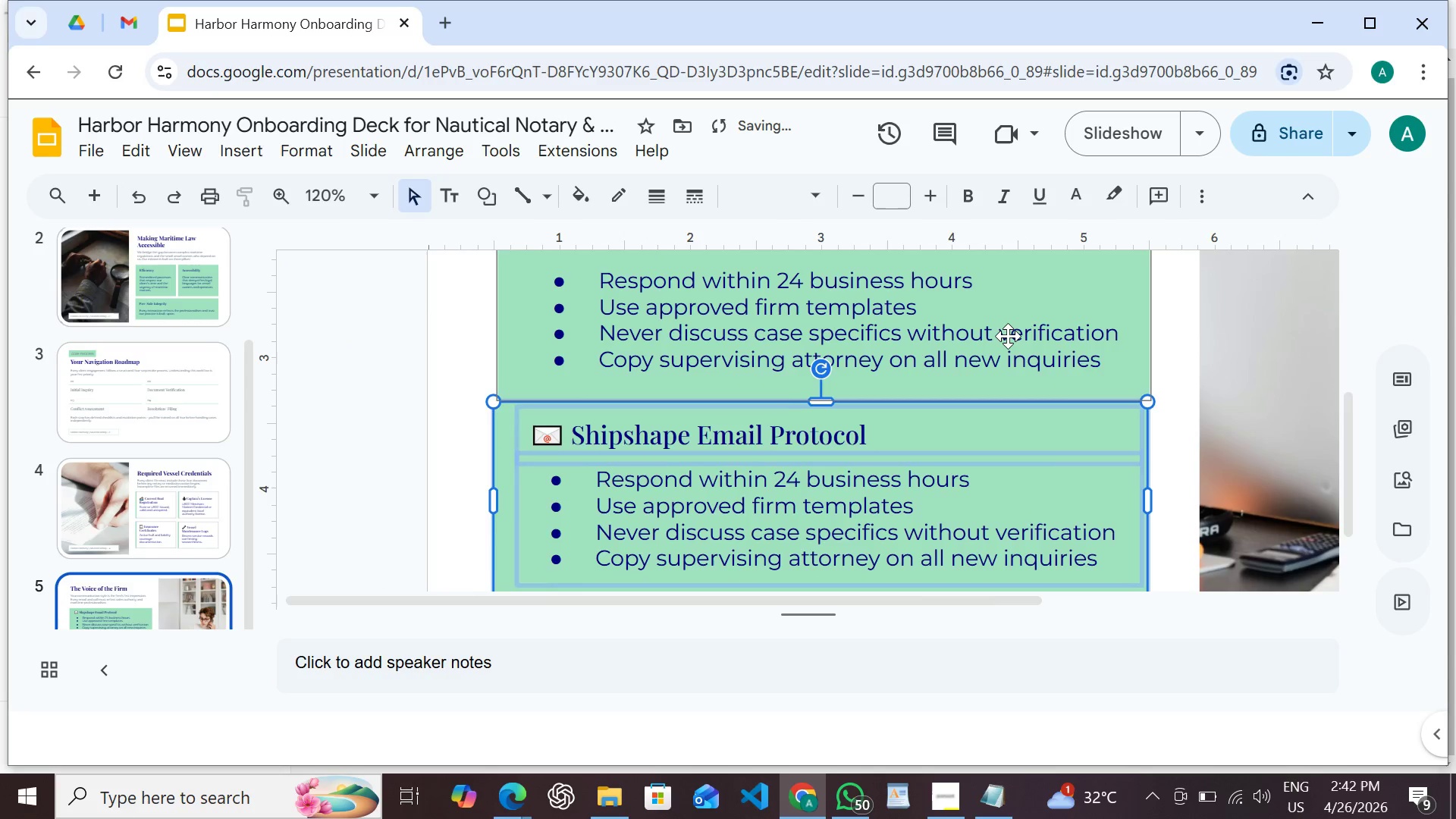 
key(ArrowRight)
 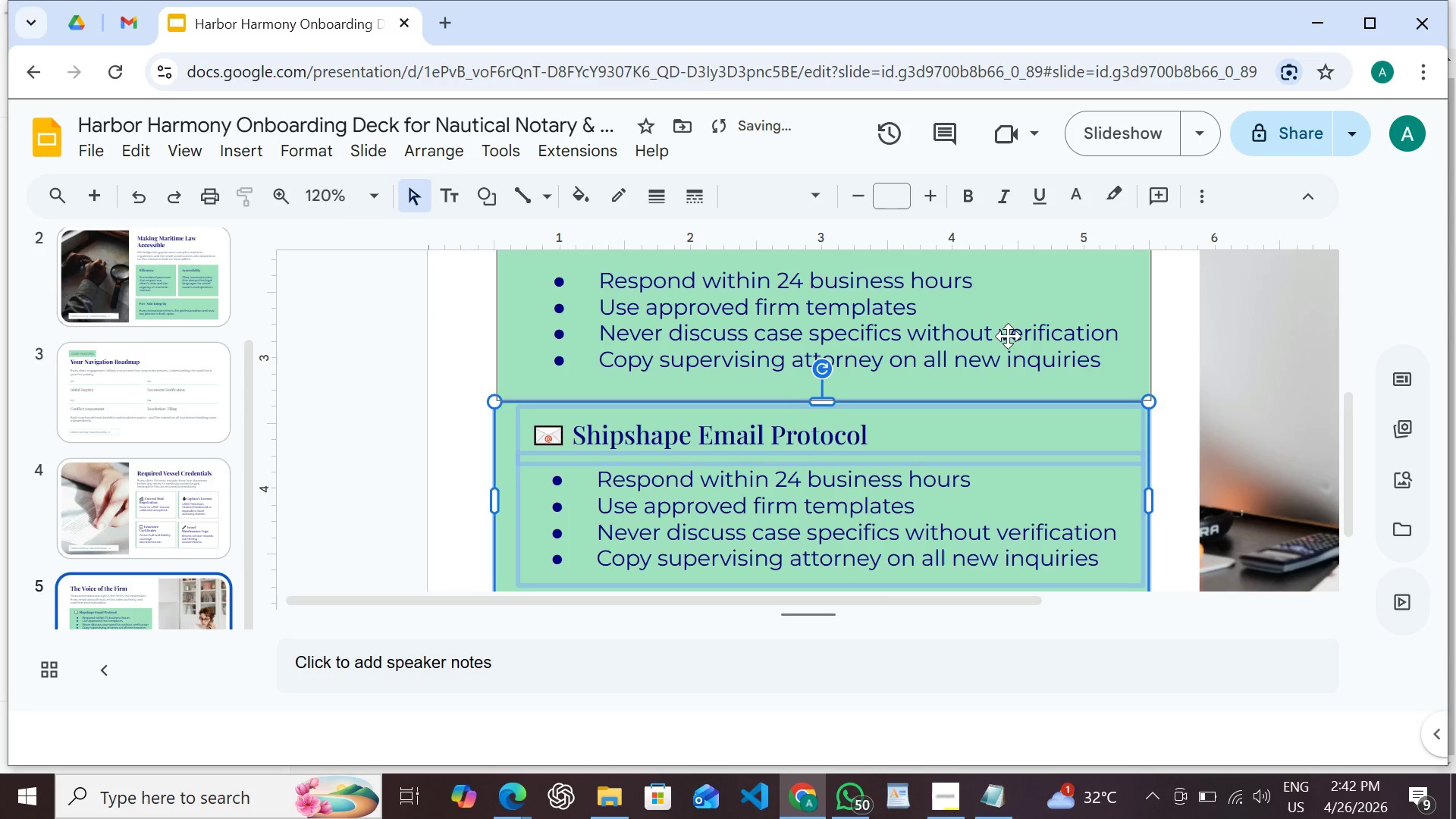 
key(ArrowRight)
 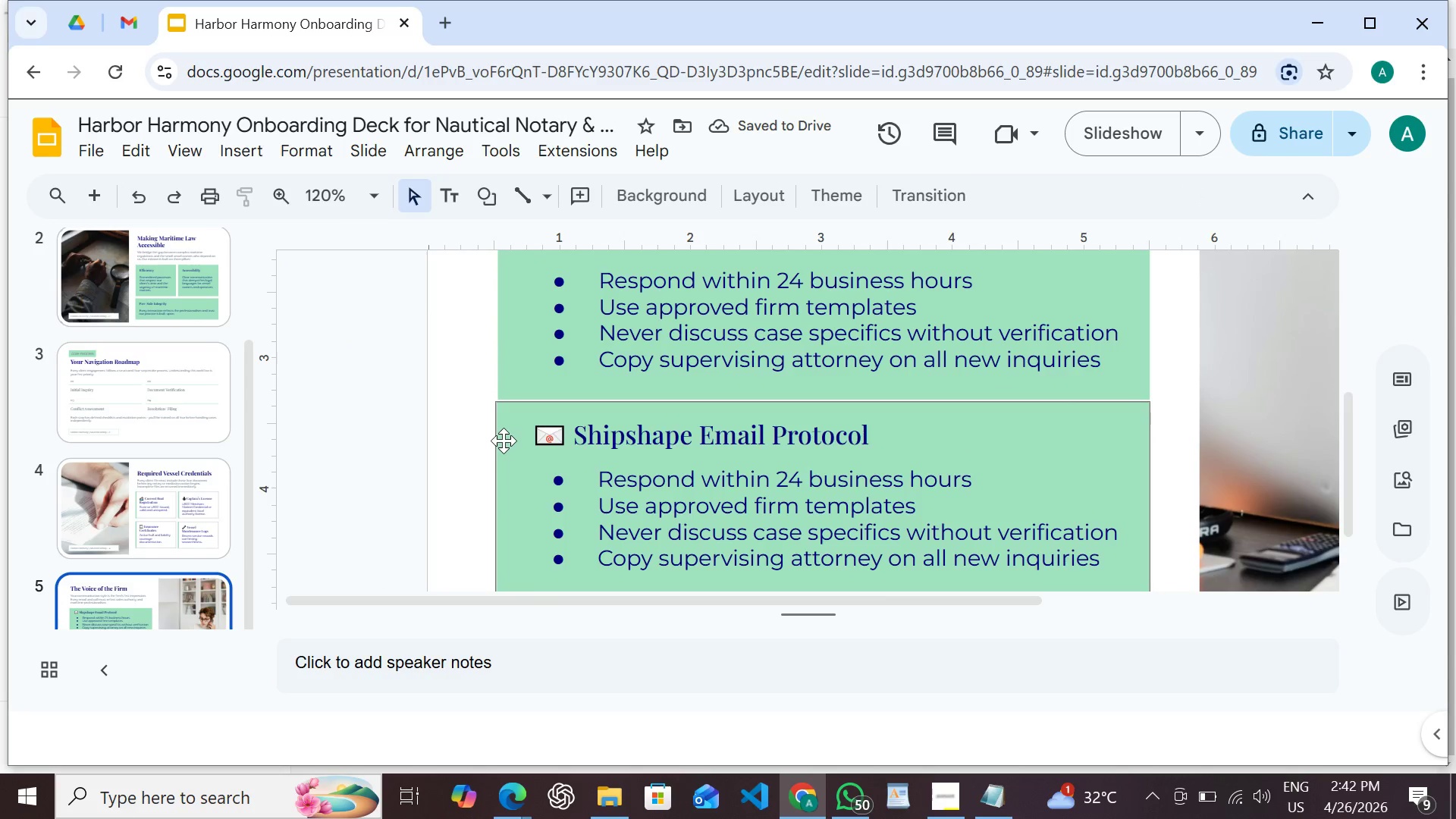 
wait(6.02)
 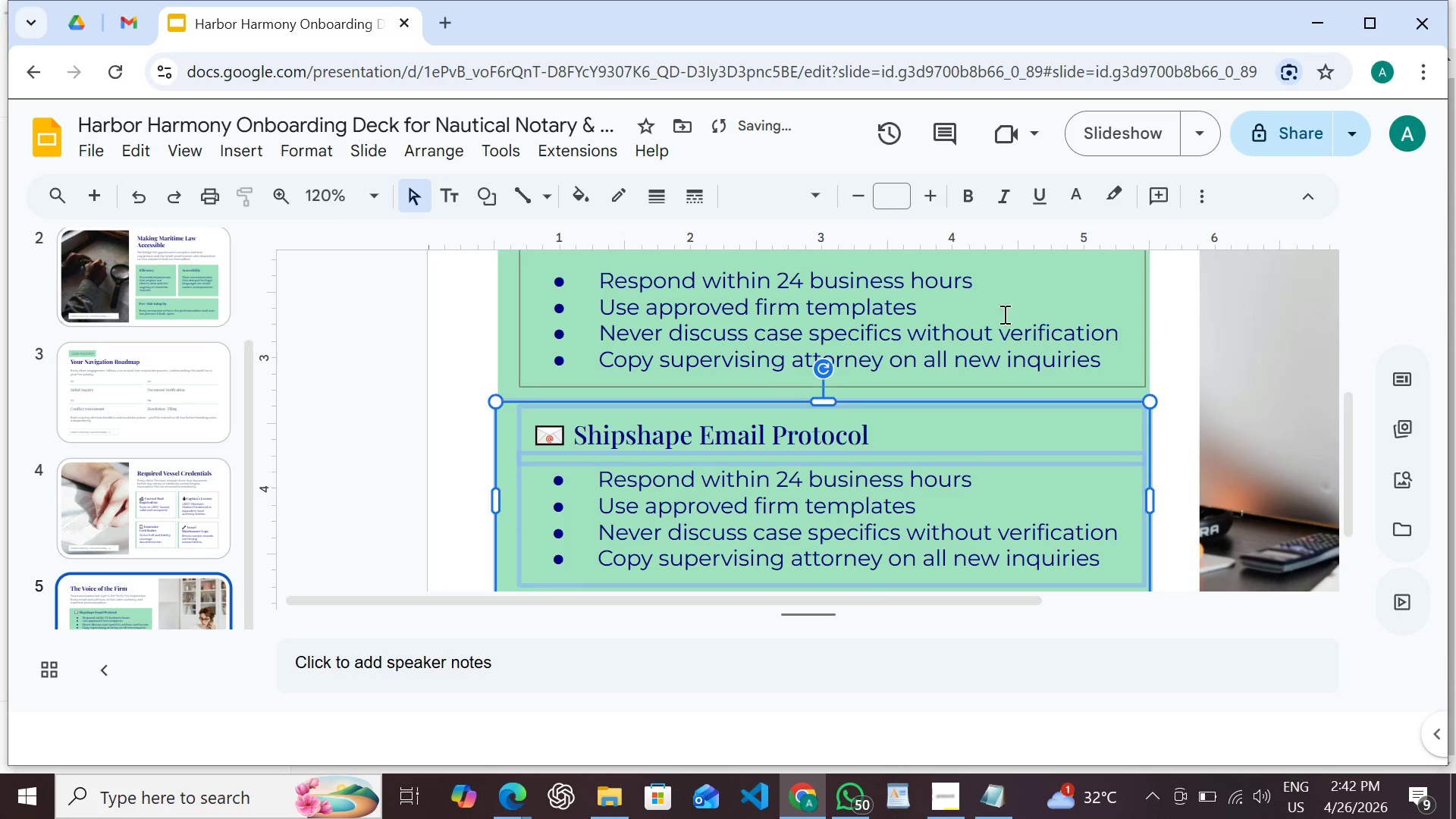 
left_click([500, 455])
 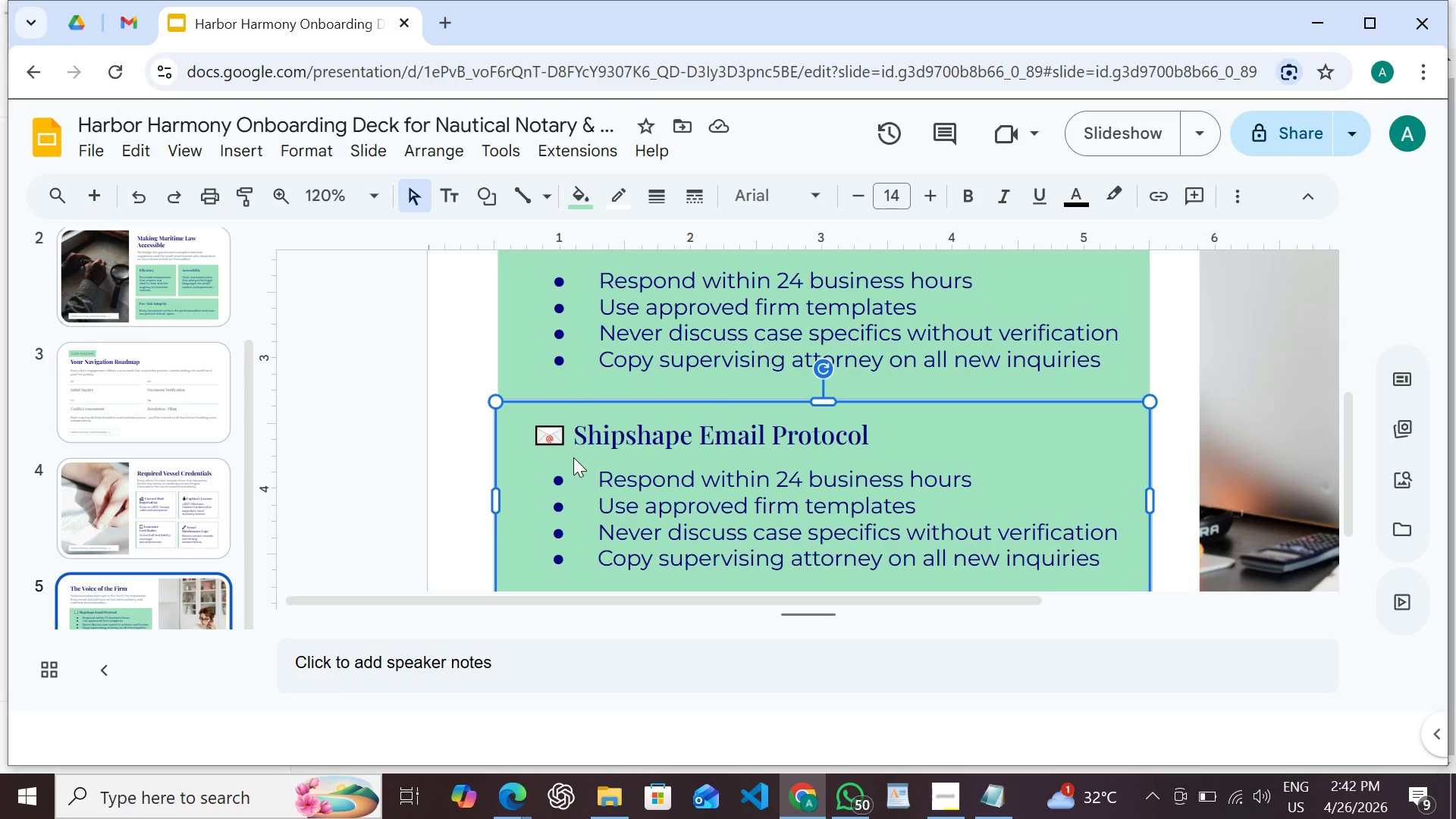 
hold_key(key=ShiftLeft, duration=0.56)
left_click([573, 456])
 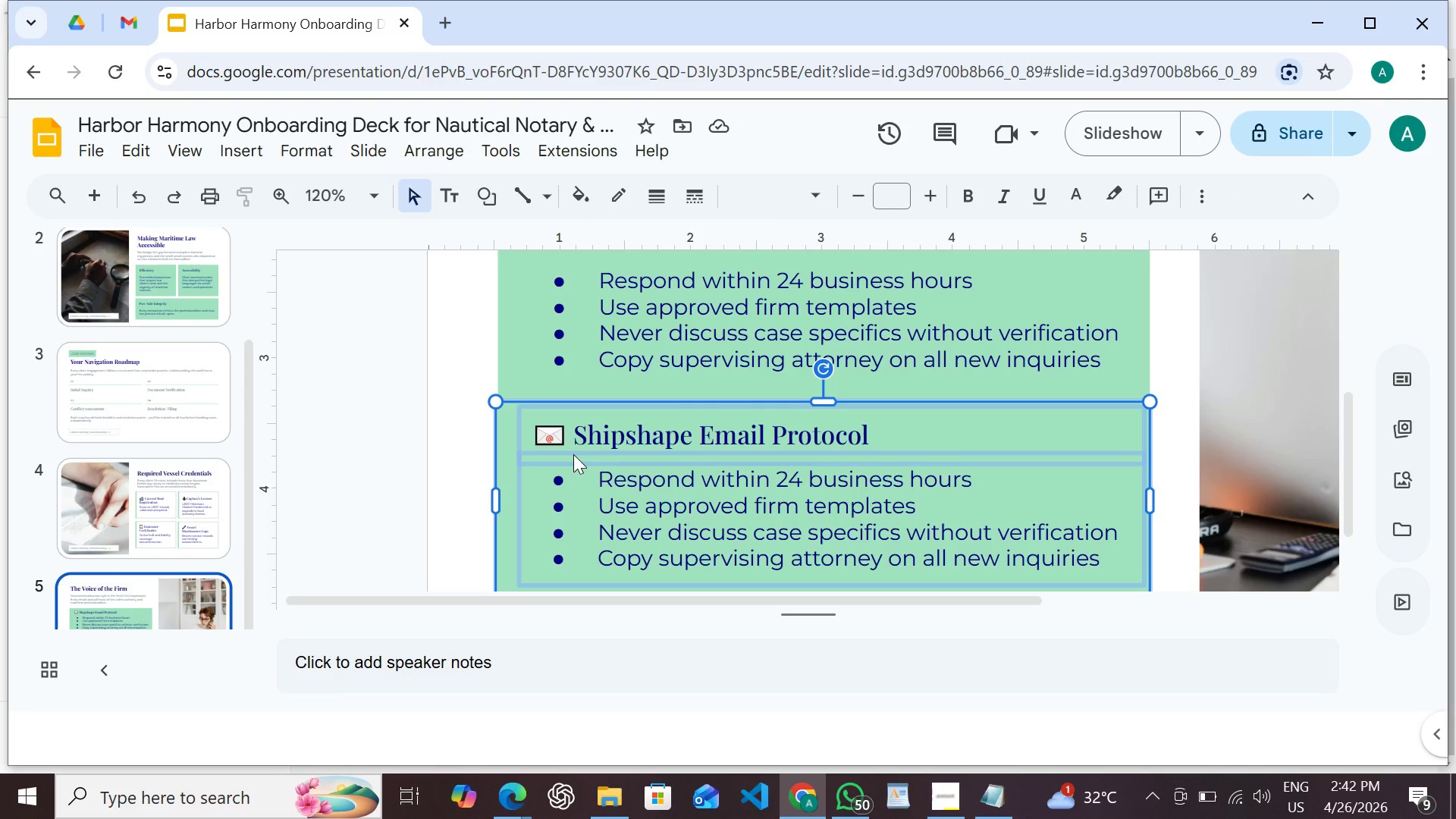 
key(ArrowRight)
 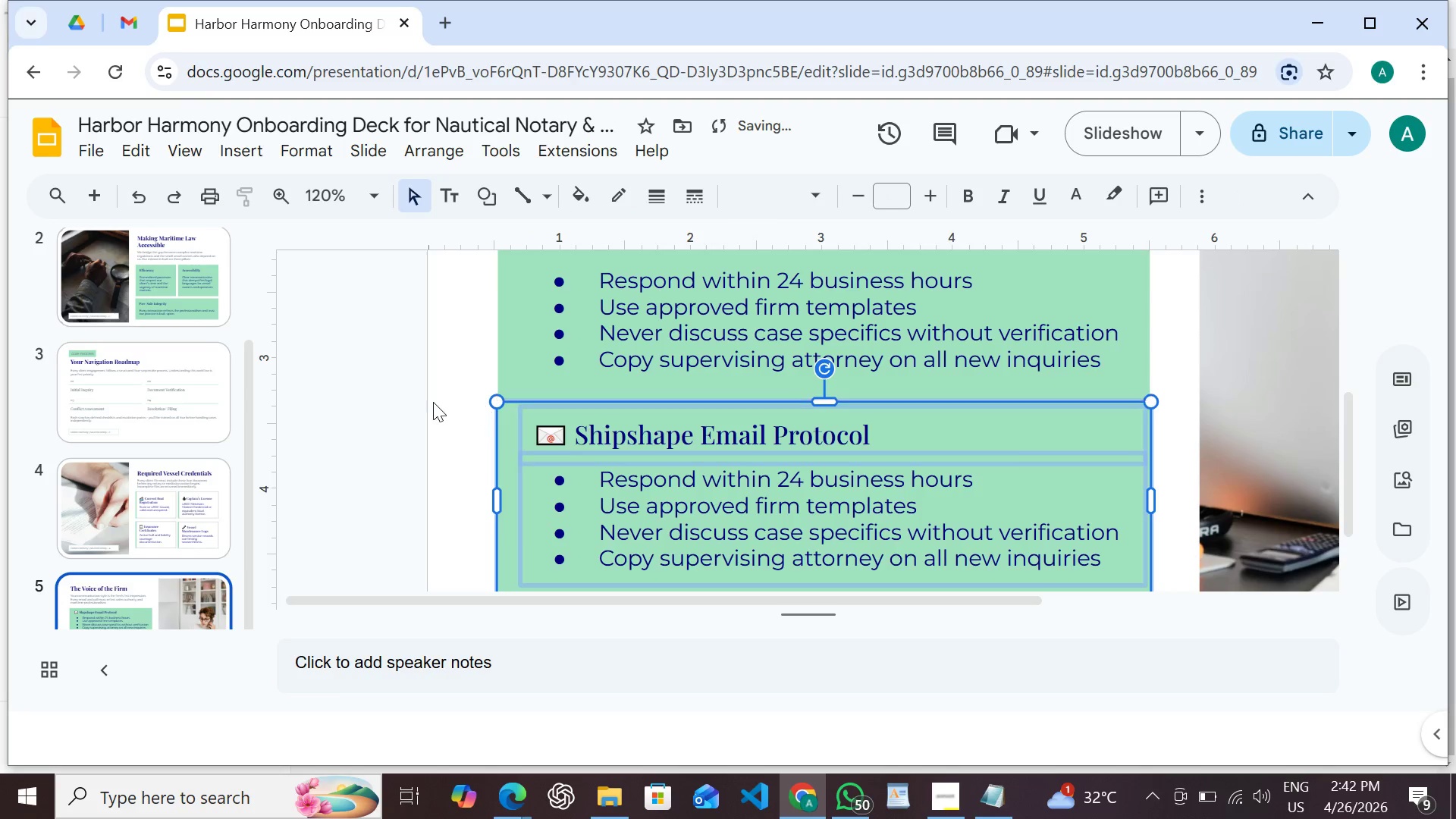 
left_click([433, 402])
 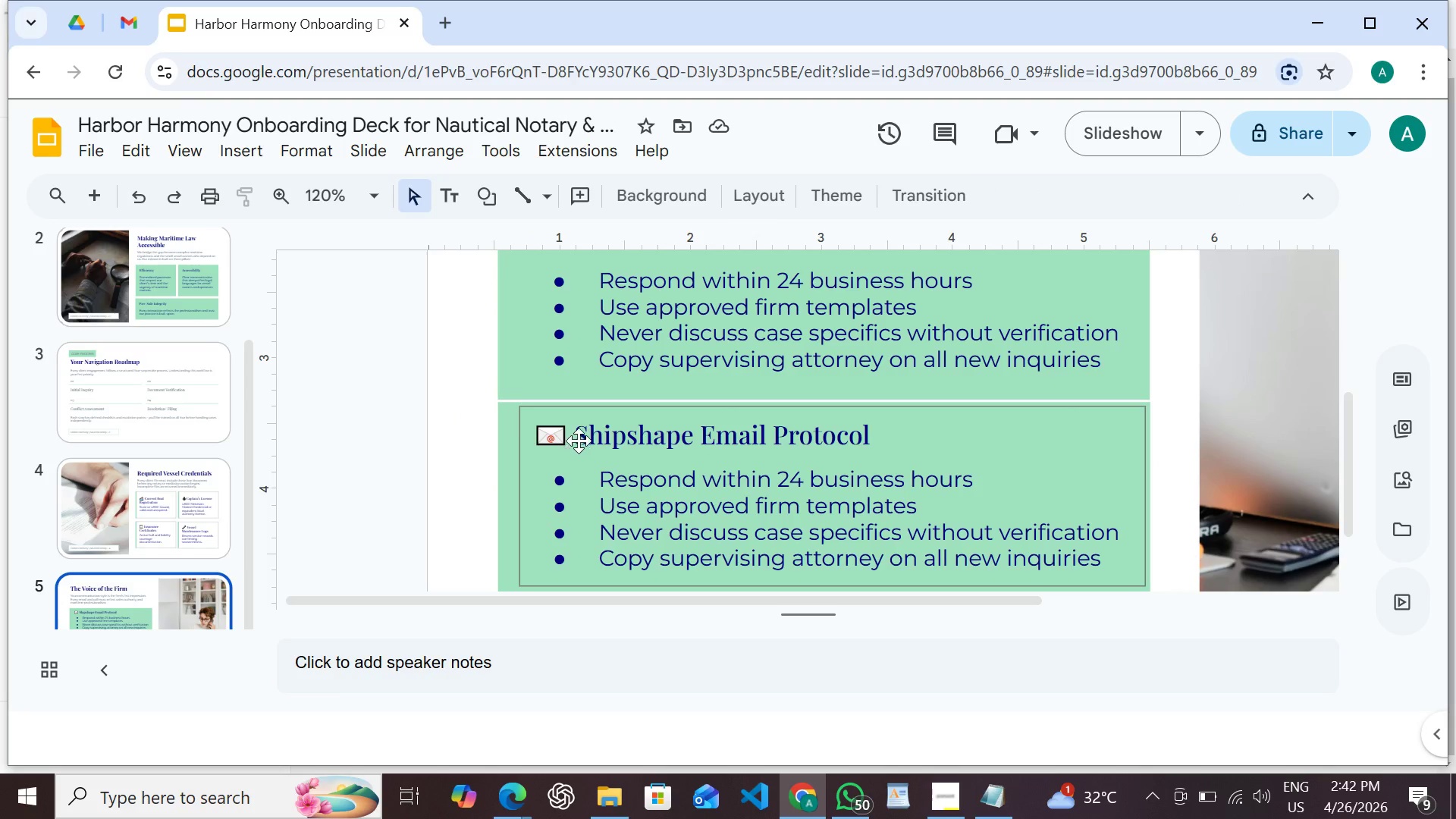 
wait(6.56)
 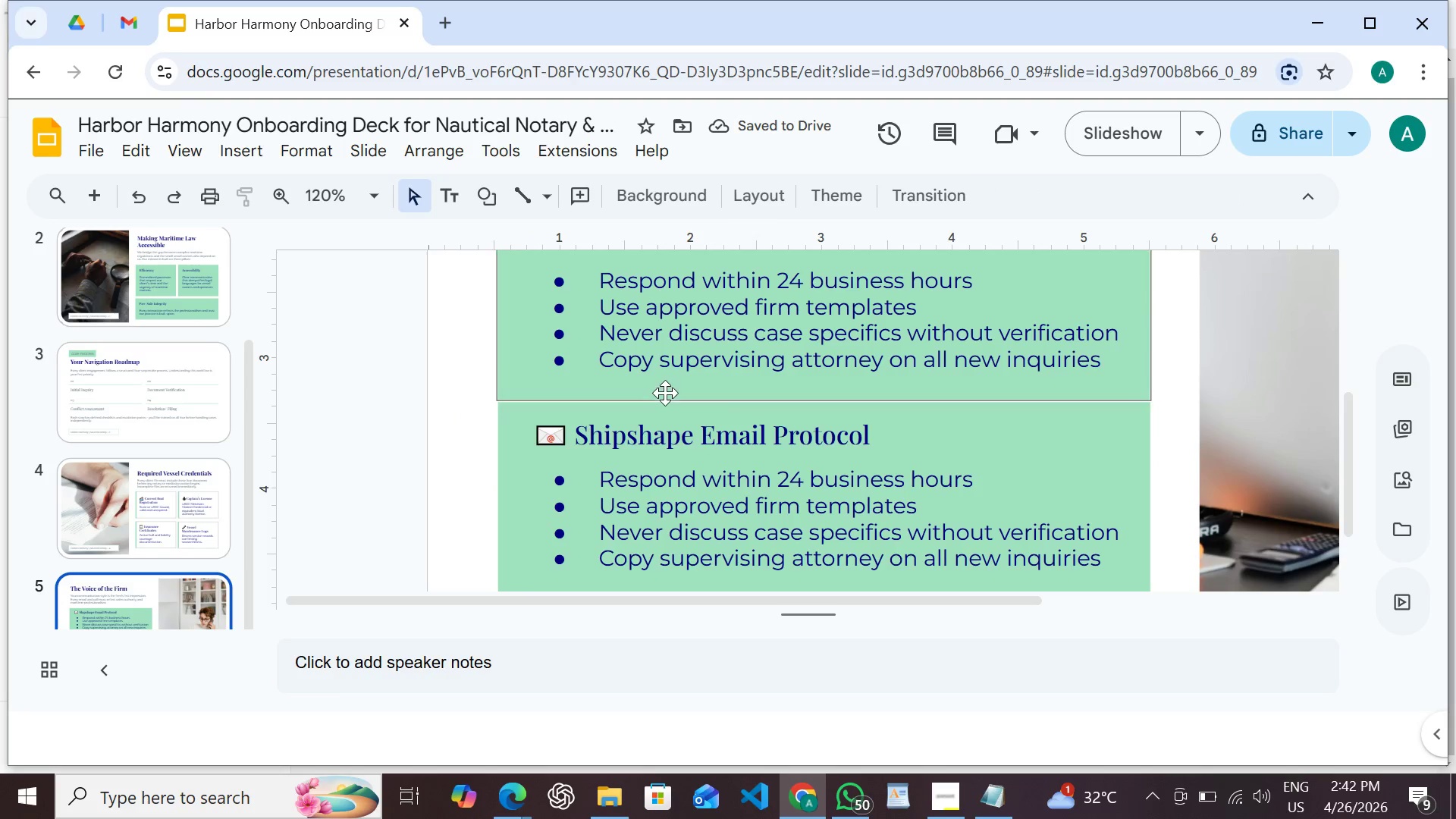 
left_click([510, 444])
 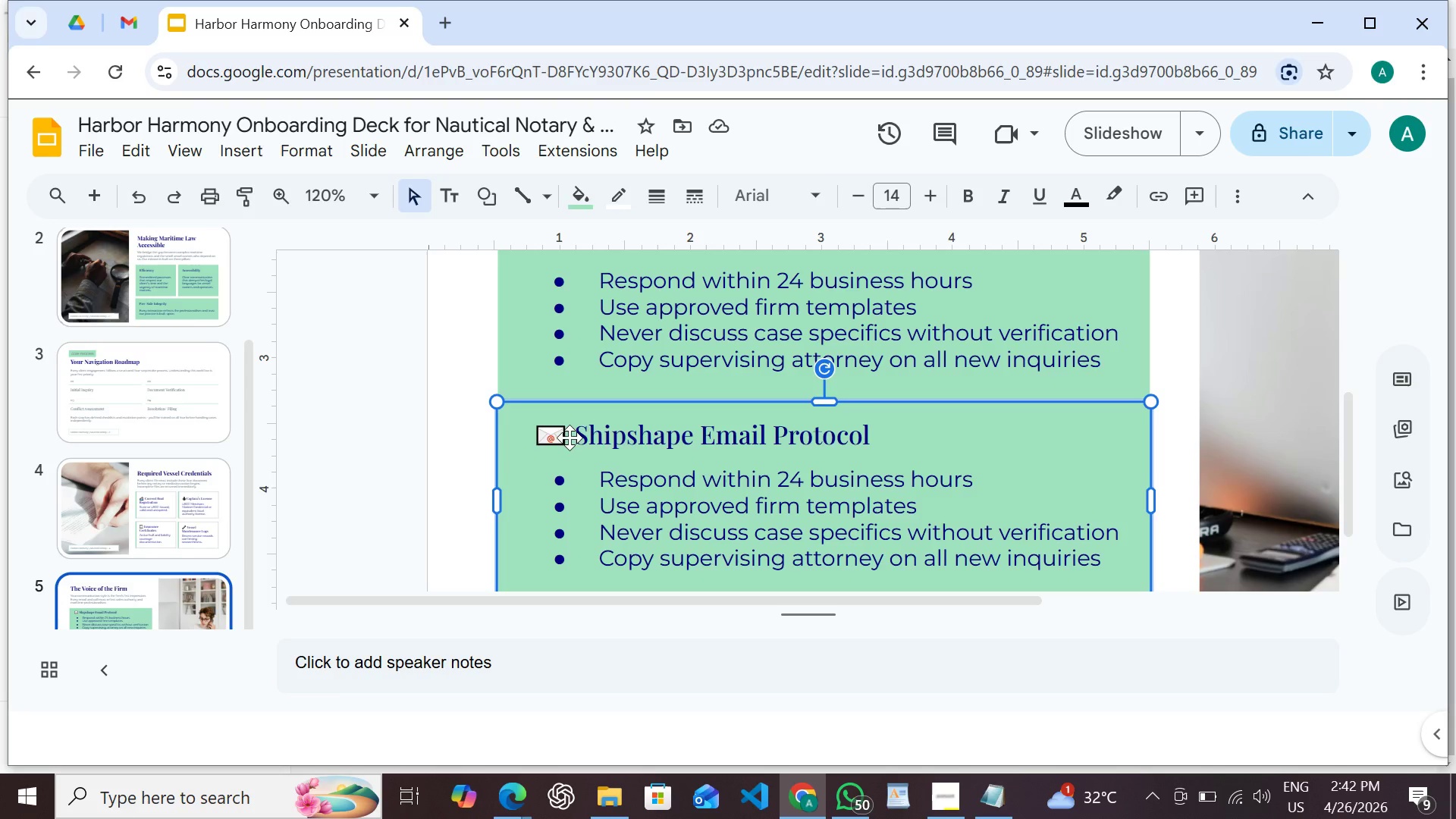 
hold_key(key=ShiftLeft, duration=0.67)
left_click([570, 438])
 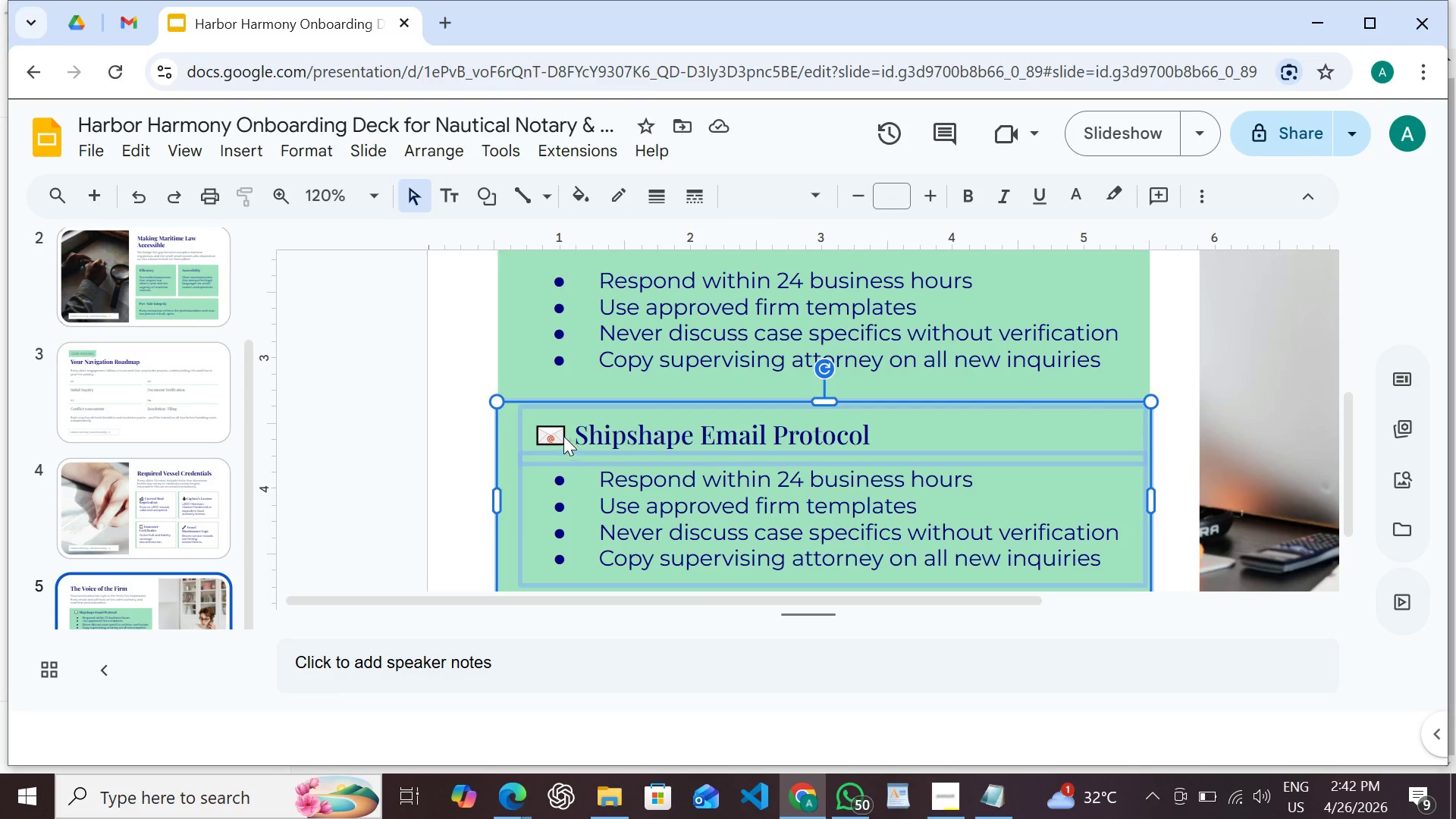 
hold_key(key=ShiftLeft, duration=24.48)
 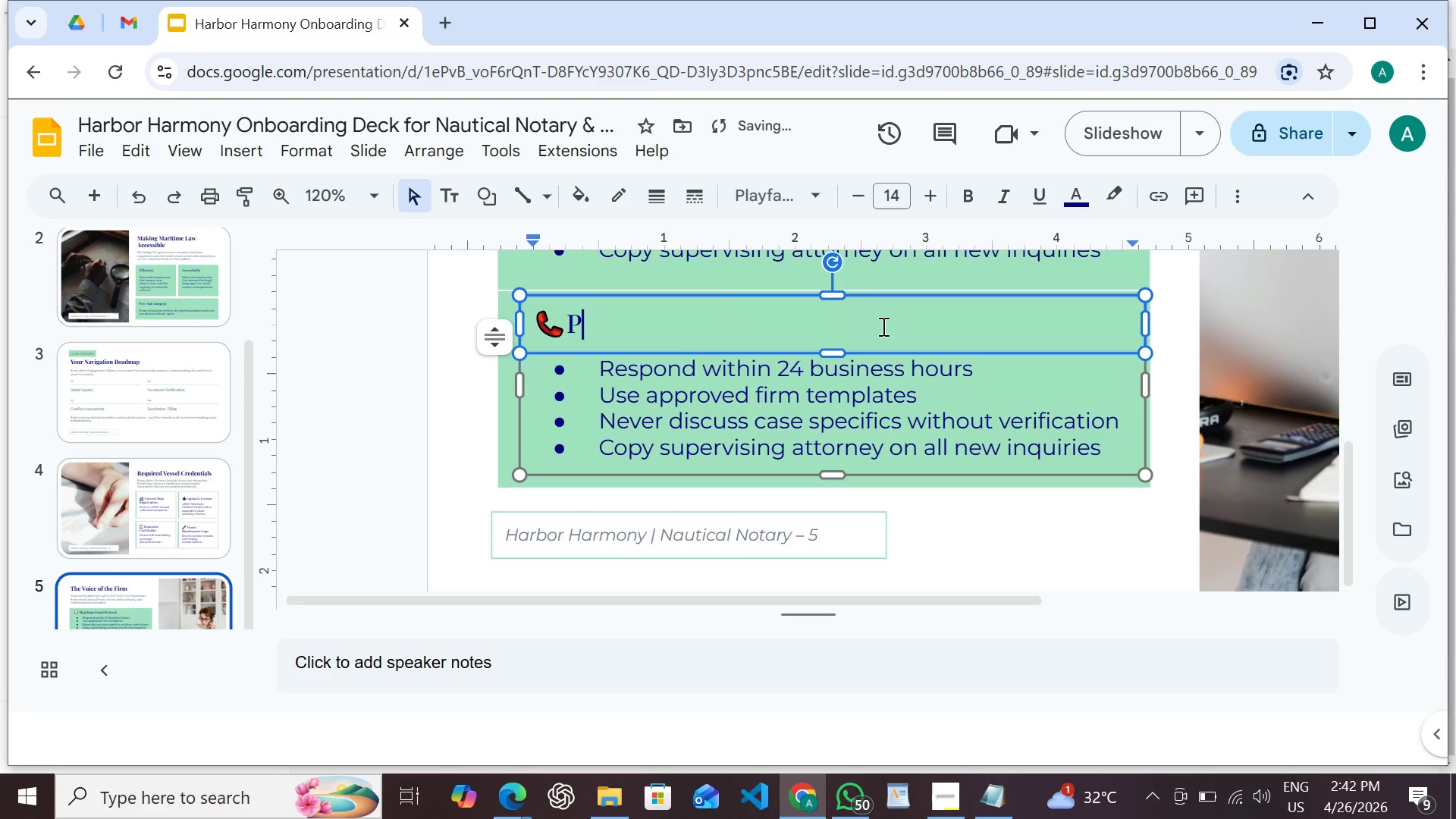 
key(ArrowUp)
 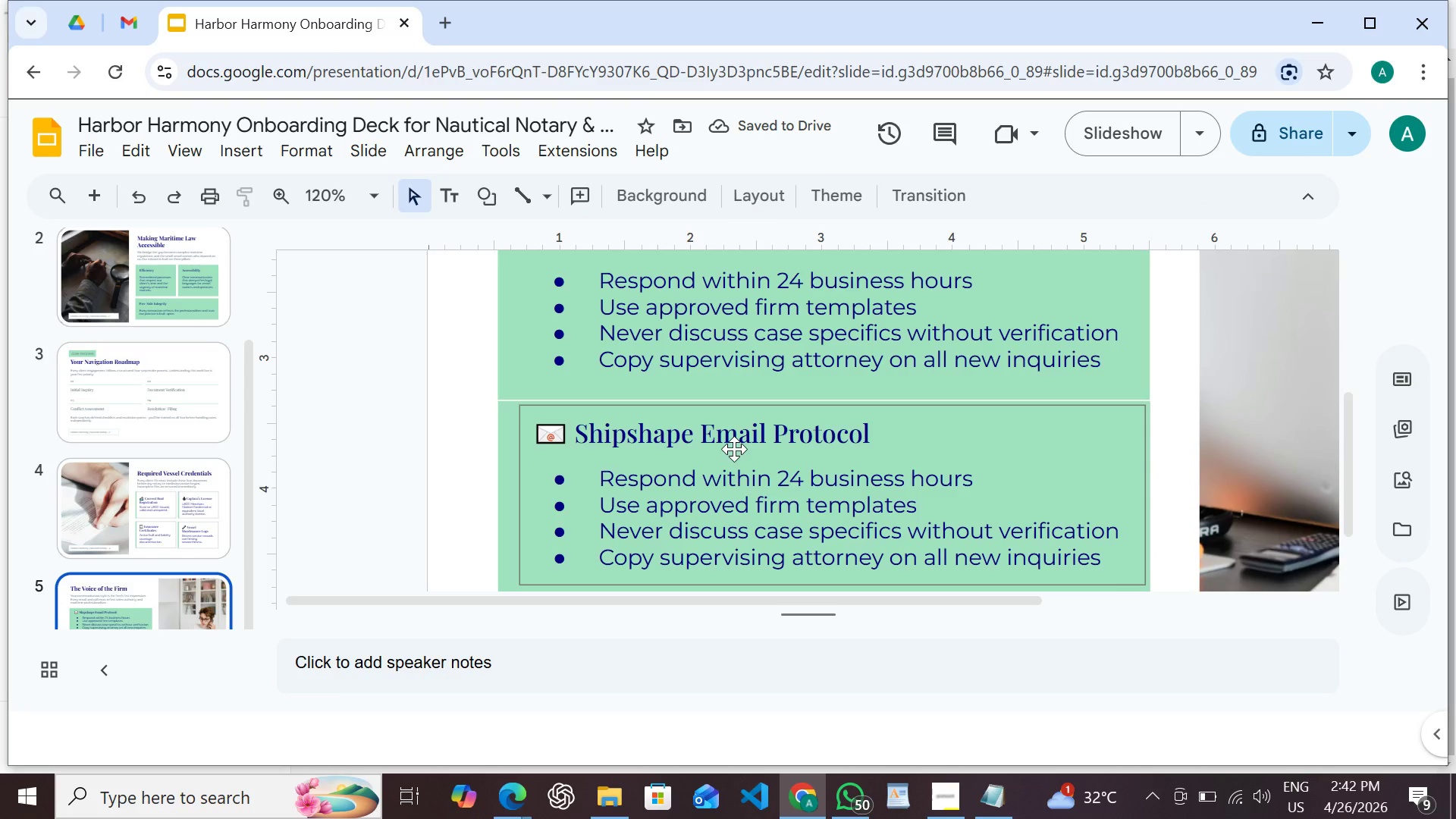 
scroll: coordinate [750, 394], scroll_direction: down, amount: 2.0
 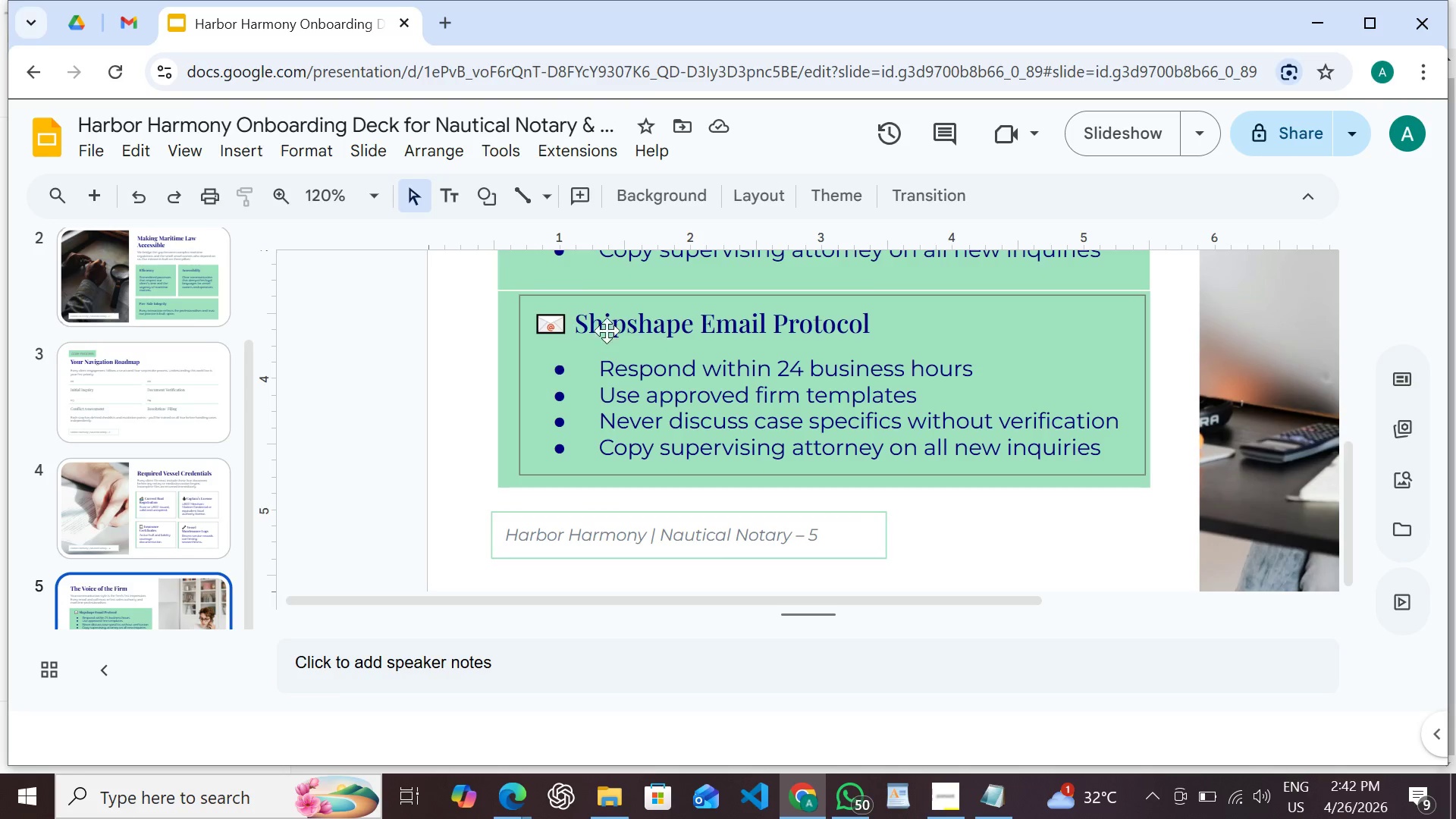 
left_click([550, 321])
 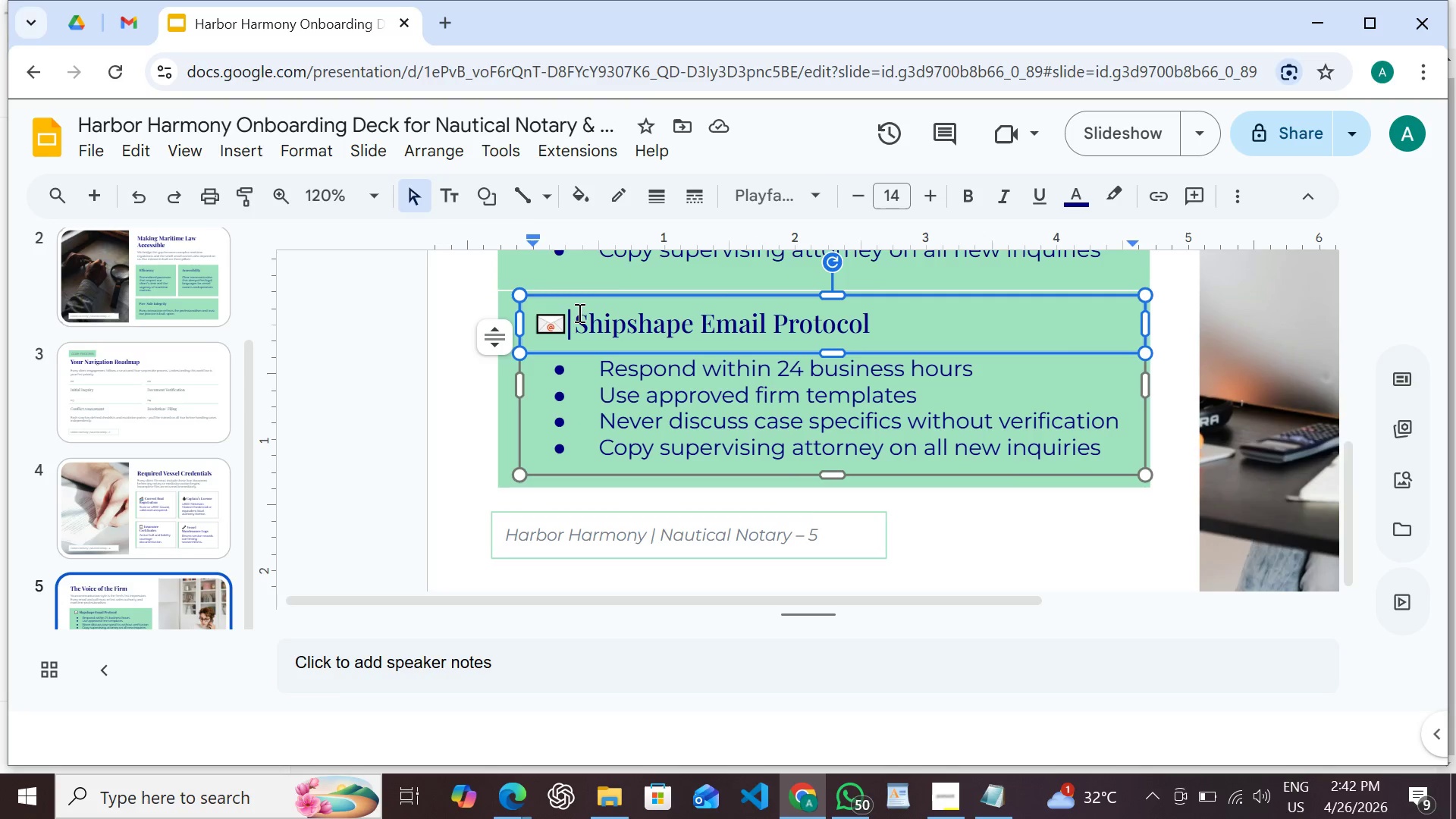 
key(Backspace)
 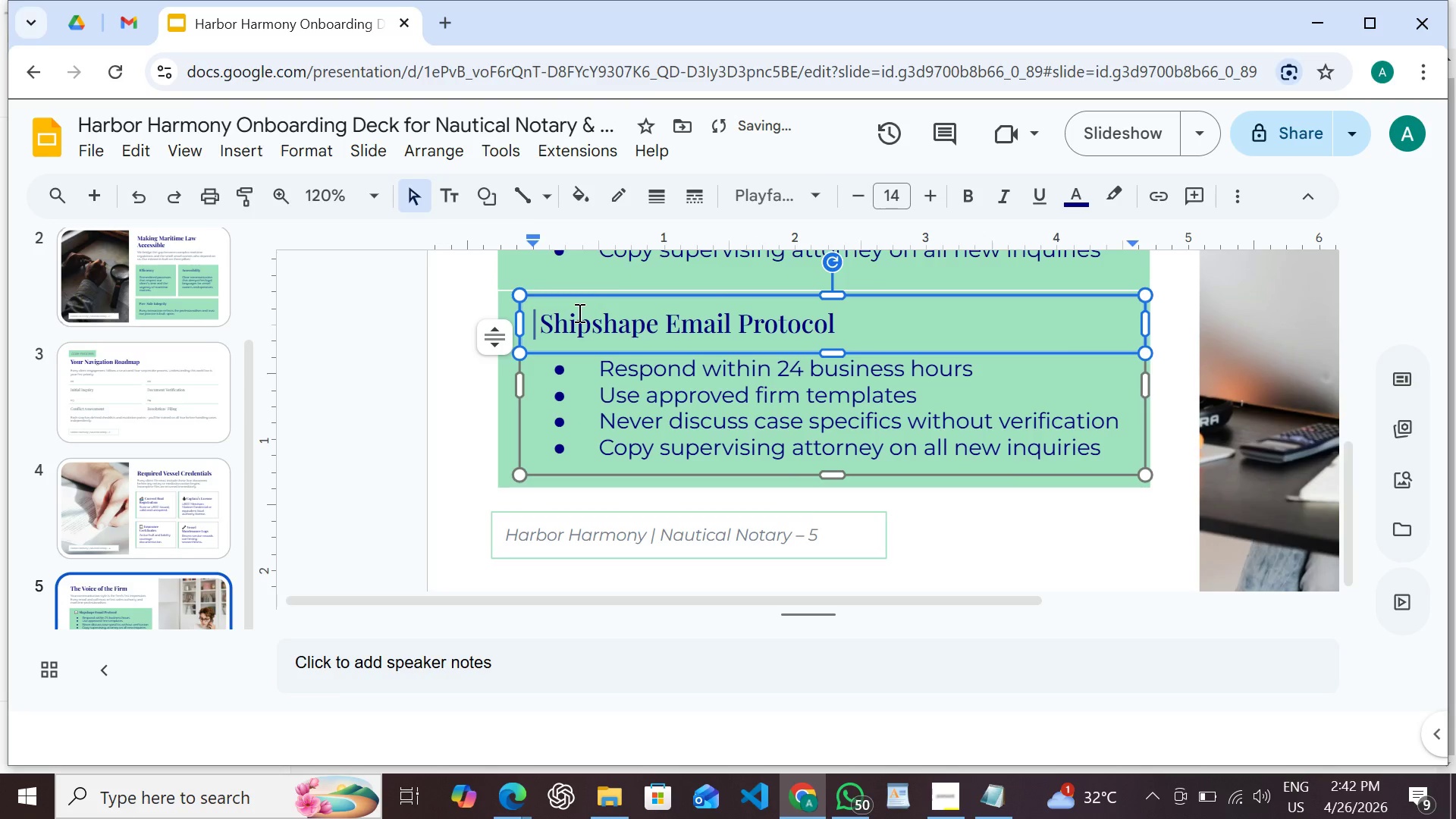 
key(Meta+MetaLeft)
 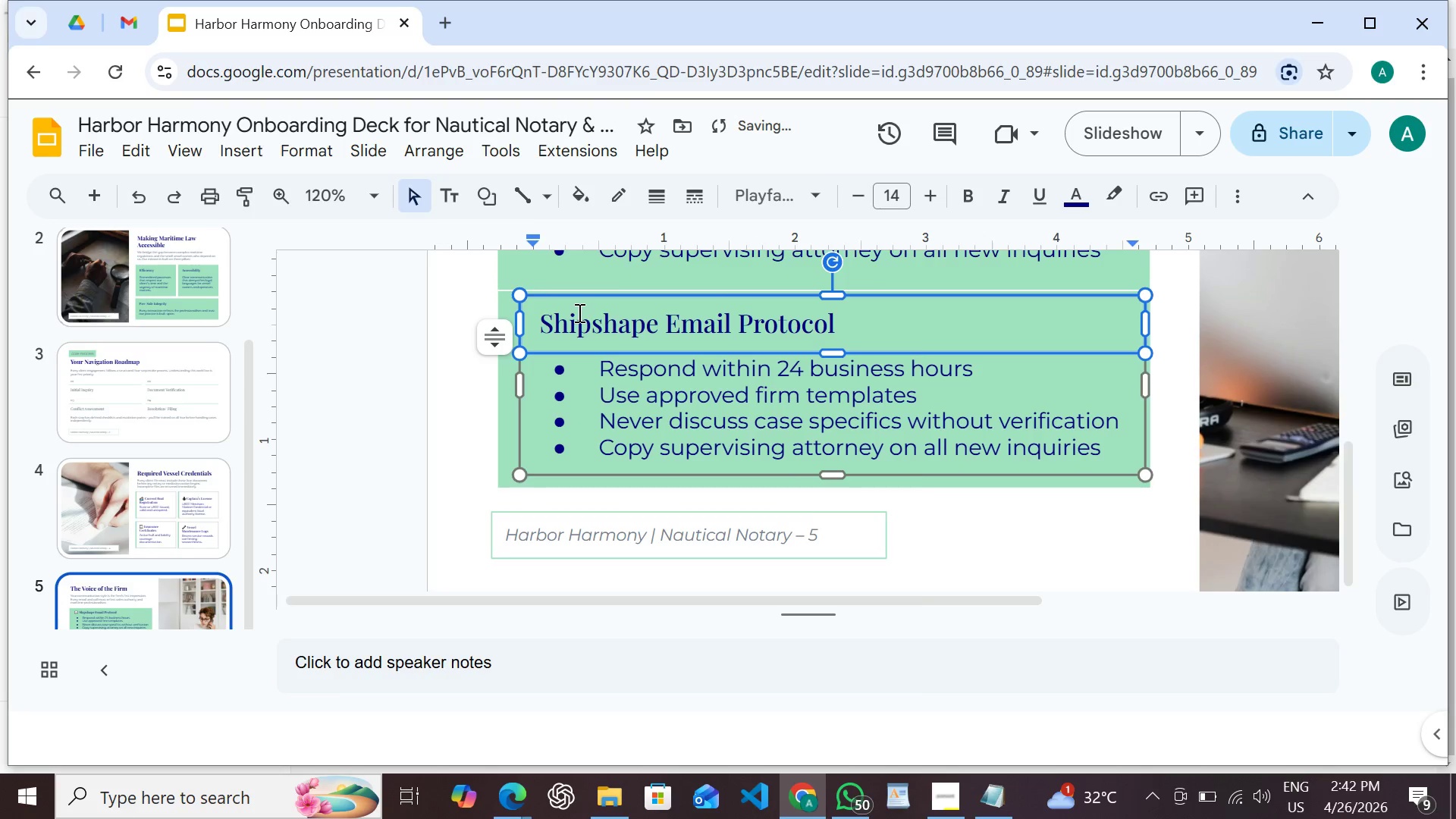 
key(Meta+Period)
 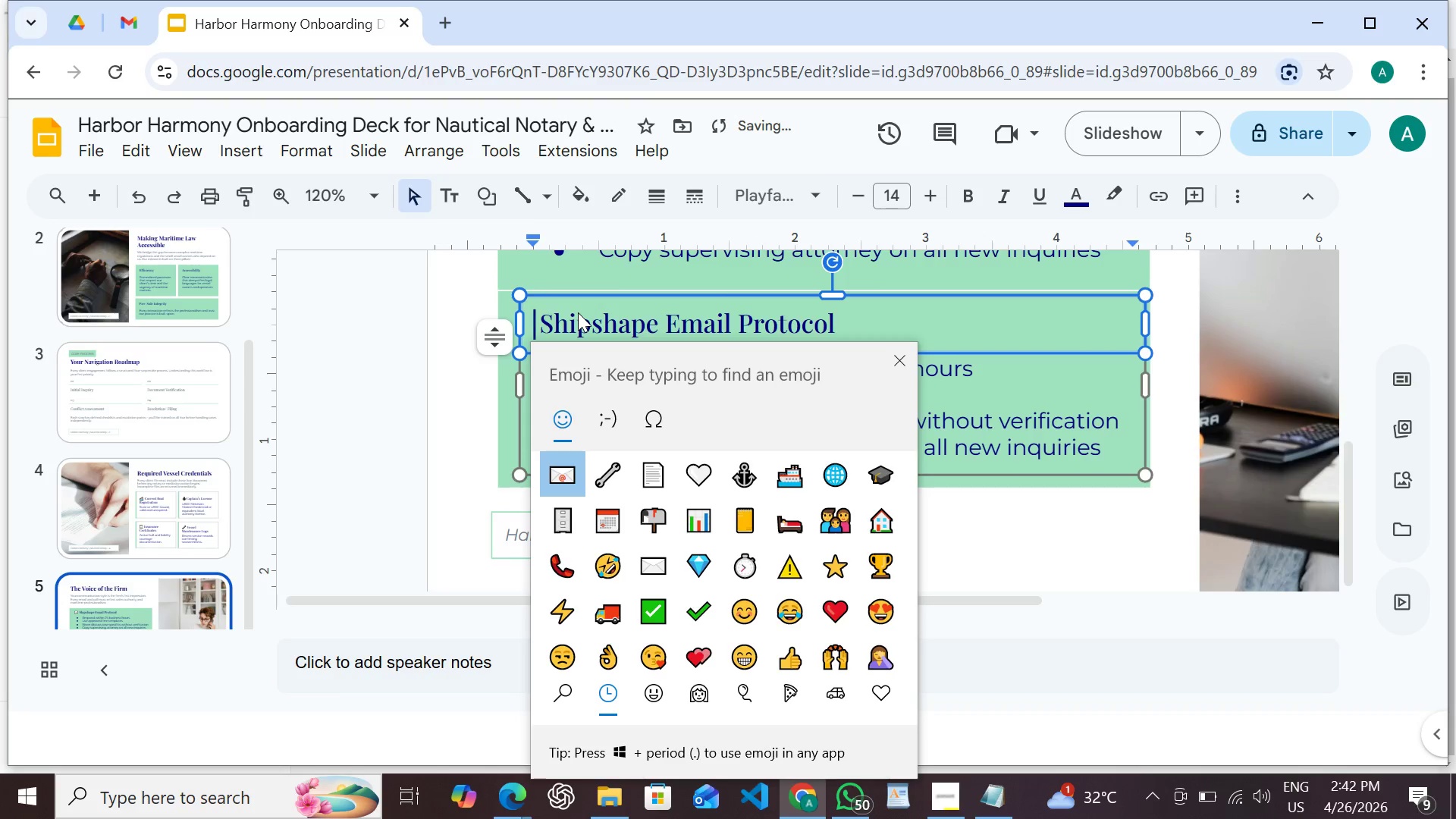 
type(call)
 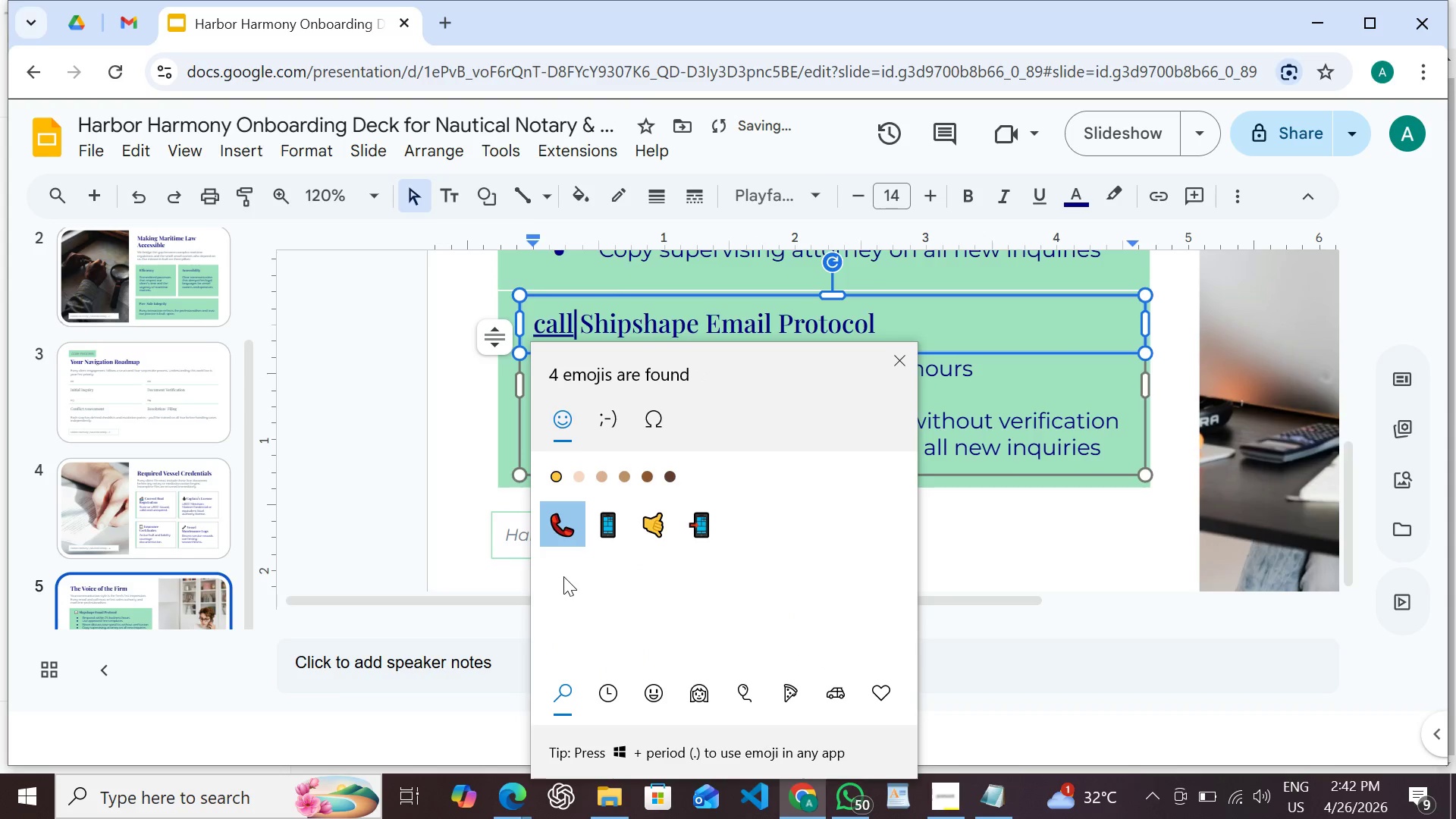 
left_click([565, 529])
 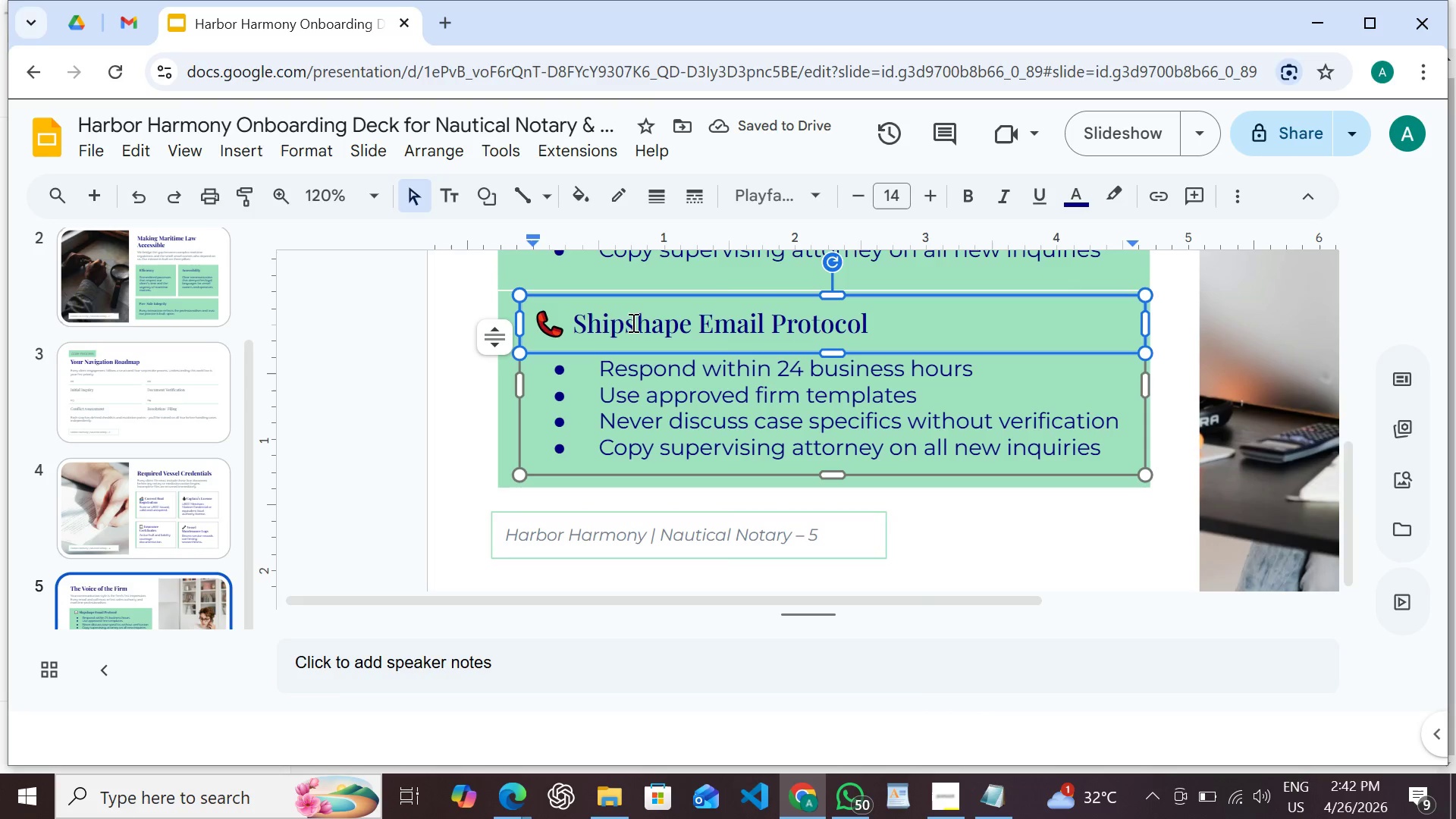 
left_click_drag(start_coordinate=[569, 315], to_coordinate=[907, 344])
 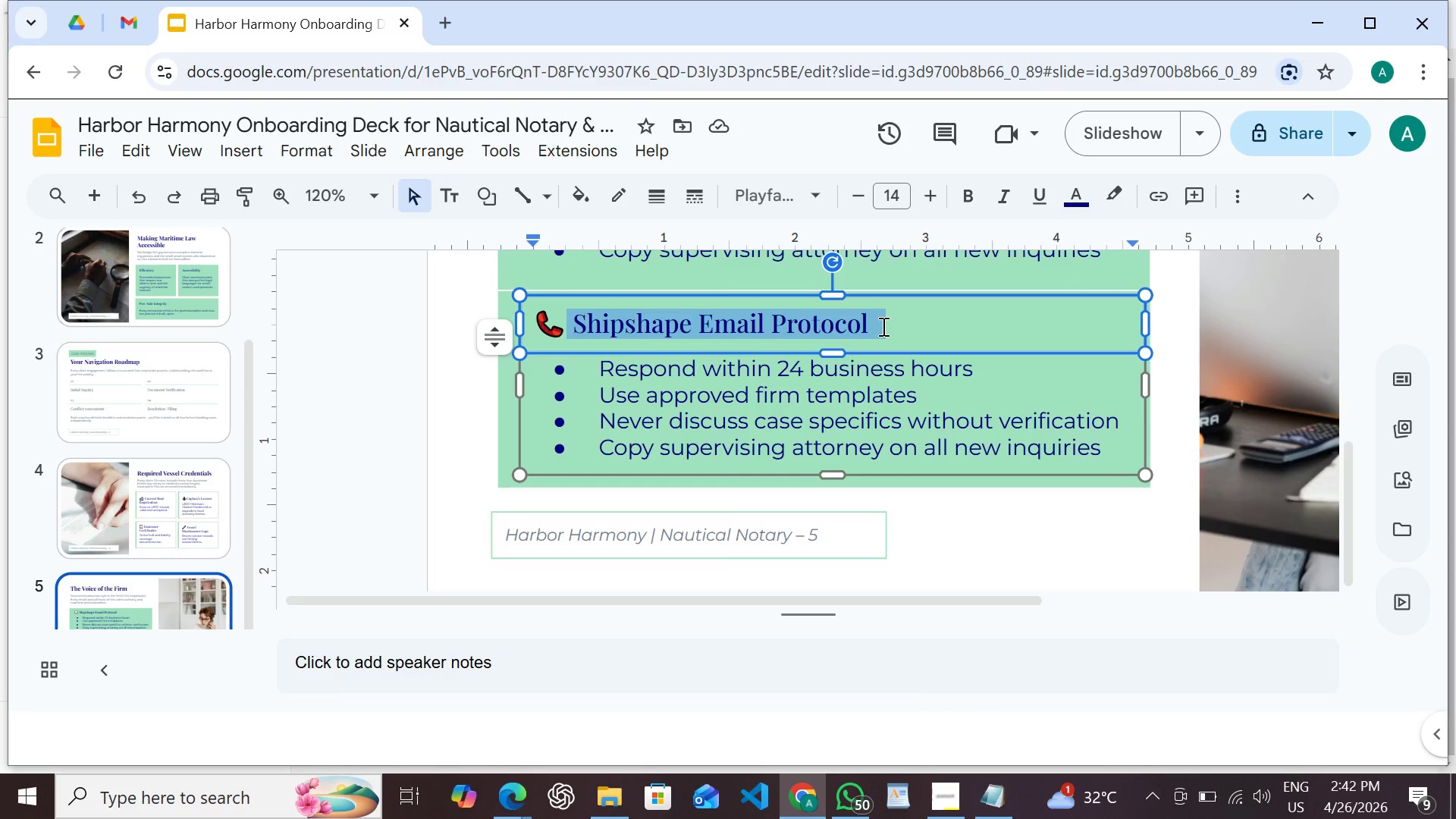 
type(Pier-Side Phone Presence)
 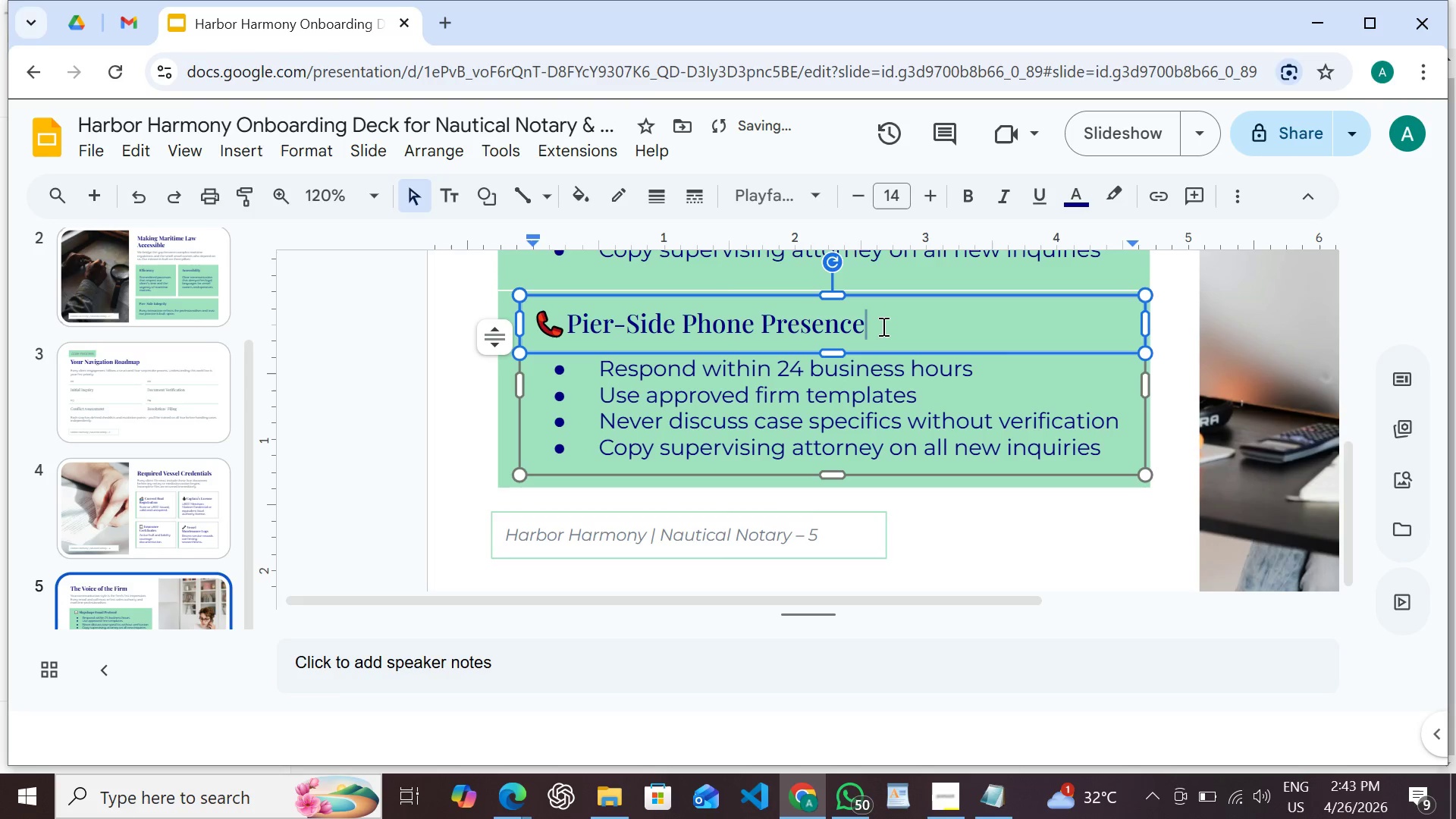 
left_click_drag(start_coordinate=[595, 359], to_coordinate=[1134, 473])
 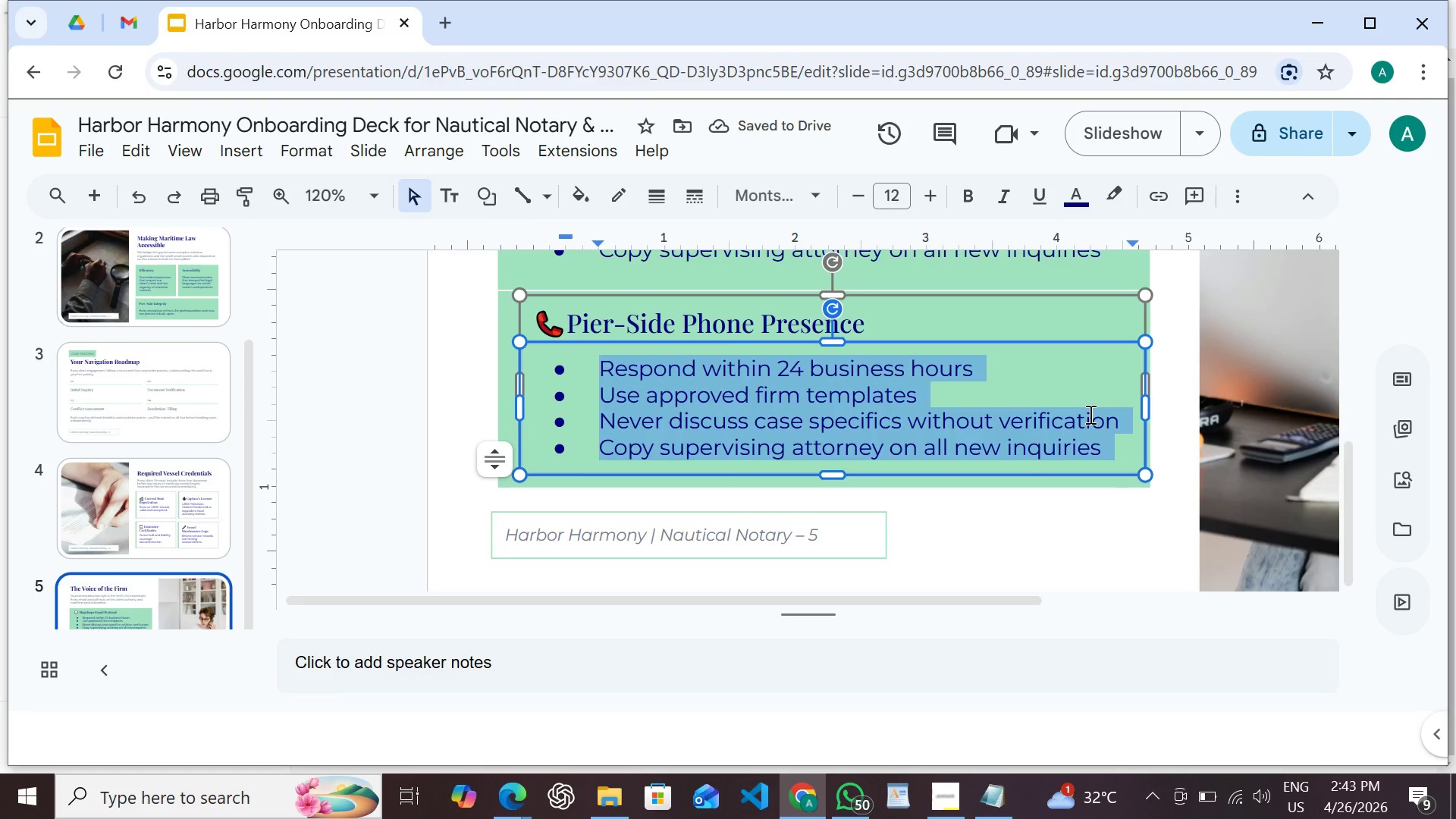 
type(Anser)
key(Backspace)
key(Backspace)
type(wer within three rings)
 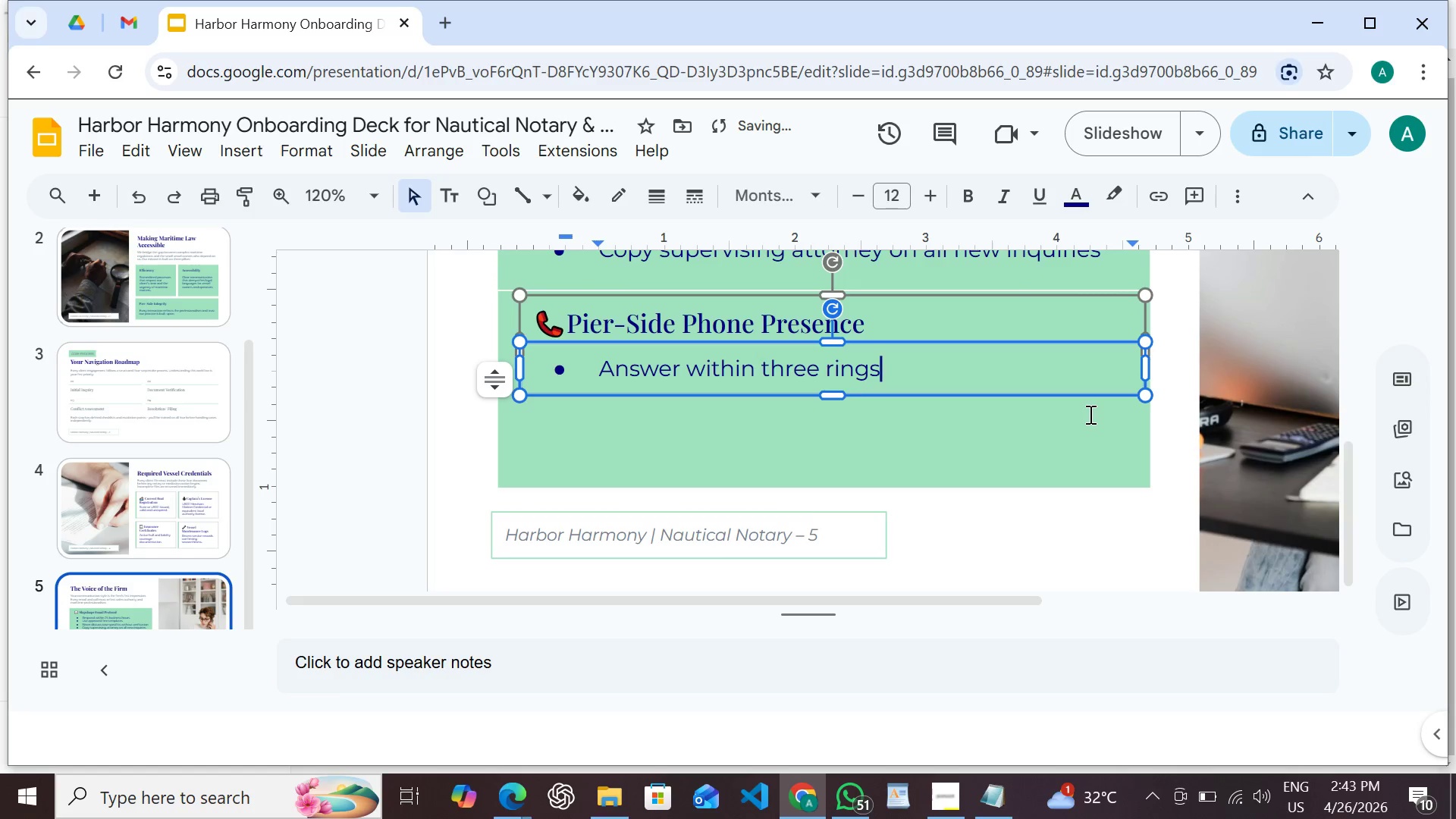 
key(Enter)
 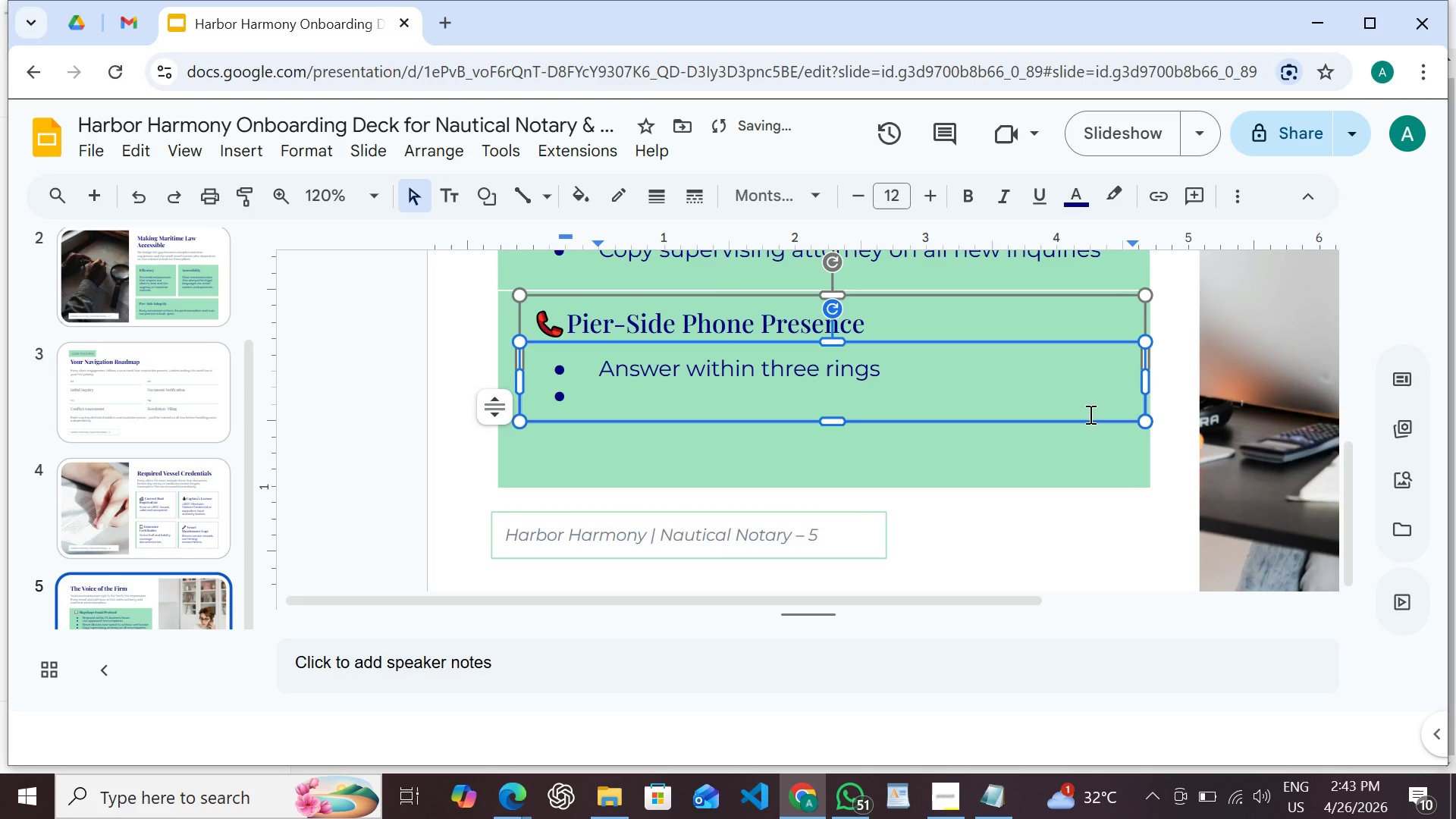 
type(Introduce firm name, then your name)
 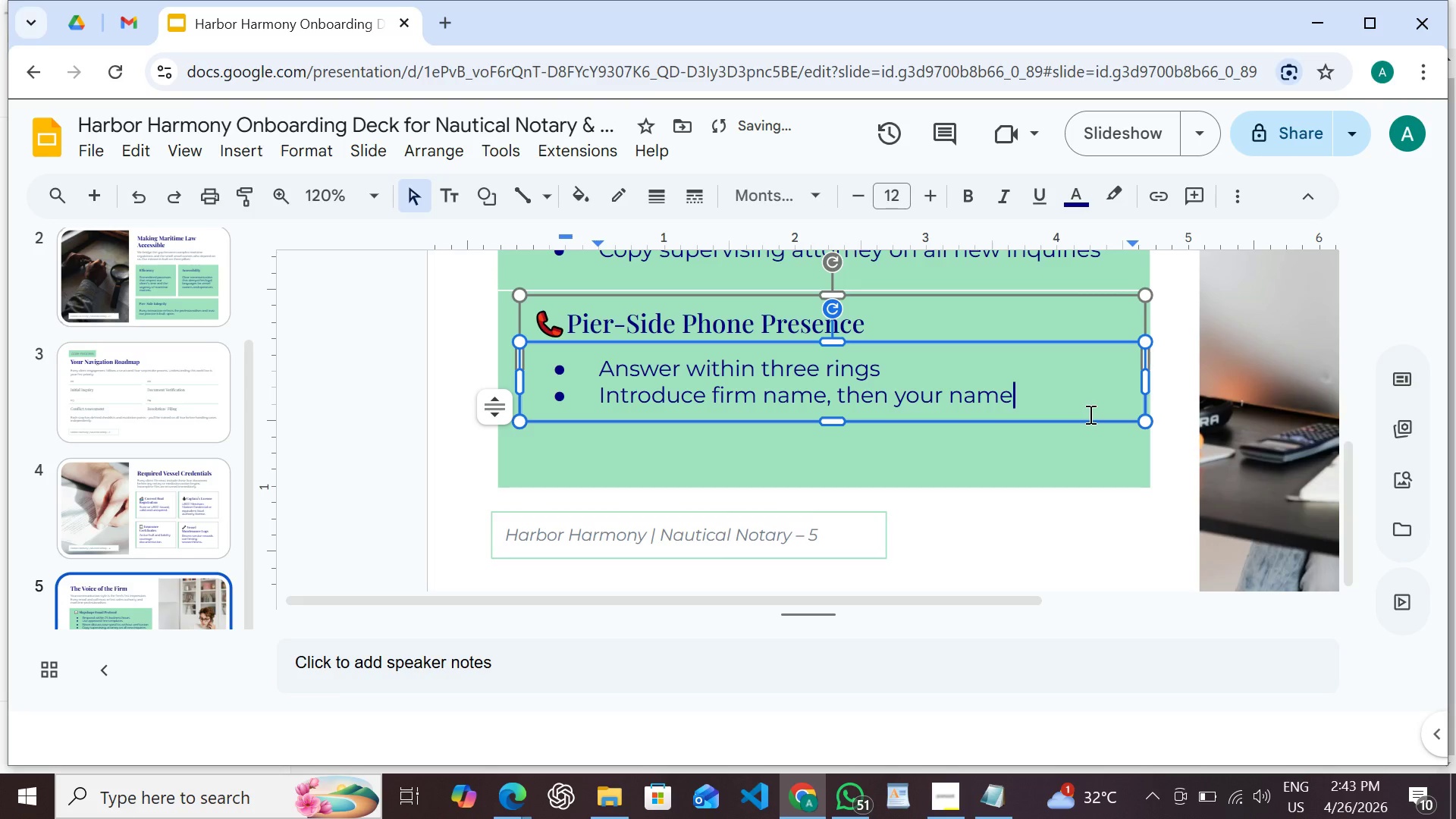 
key(Enter)
 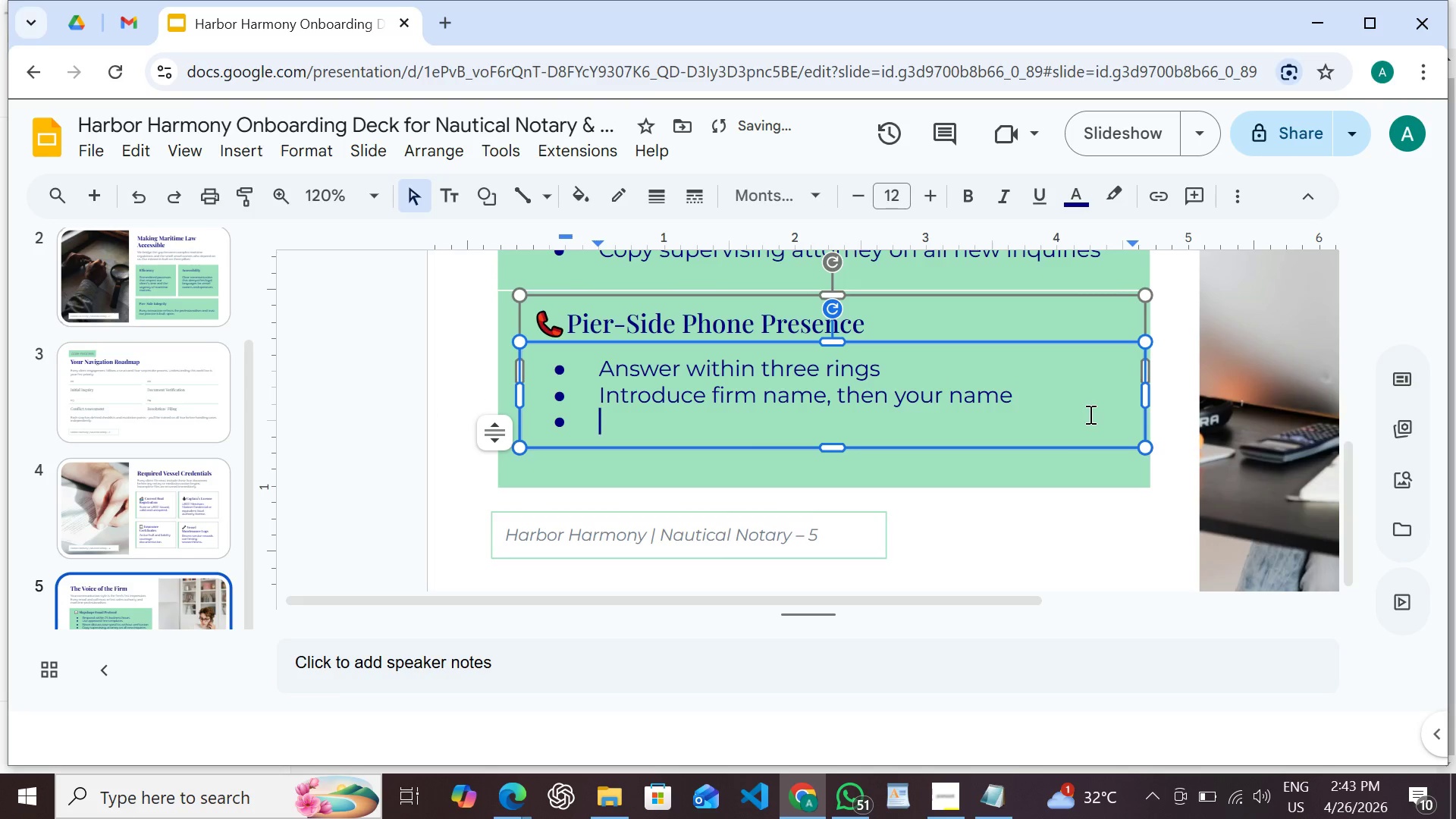 
type(Remain calm during dispute-related calls)
 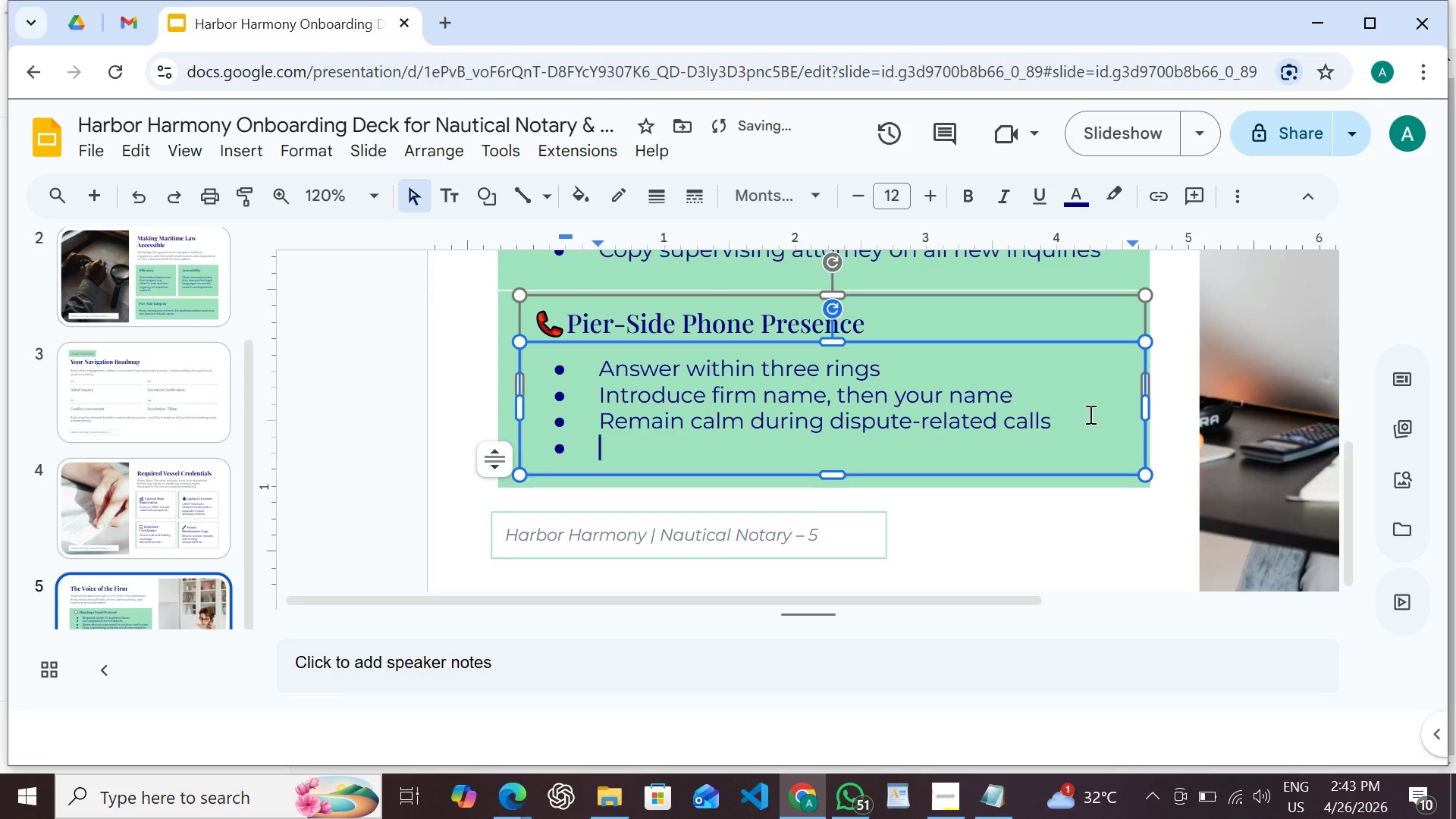 
key(Enter)
 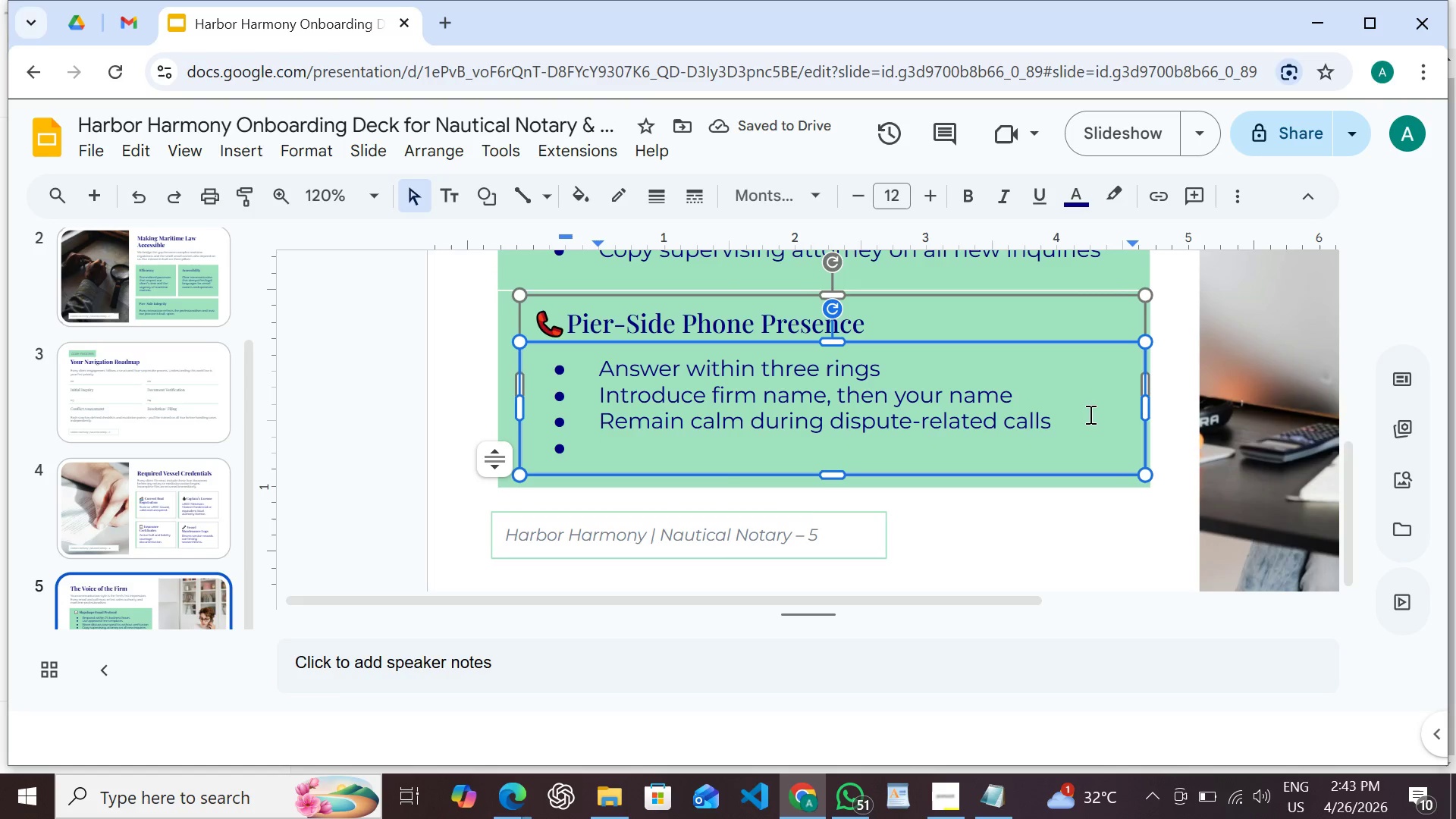 
type(Log all calls in the case management system)
 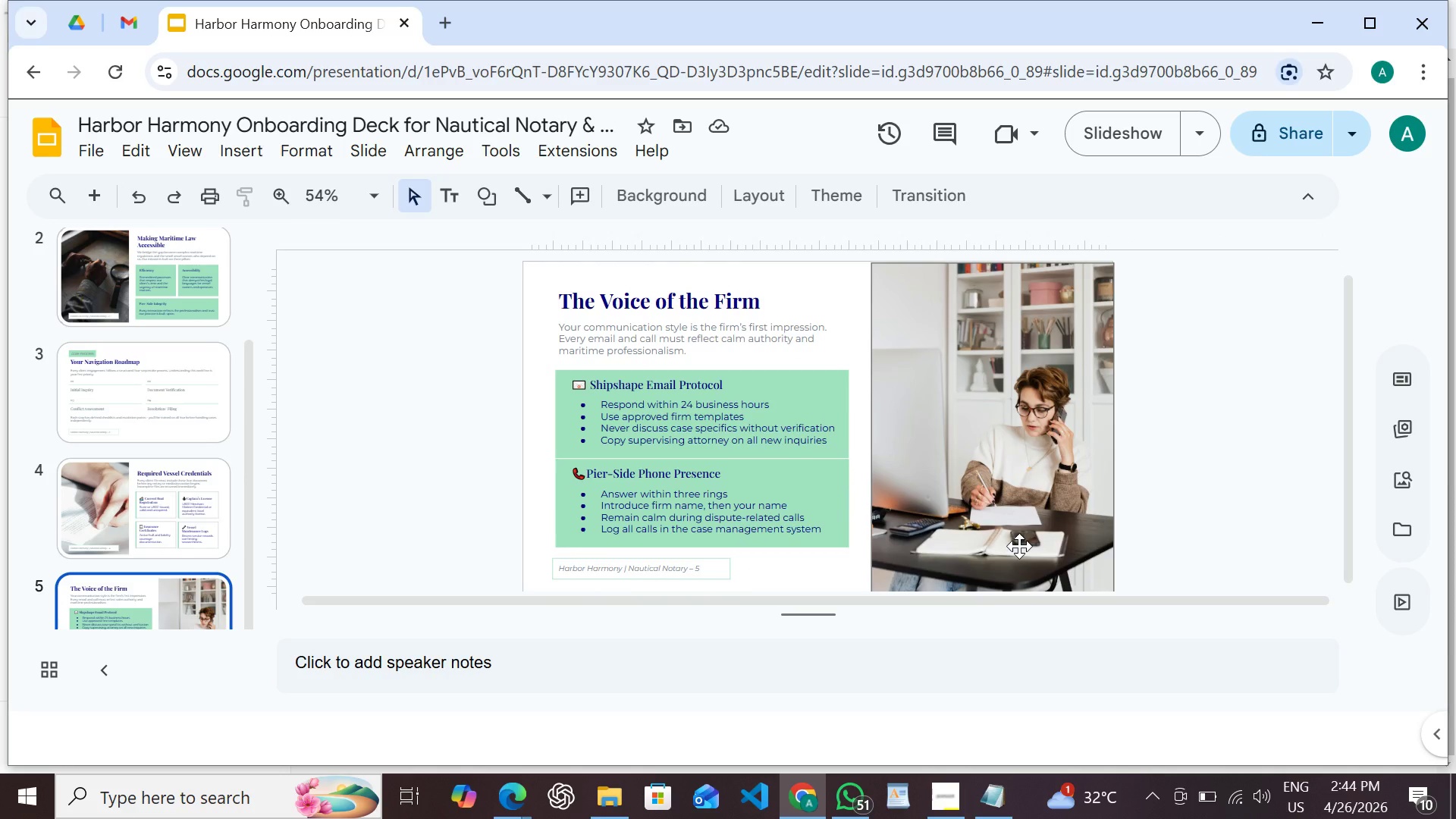 
wait(19.84)
 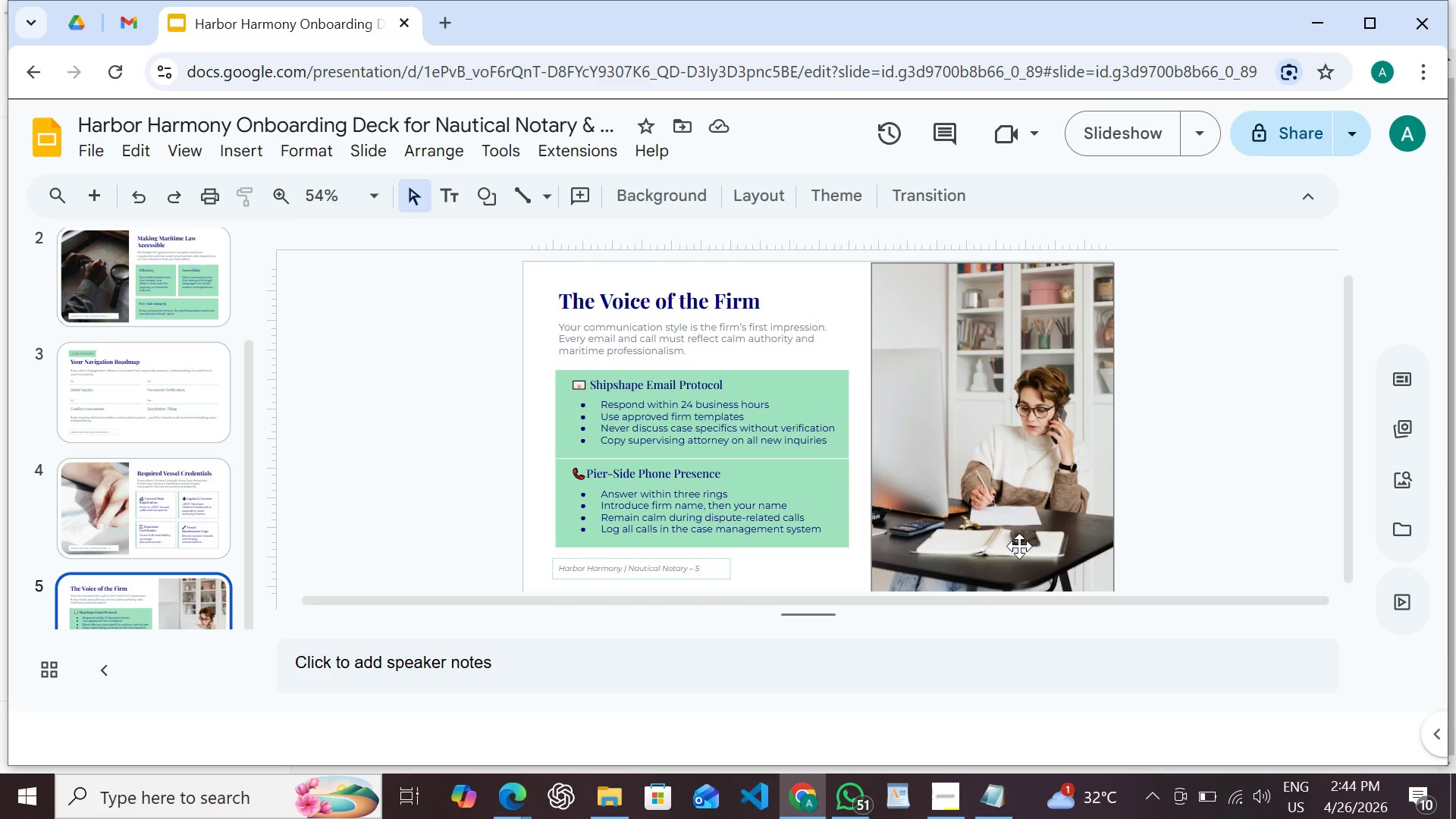 
left_click([120, 379])
 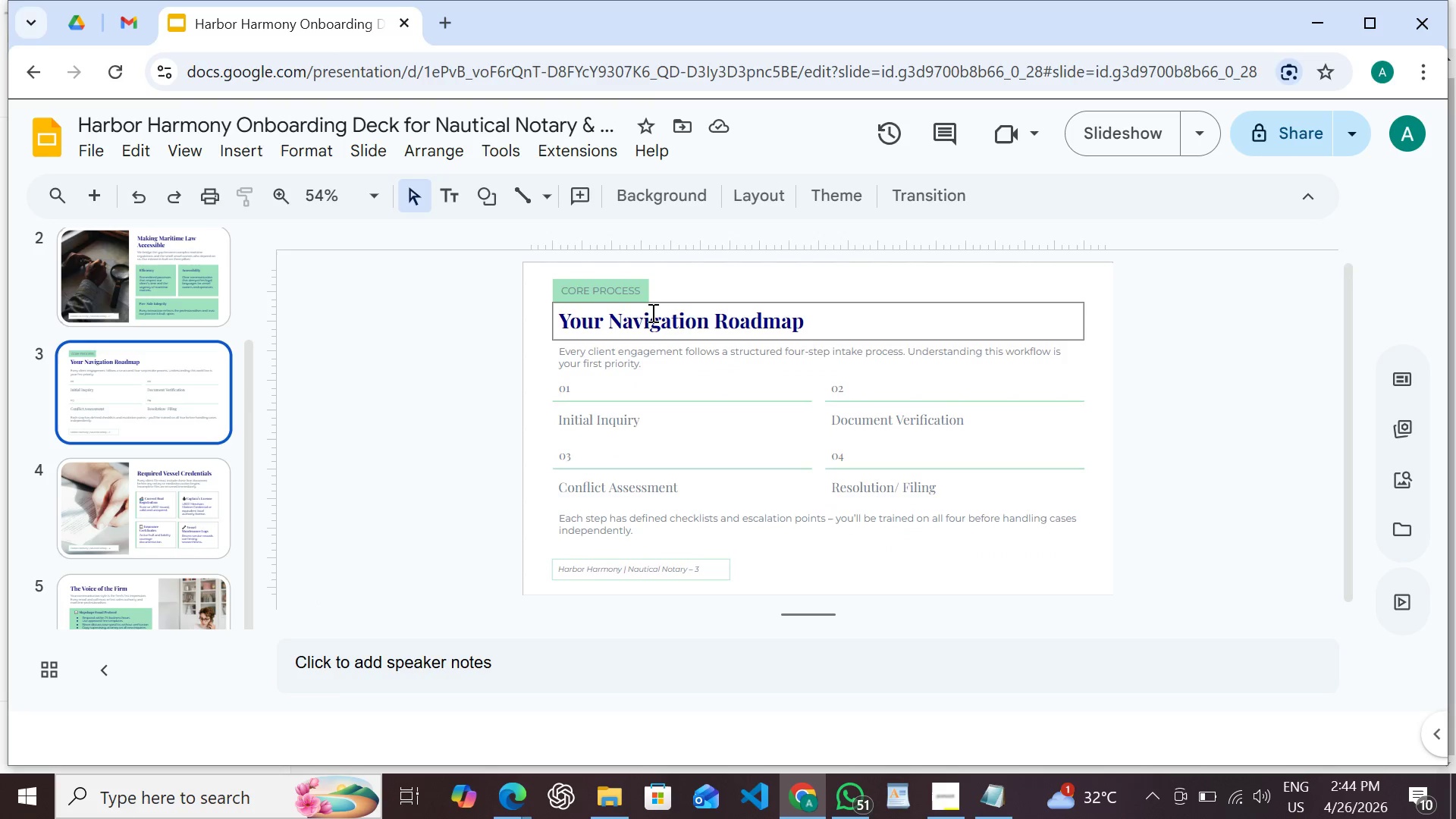 
left_click([656, 312])
 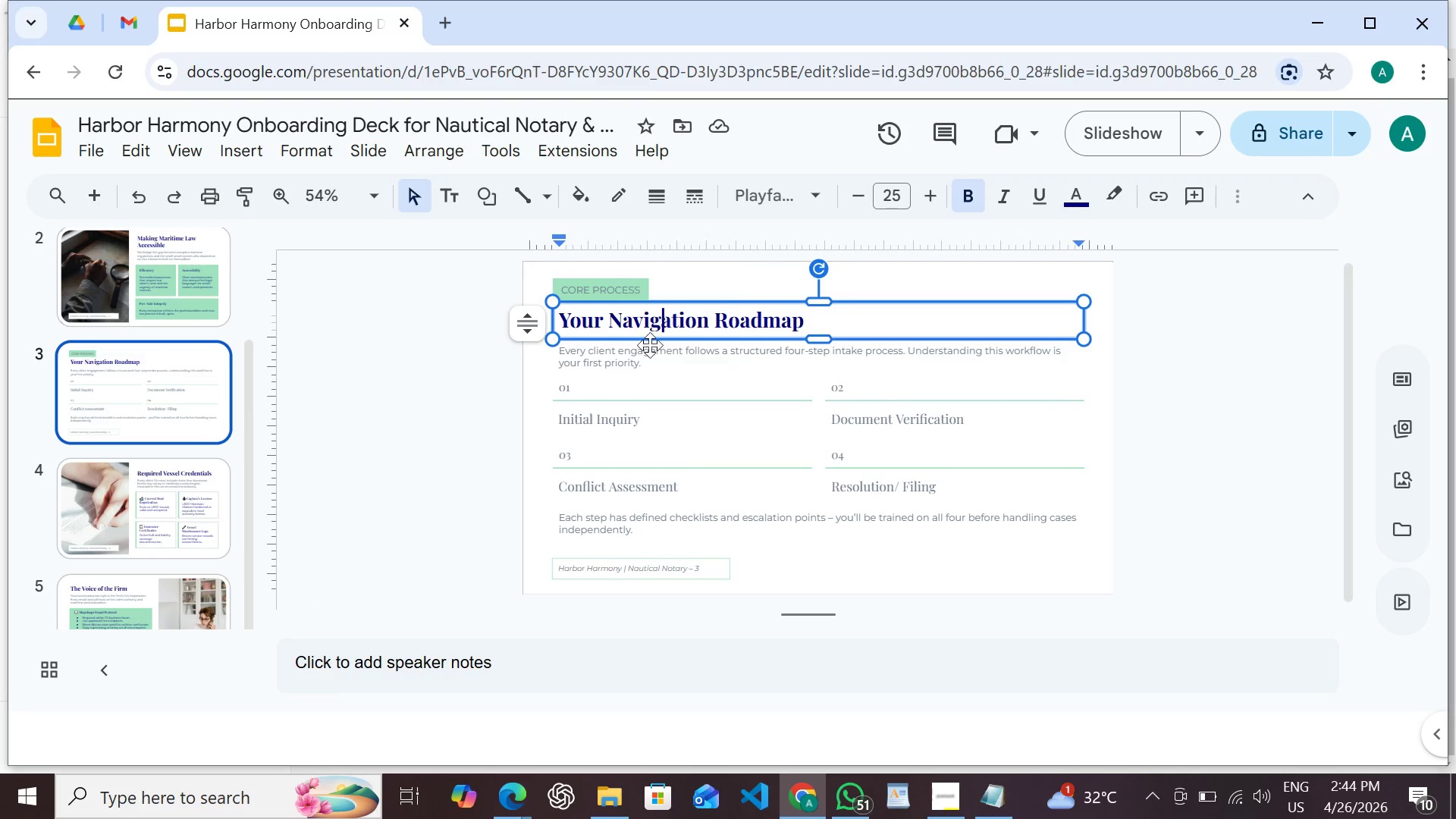 
hold_key(key=ControlLeft, duration=1.53)
 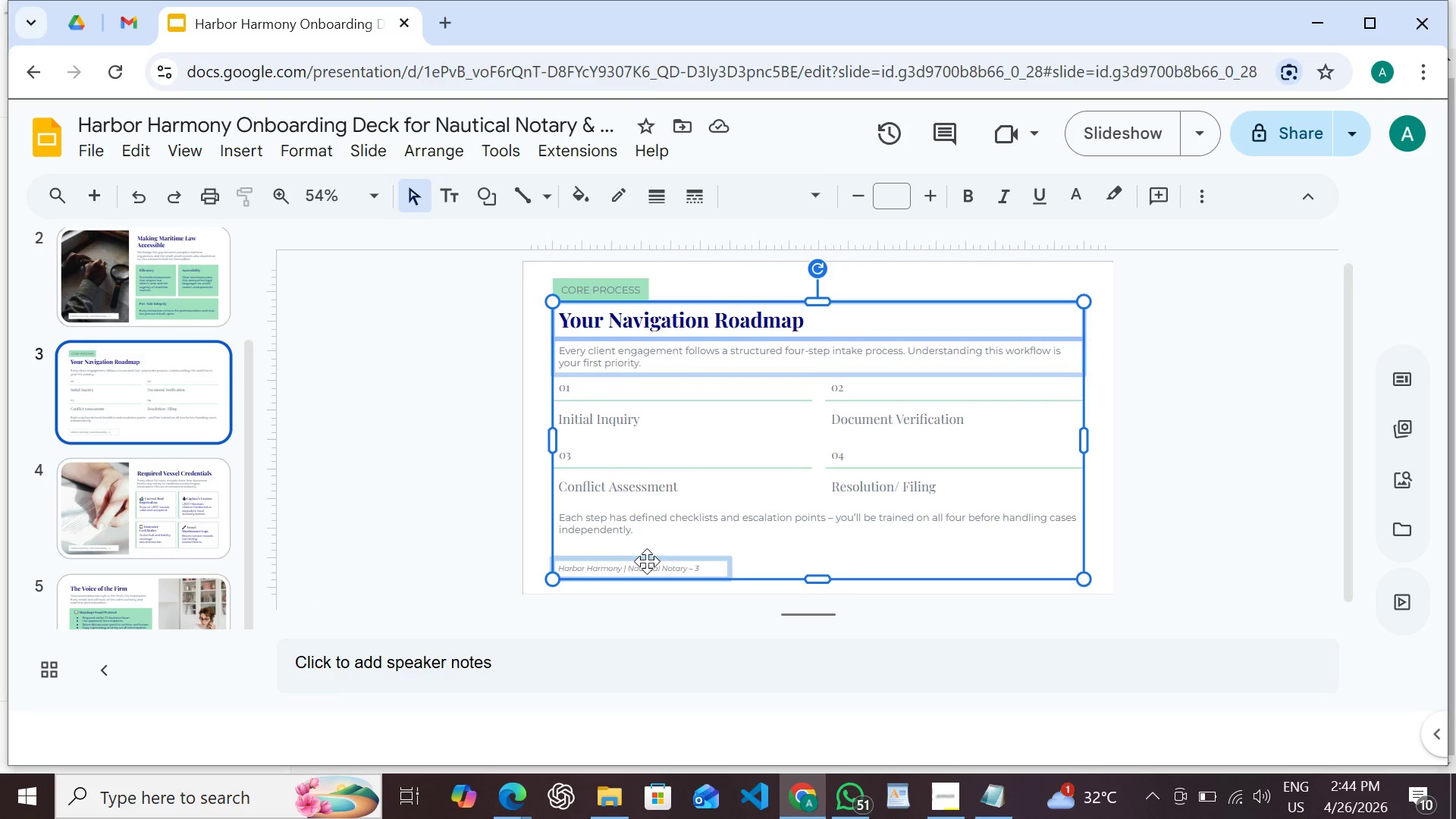 
hold_key(key=ControlLeft, duration=0.59)
left_click([647, 561])
 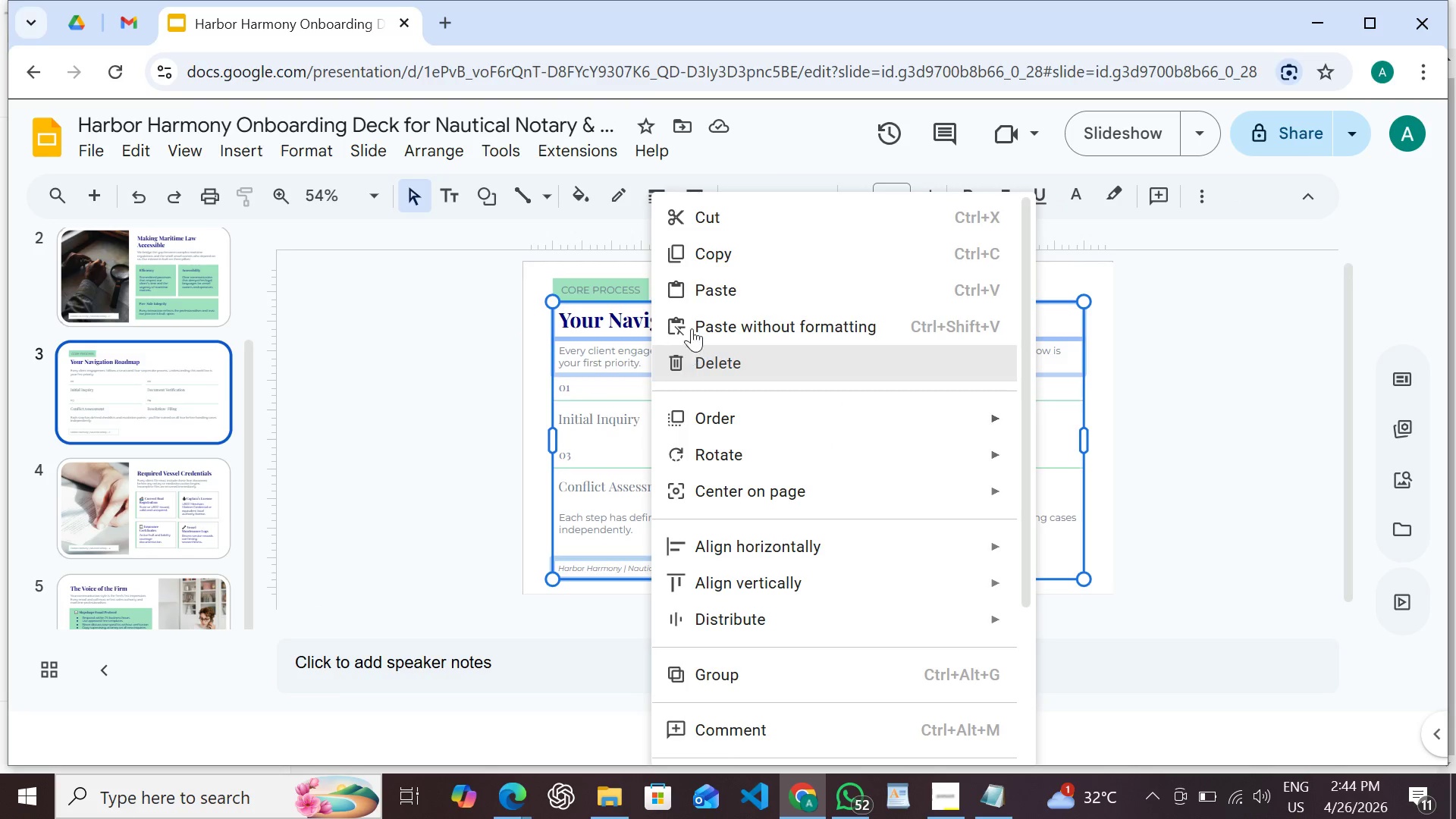 
left_click([725, 250])
 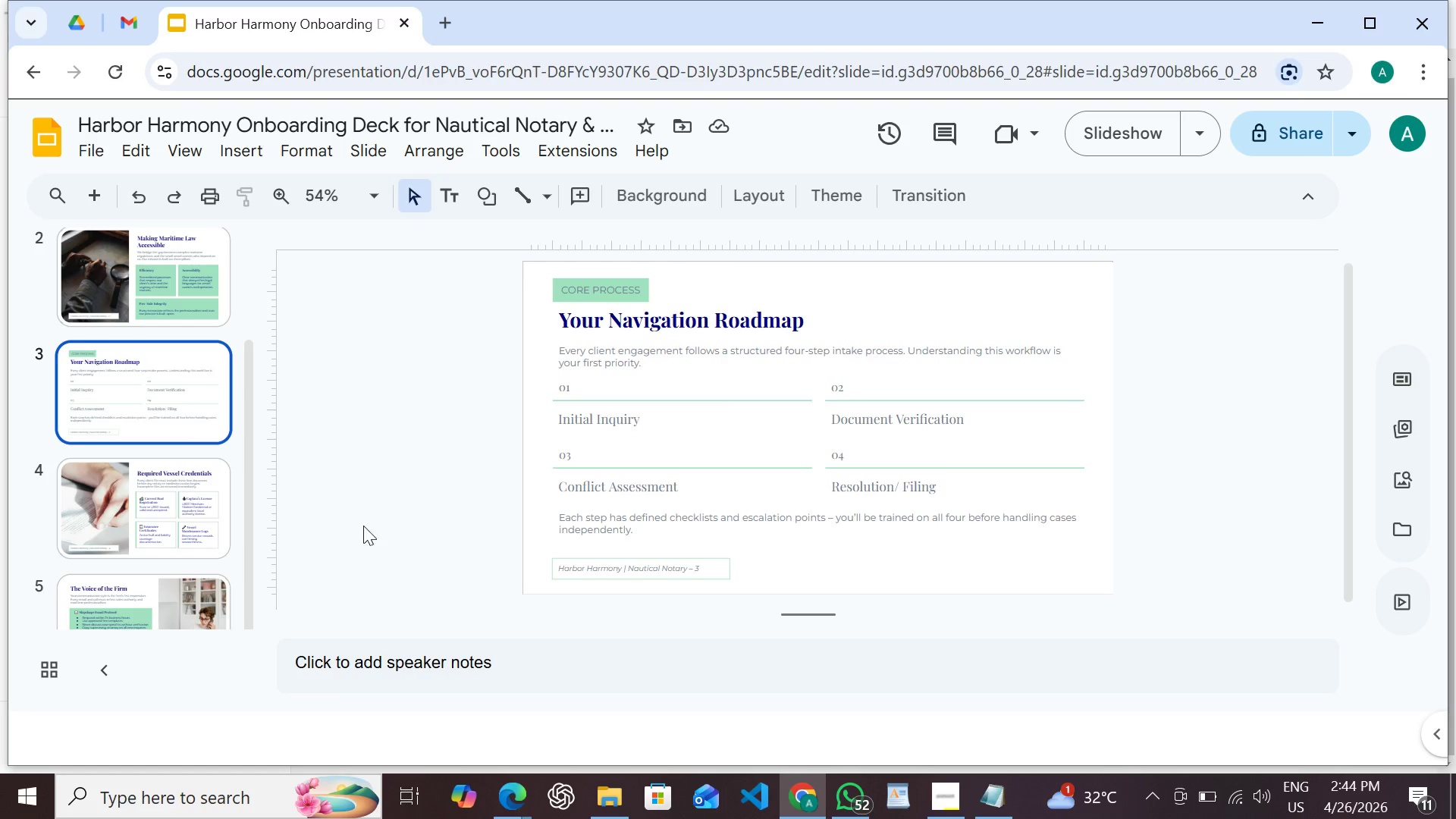 
scroll: coordinate [178, 541], scroll_direction: down, amount: 5.0
 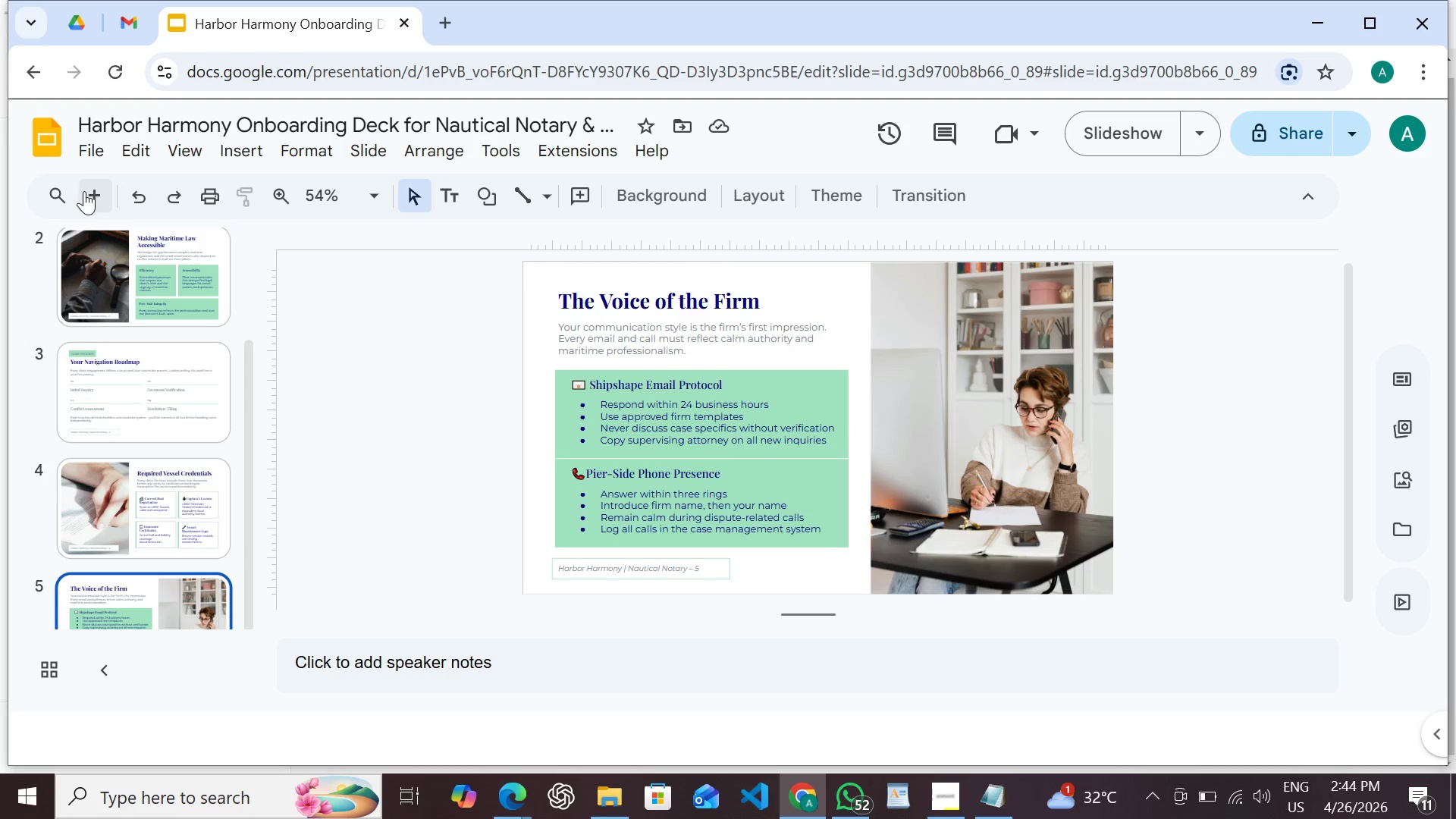 
left_click([92, 196])
 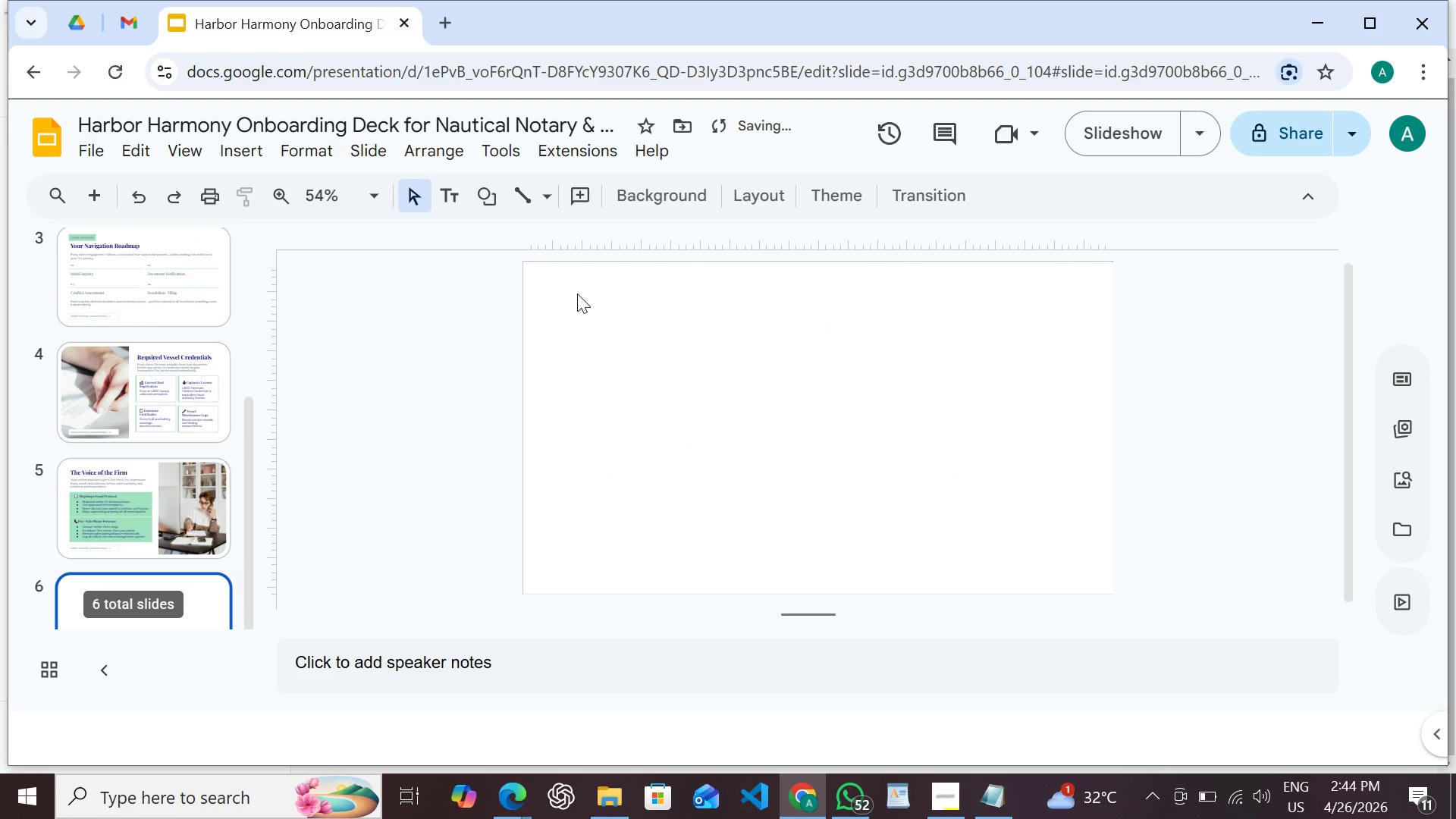 
right_click([577, 295])
 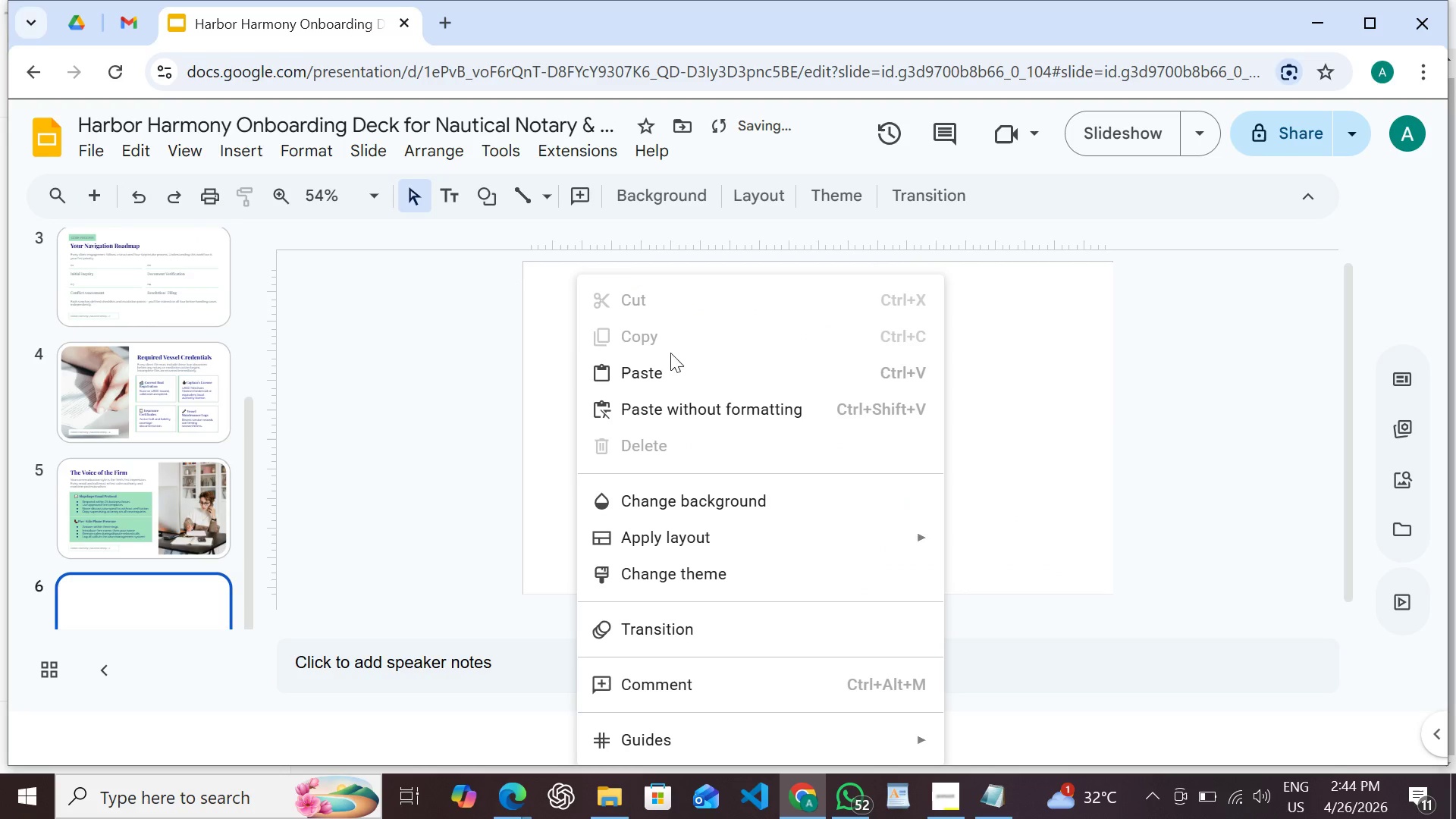 
left_click([672, 356])
 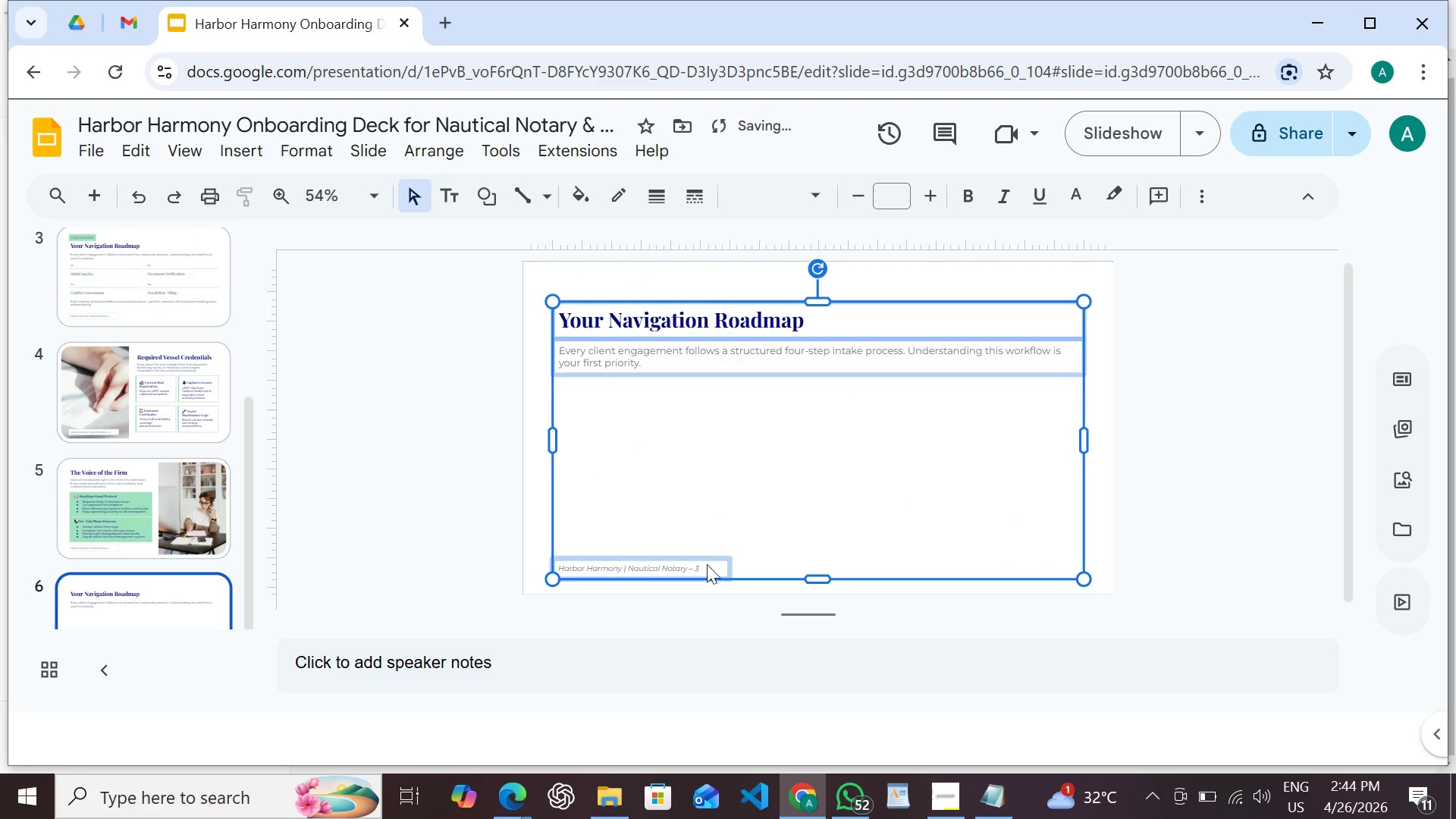 
left_click([752, 517])
 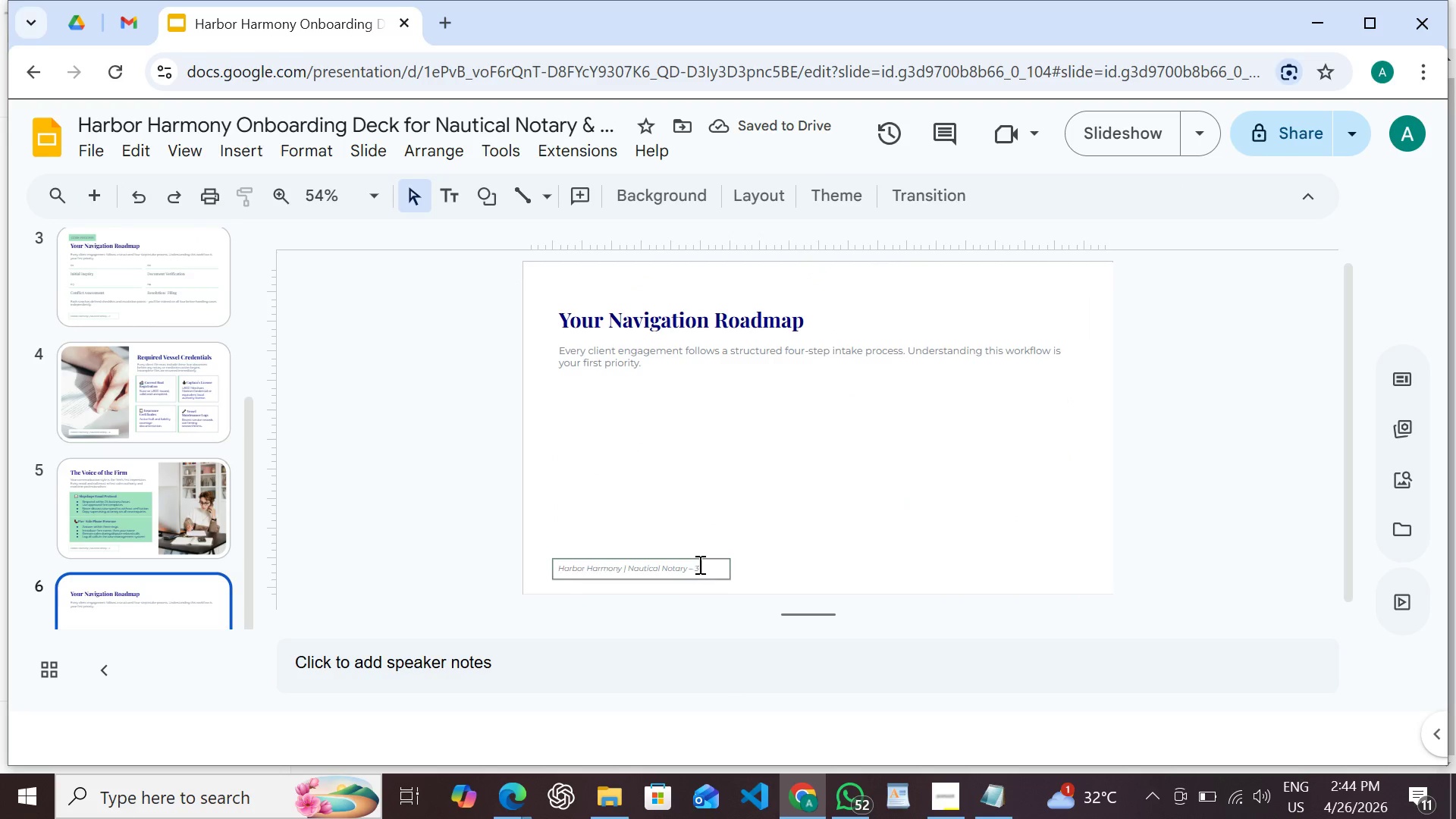 
left_click([698, 566])
 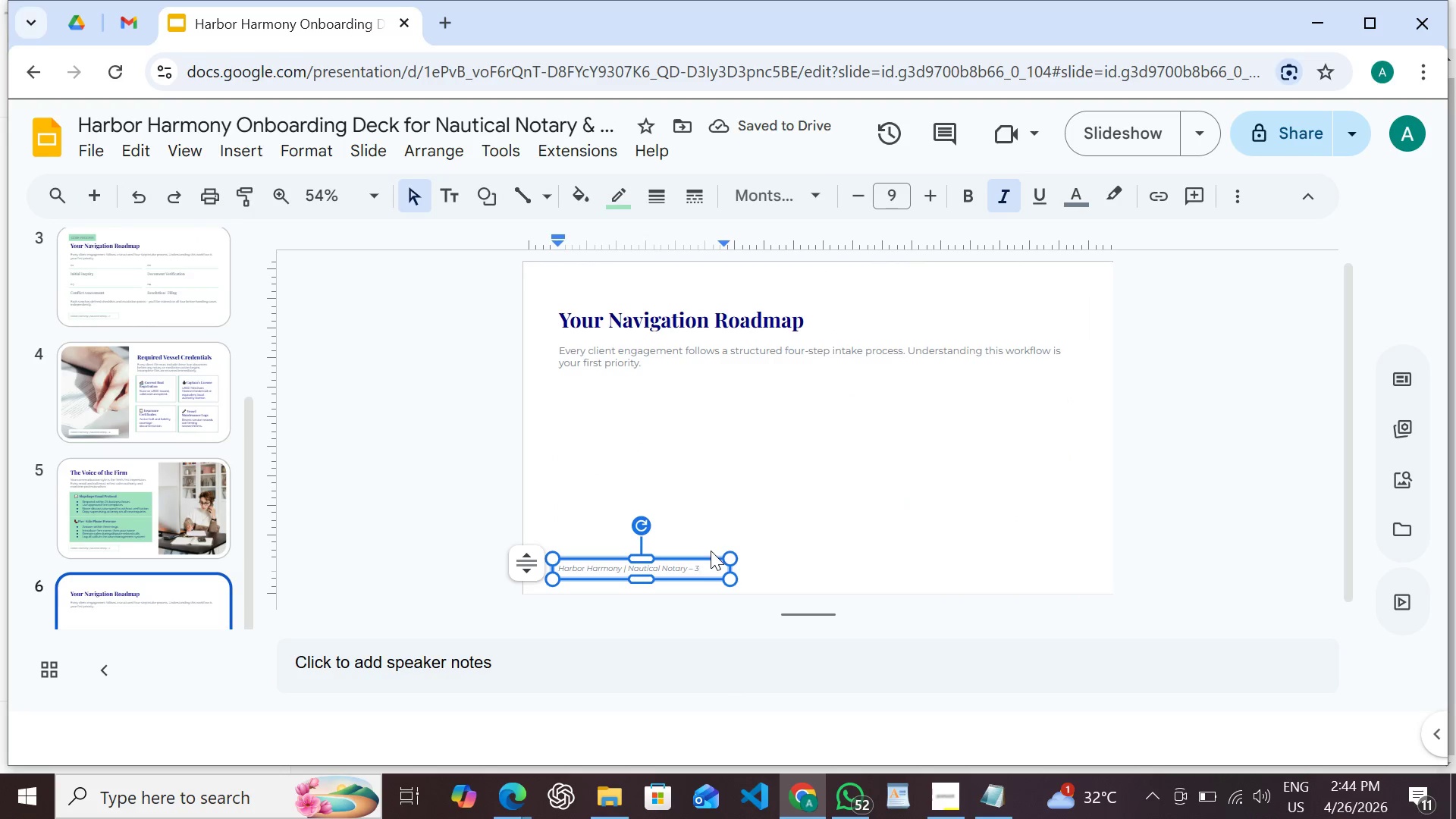 
key(Backspace)
 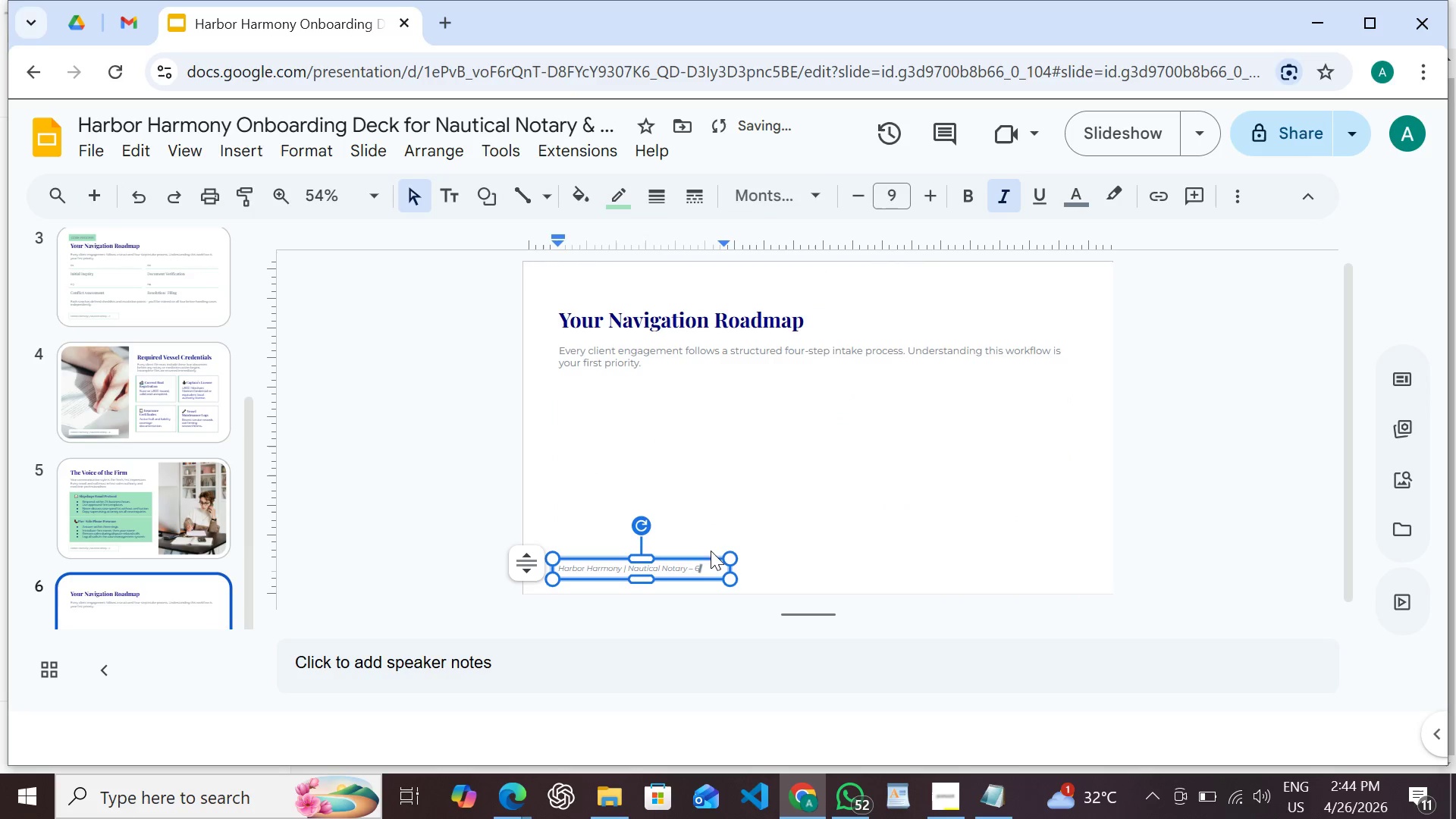 
key(6)
 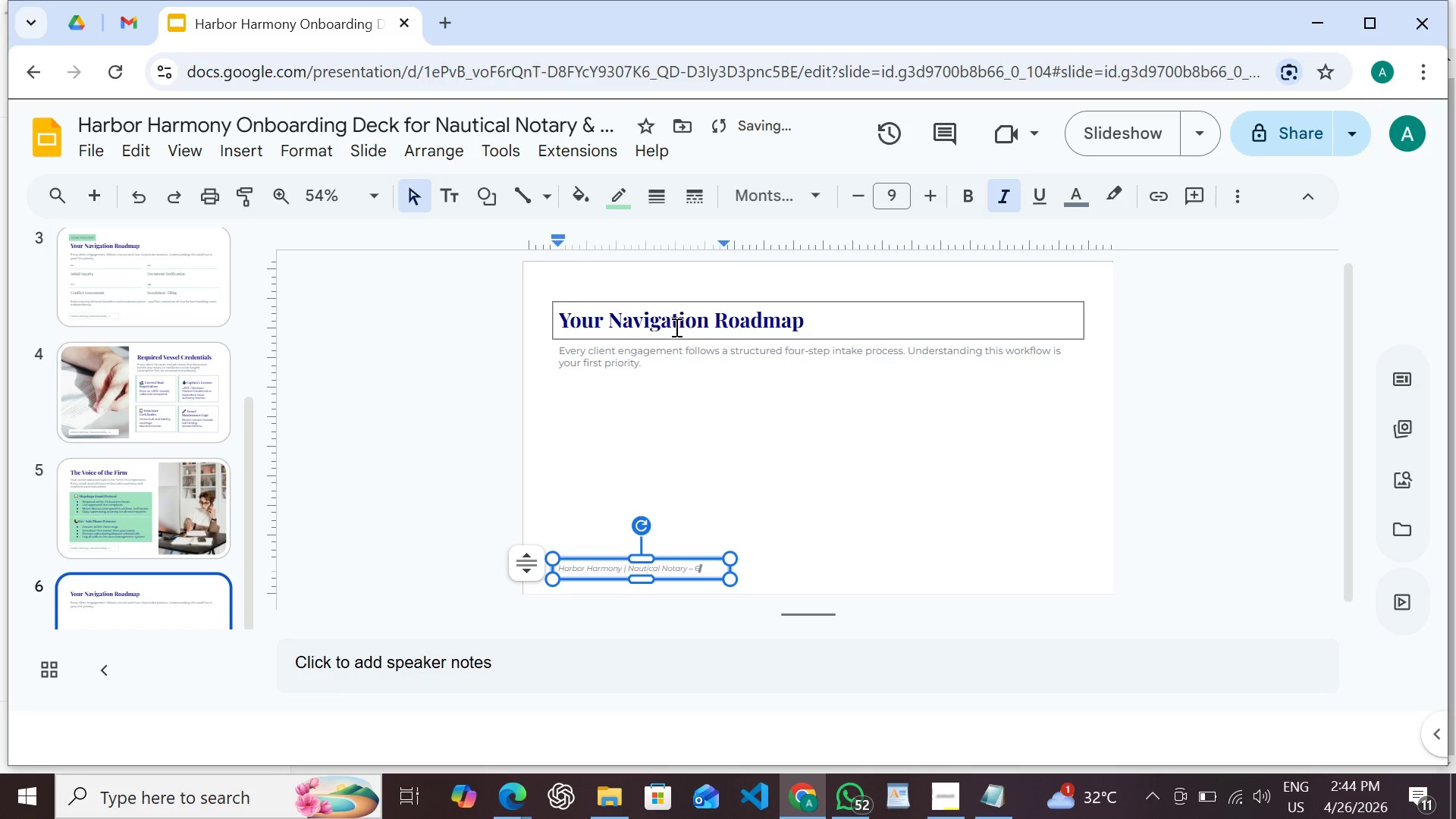 
double_click([675, 328])
 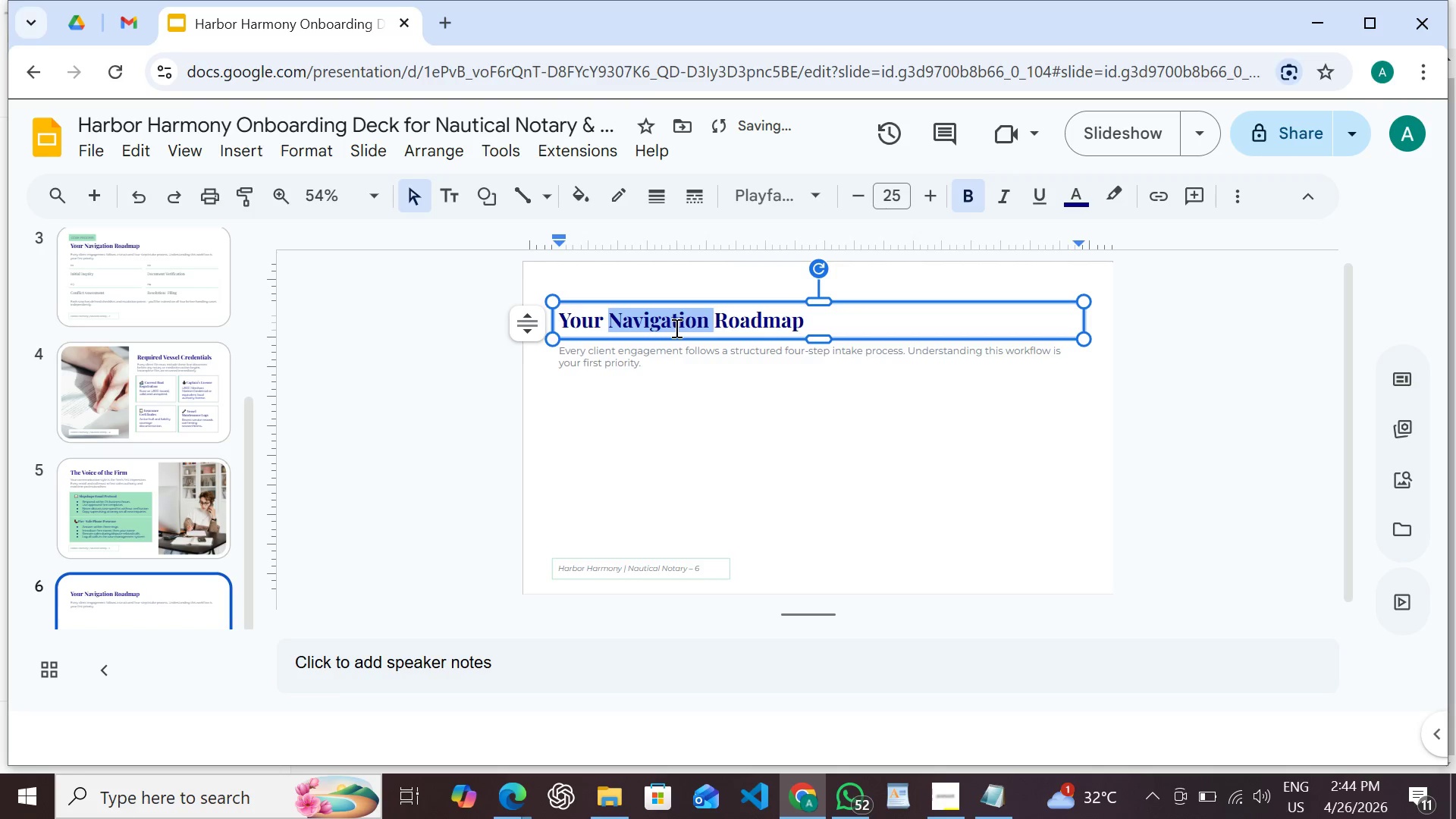 
triple_click([675, 328])
 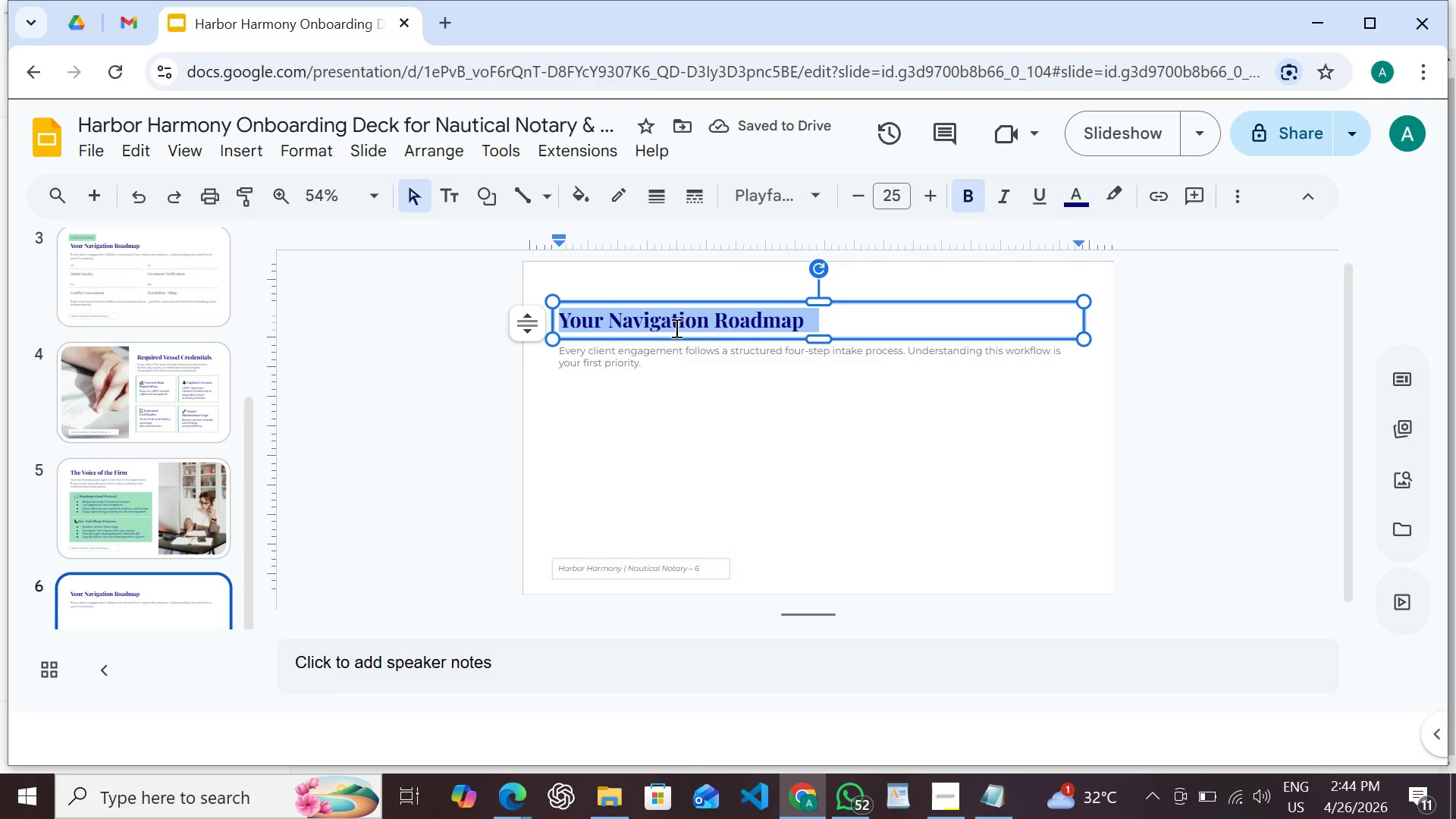 
type(Our Administrative Fleet)
 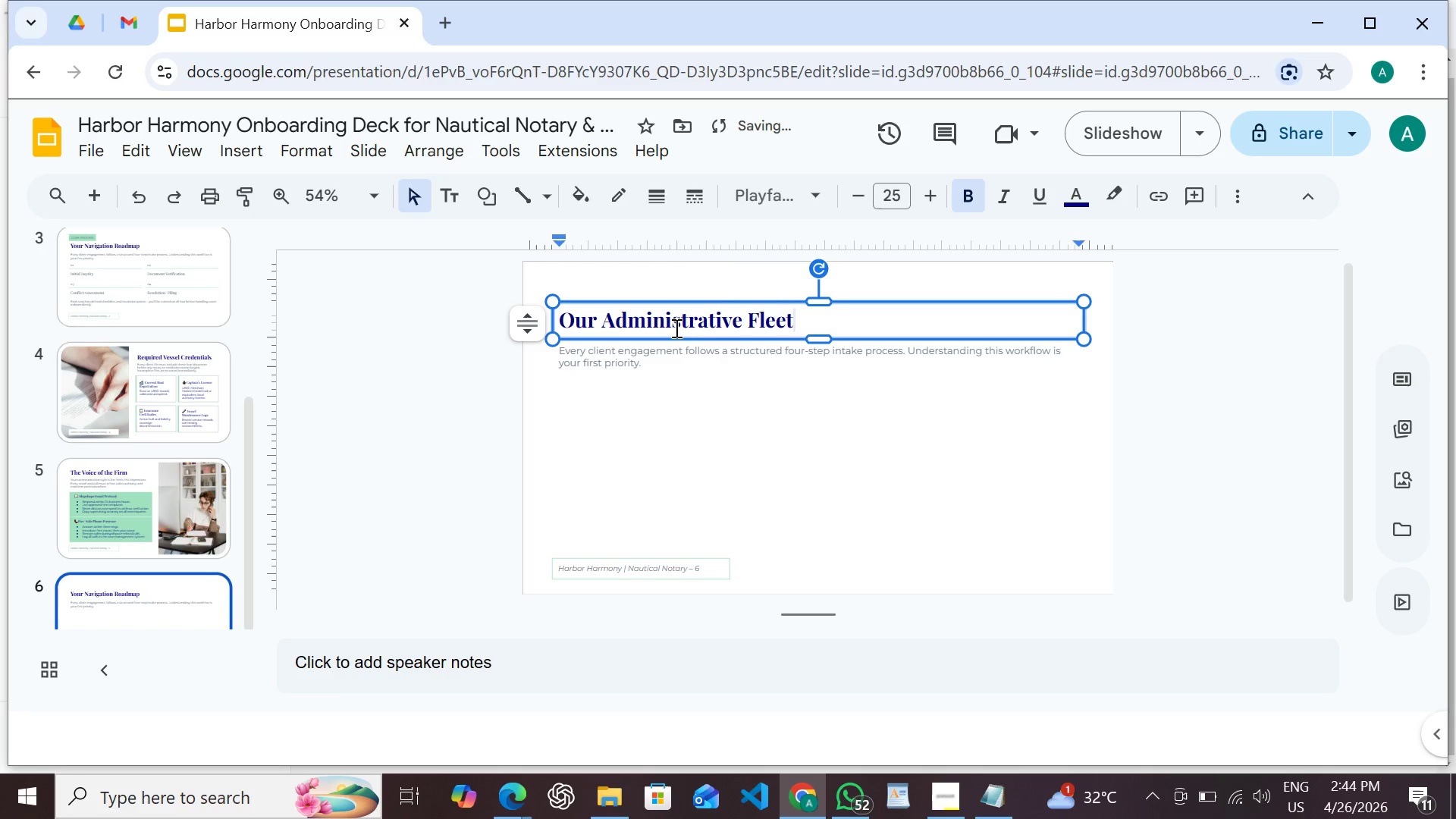 
double_click([664, 356])
 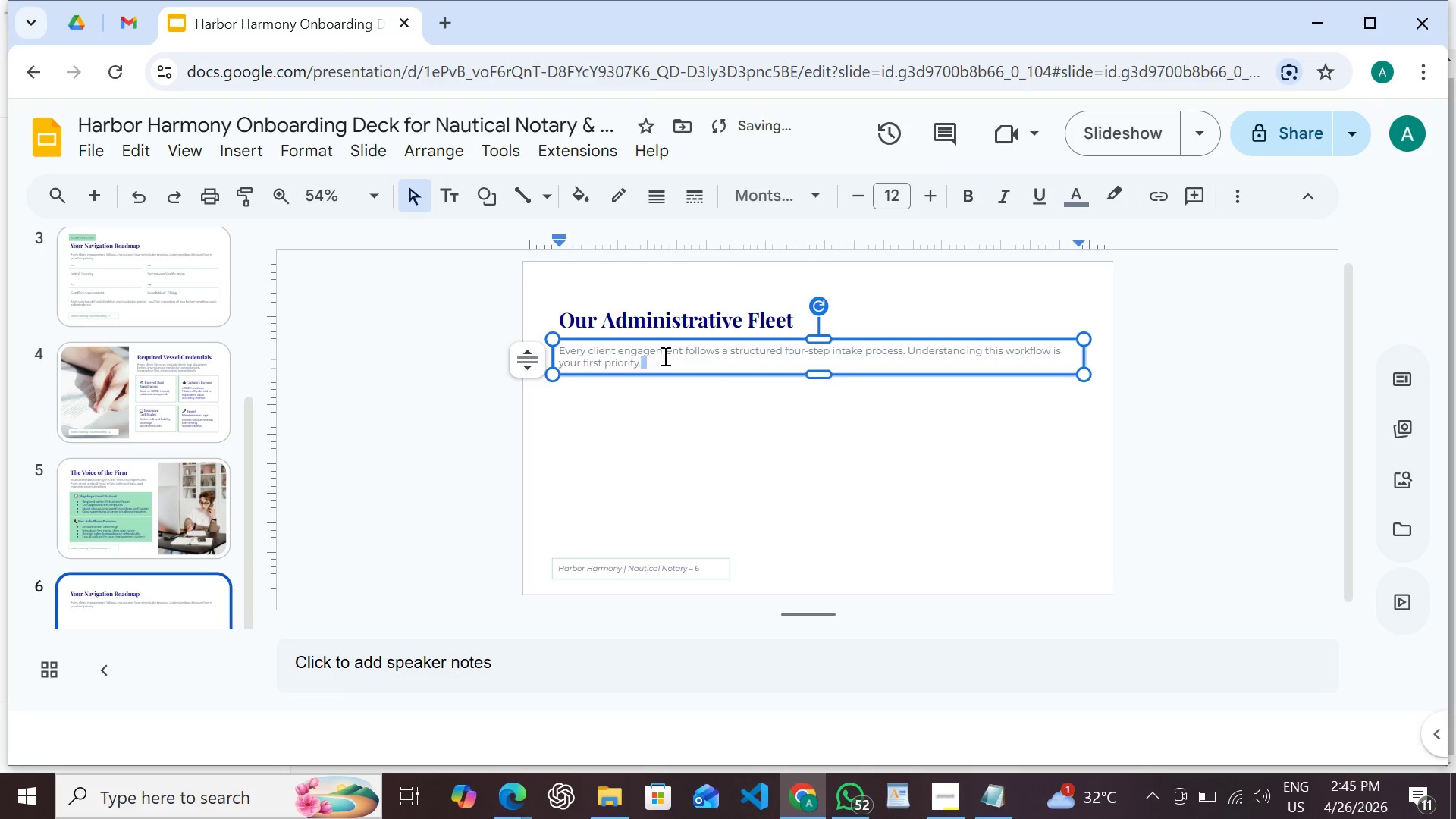 
triple_click([664, 356])
 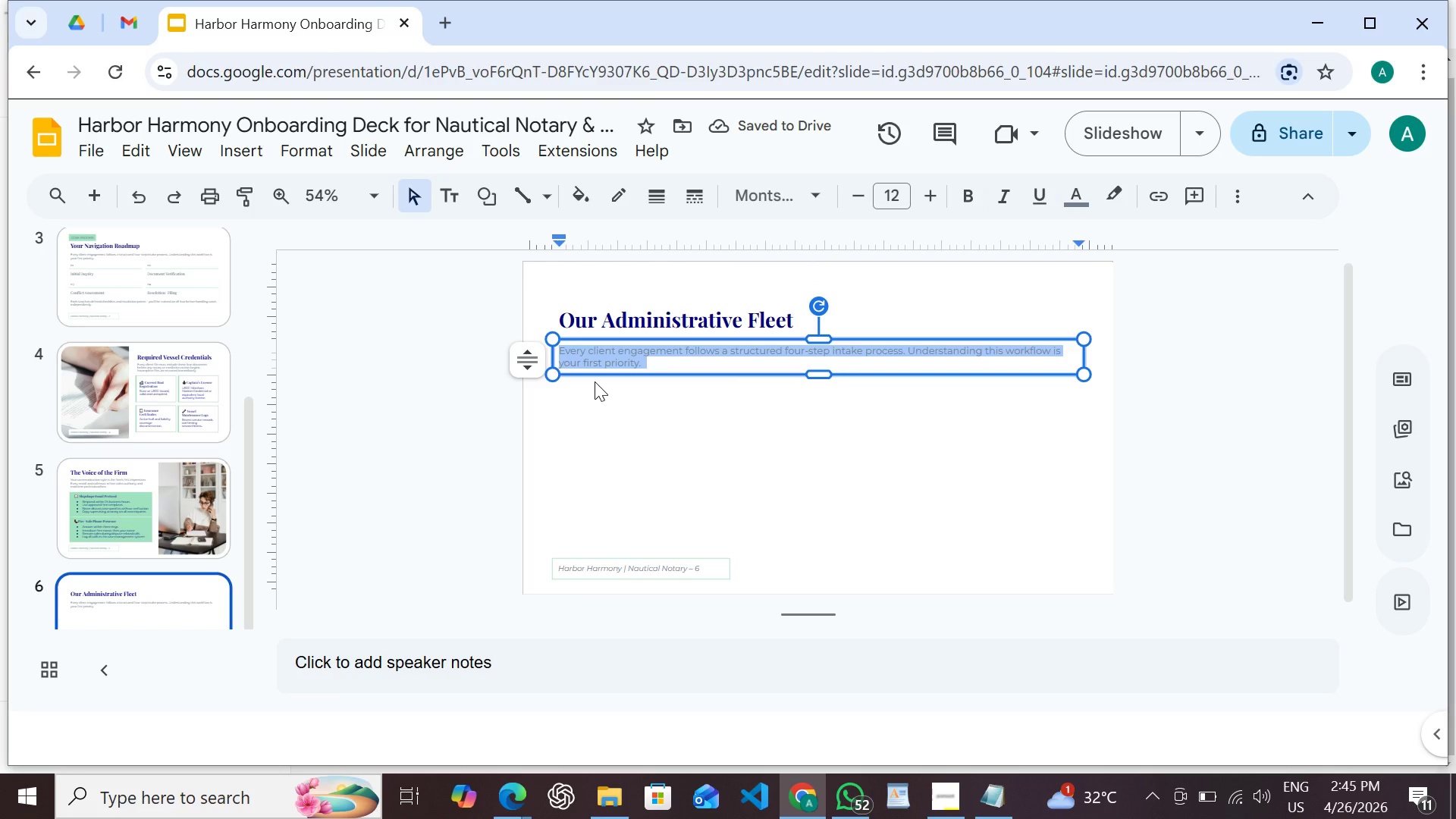 
type(These three platforms form the backbone of daily operations. You'll receive login)
 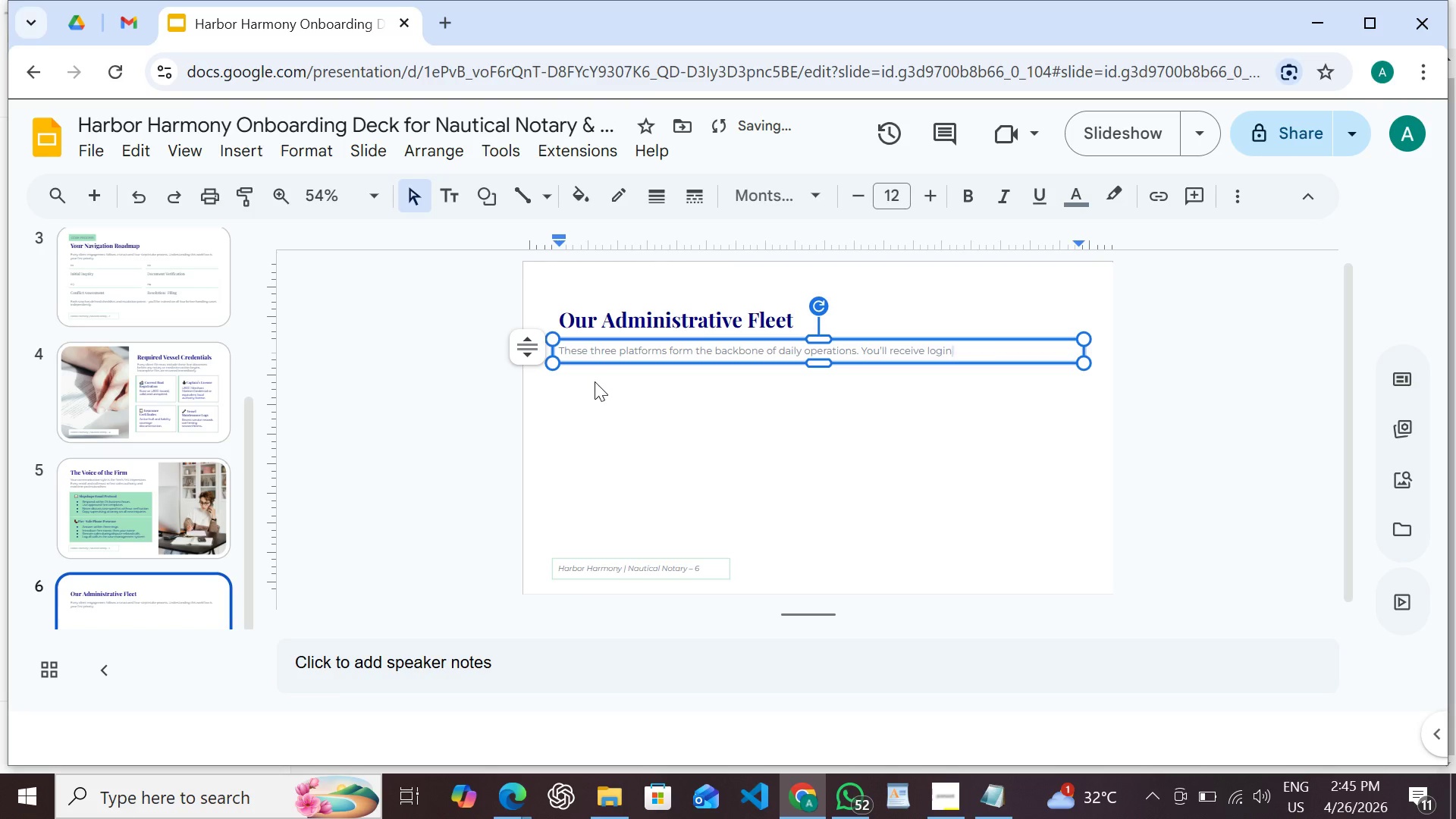 
type( credentials and hands-on training during your first week.)
 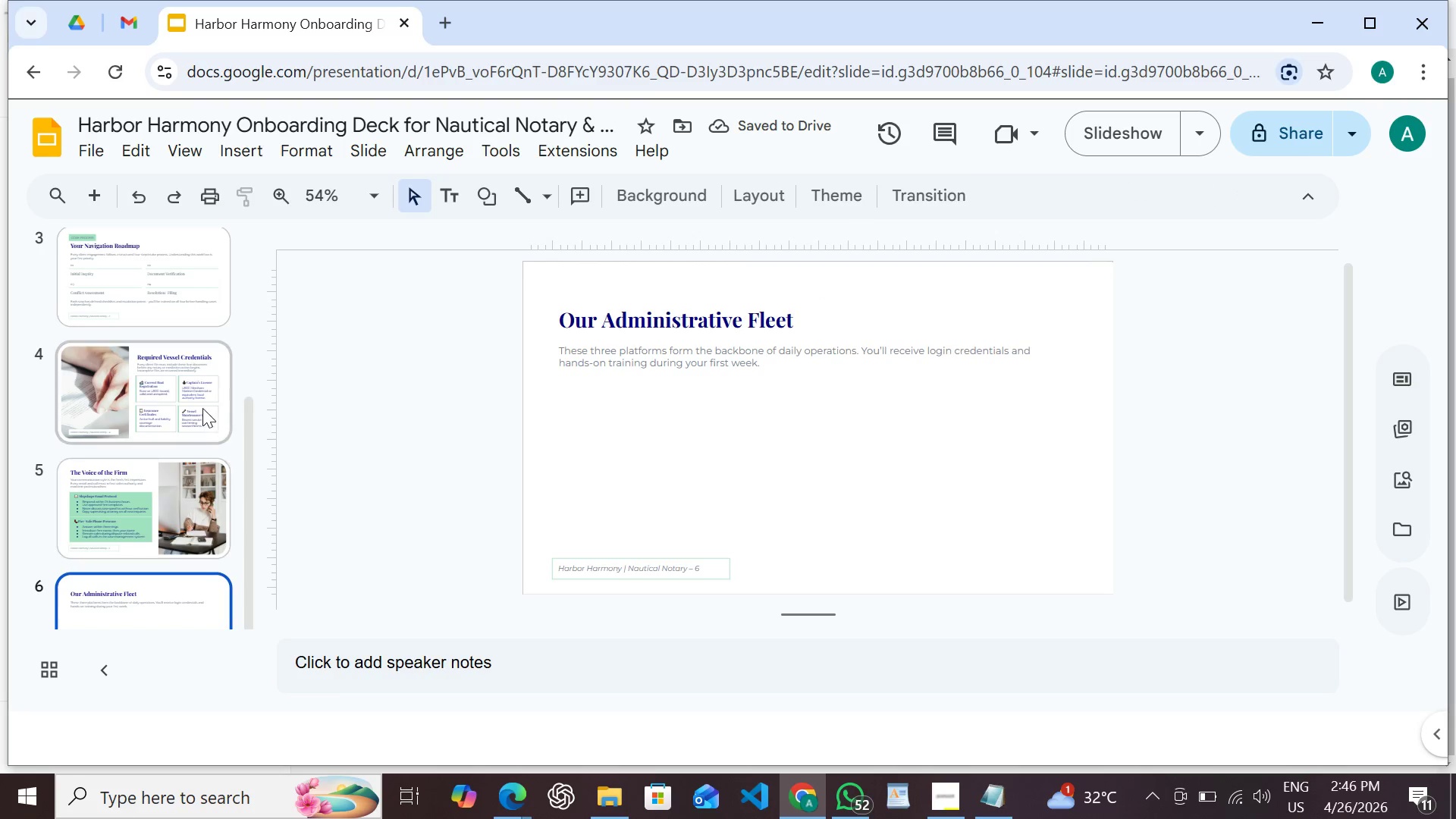 
scroll: coordinate [157, 401], scroll_direction: up, amount: 2.0
 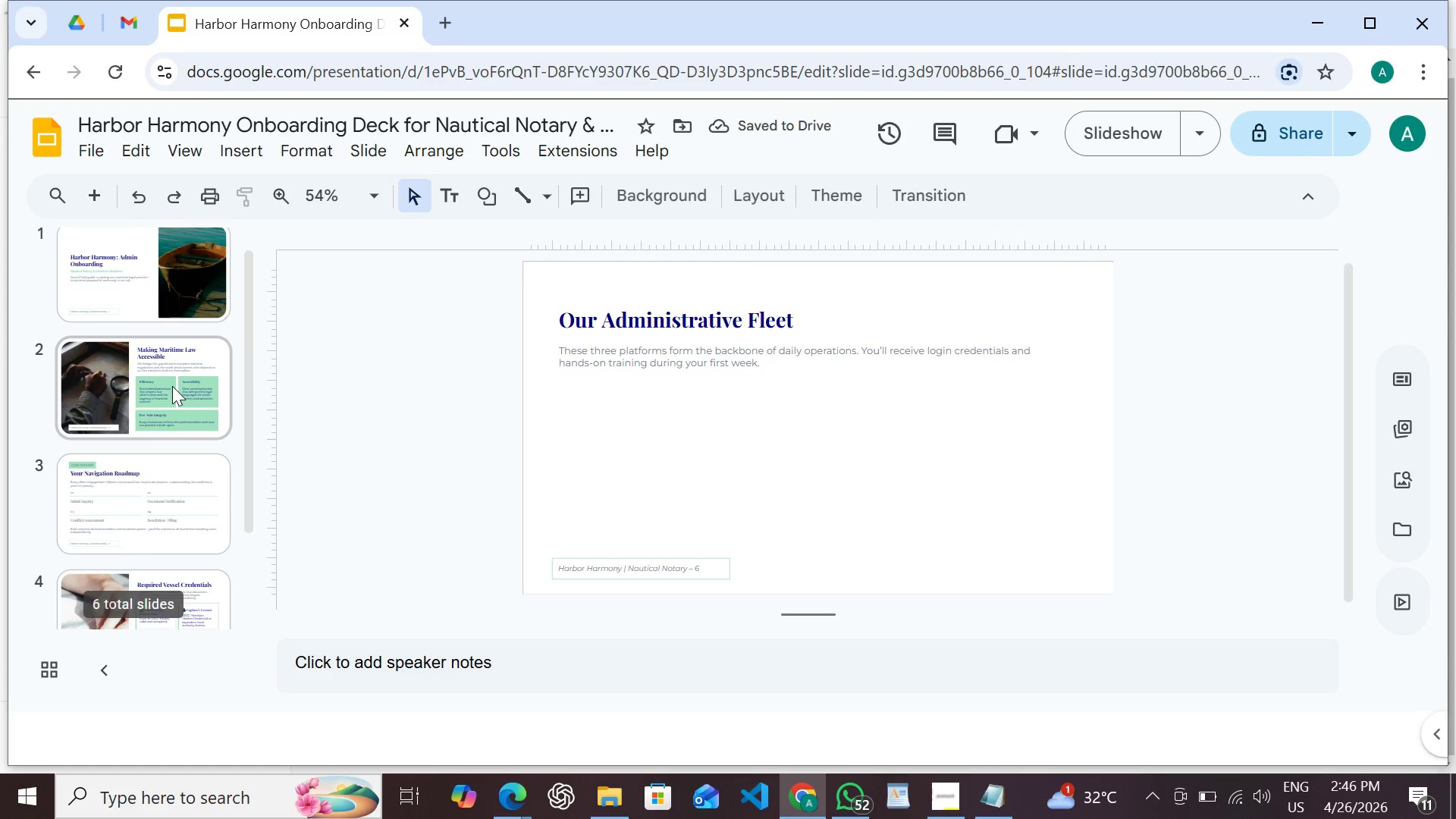 
left_click([172, 386])
 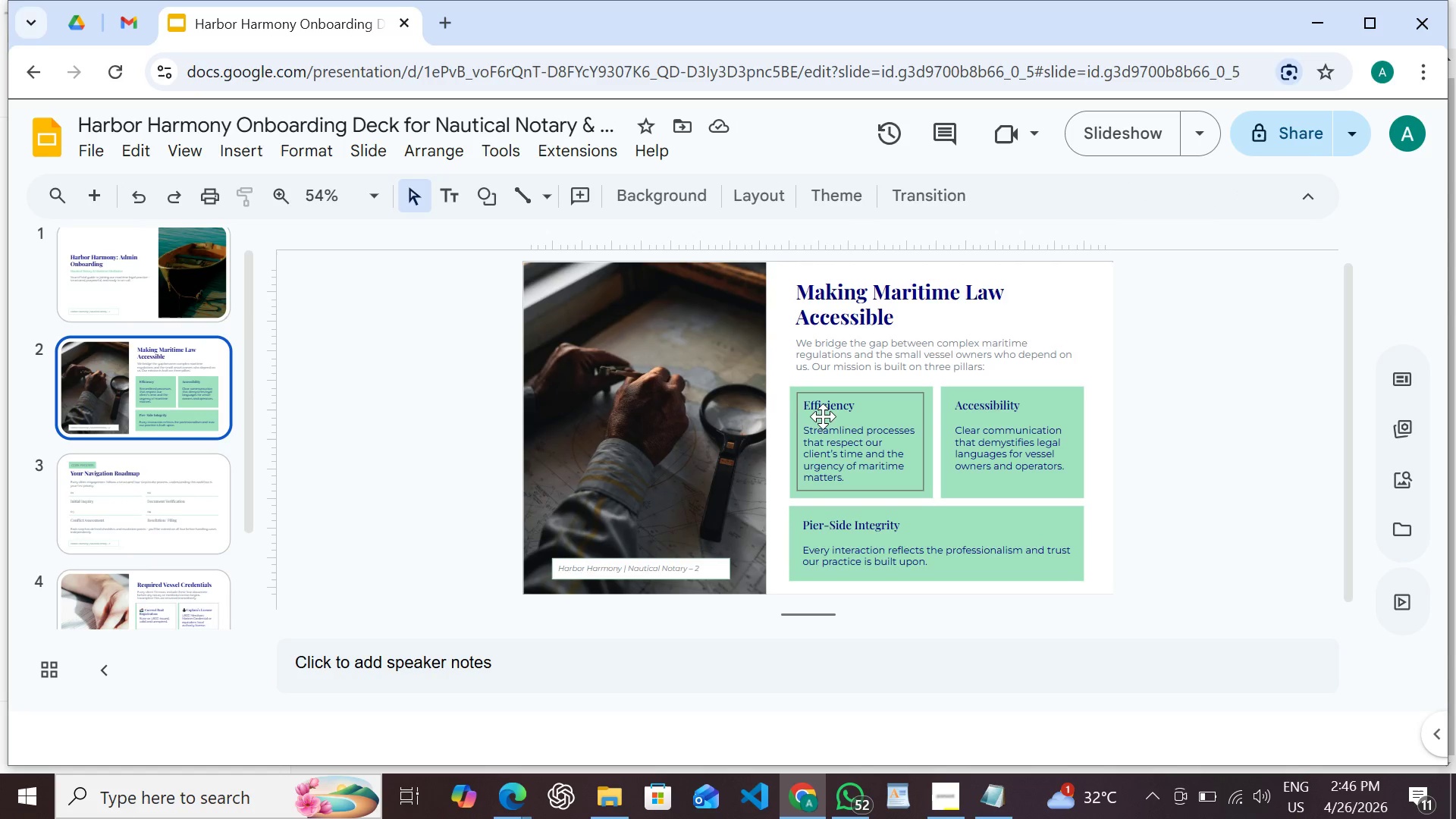 
left_click([824, 419])
 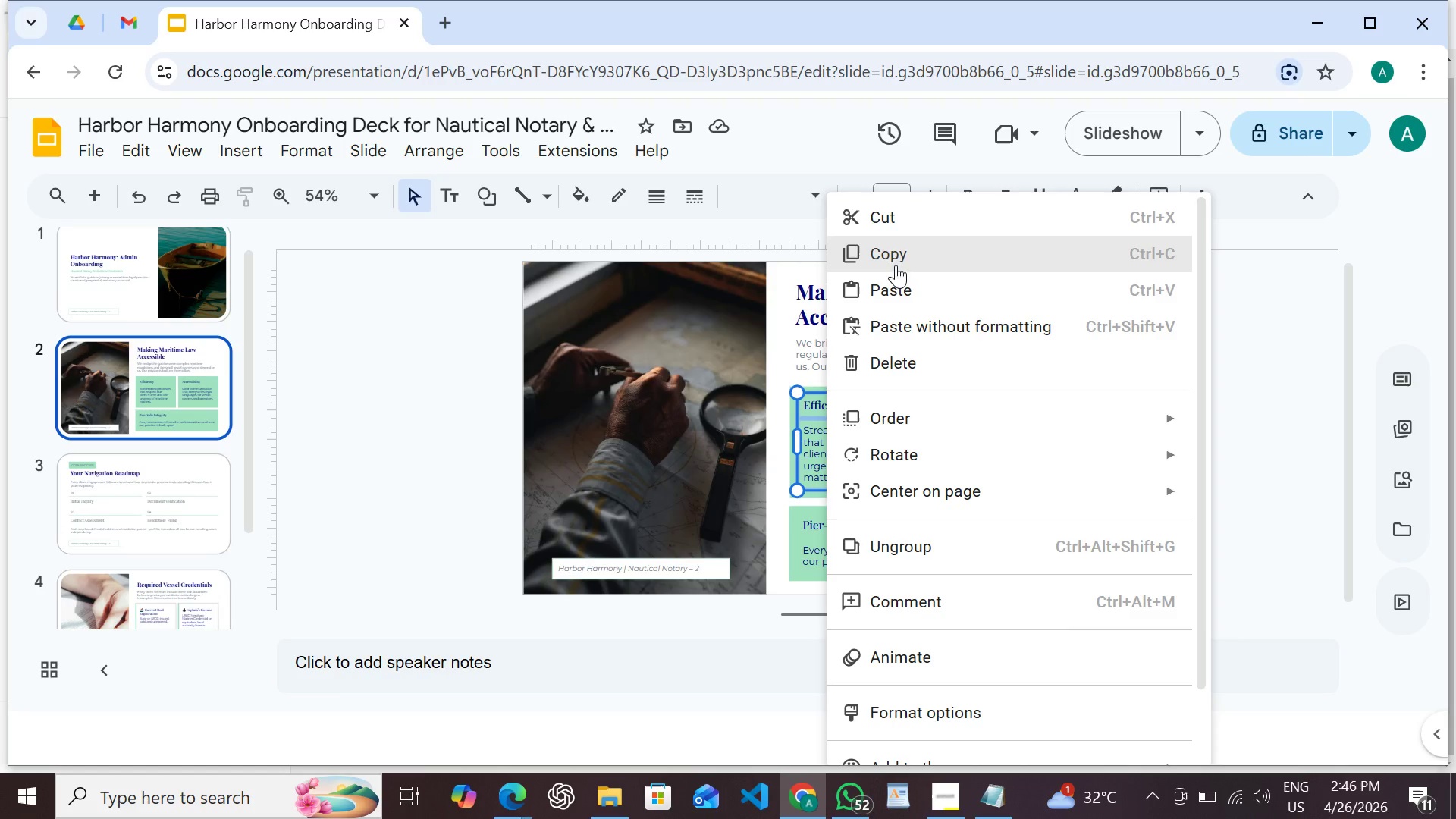 
left_click([901, 240])
 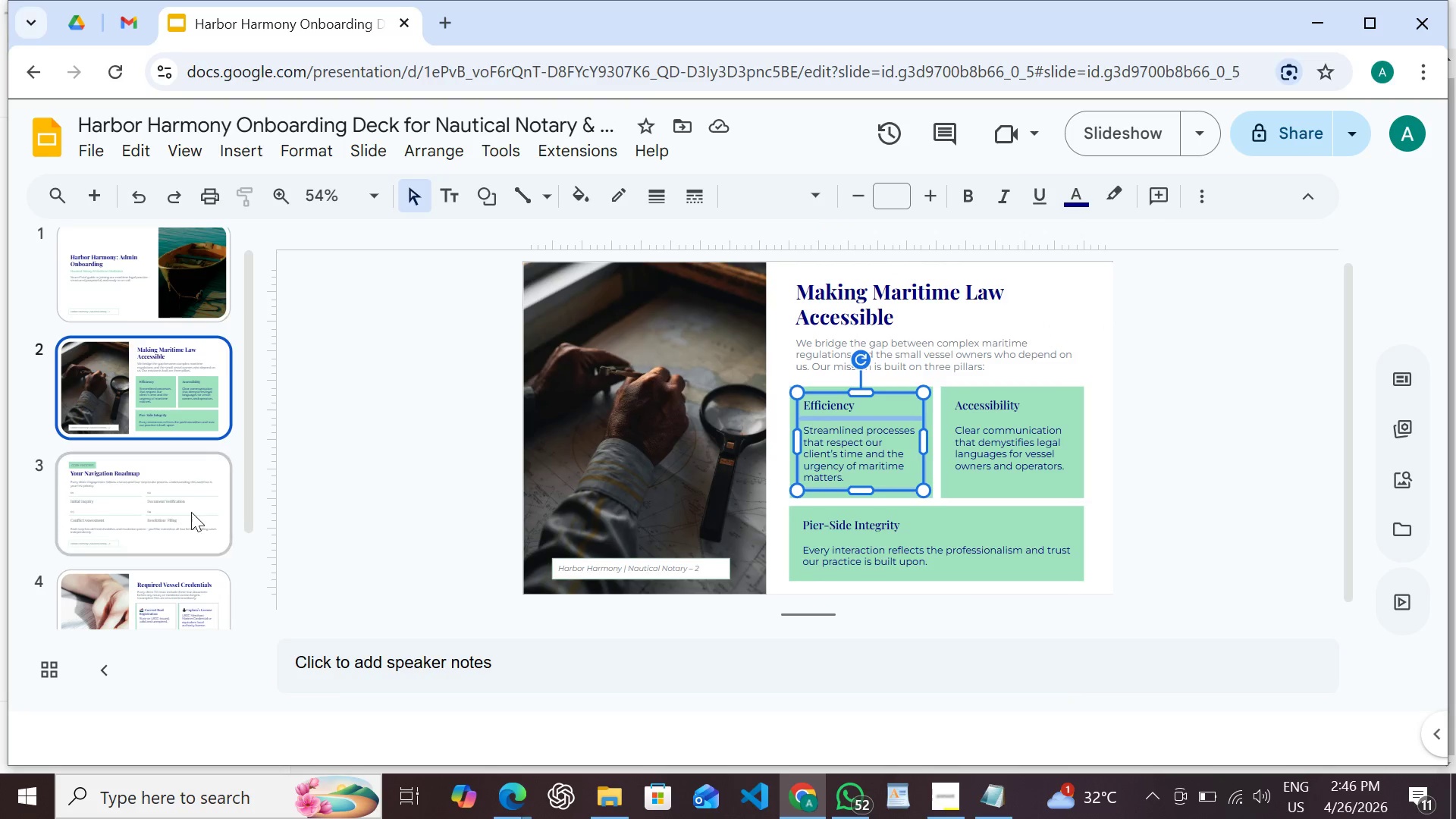 
scroll: coordinate [188, 504], scroll_direction: down, amount: 6.0
 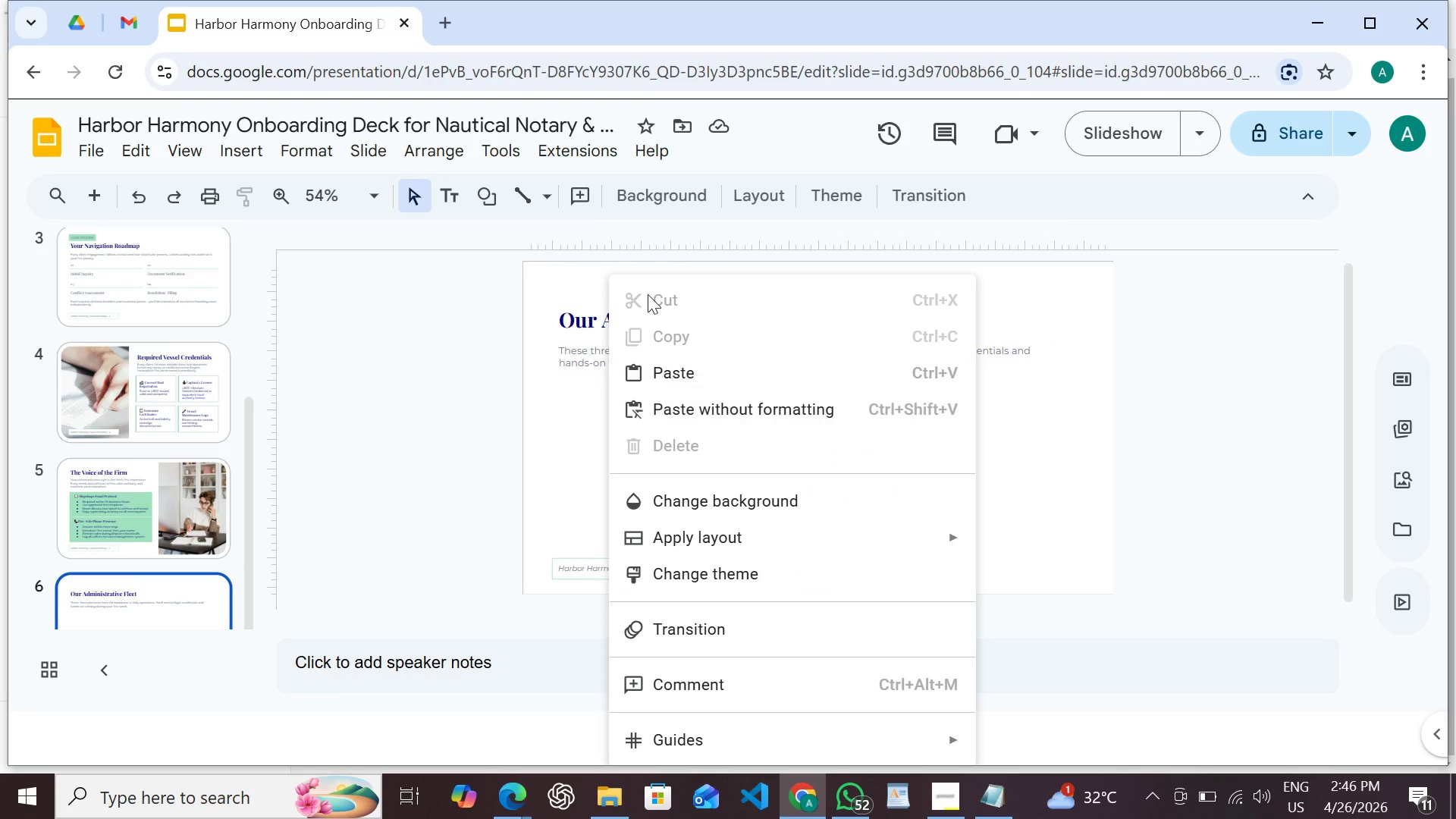 
left_click([681, 376])
 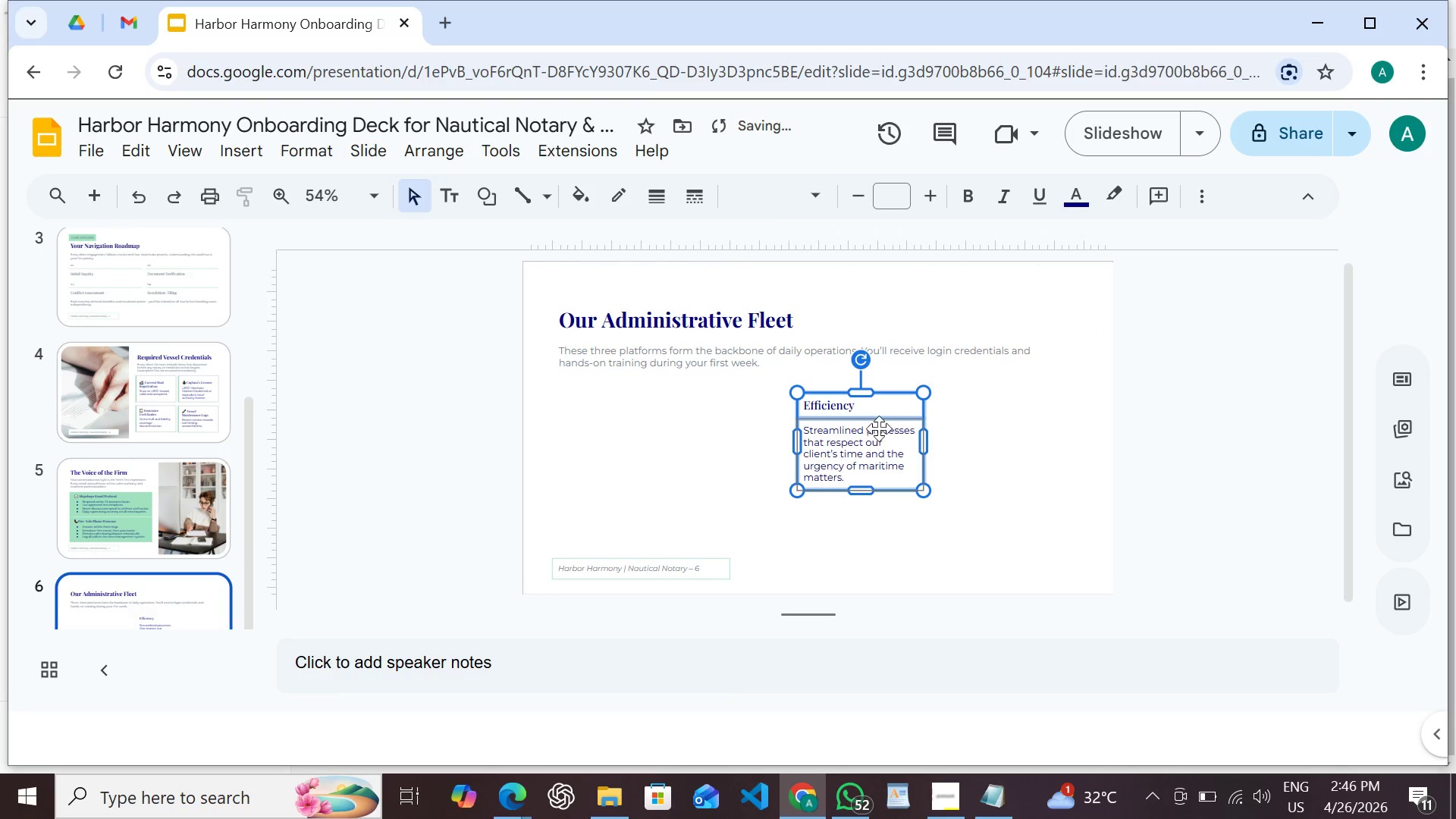 
left_click_drag(start_coordinate=[868, 420], to_coordinate=[624, 450])
 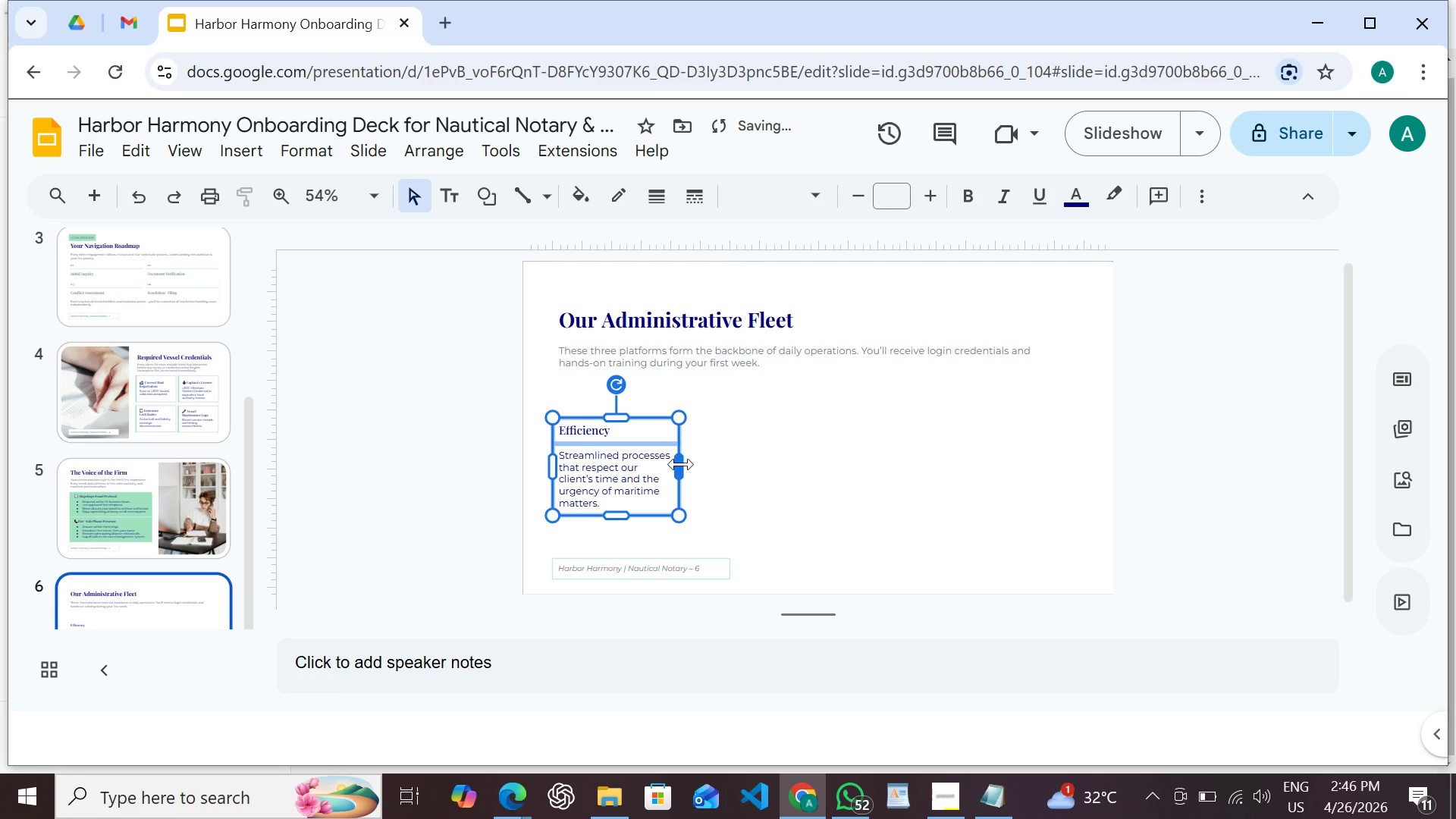 
left_click_drag(start_coordinate=[682, 465], to_coordinate=[707, 469])
 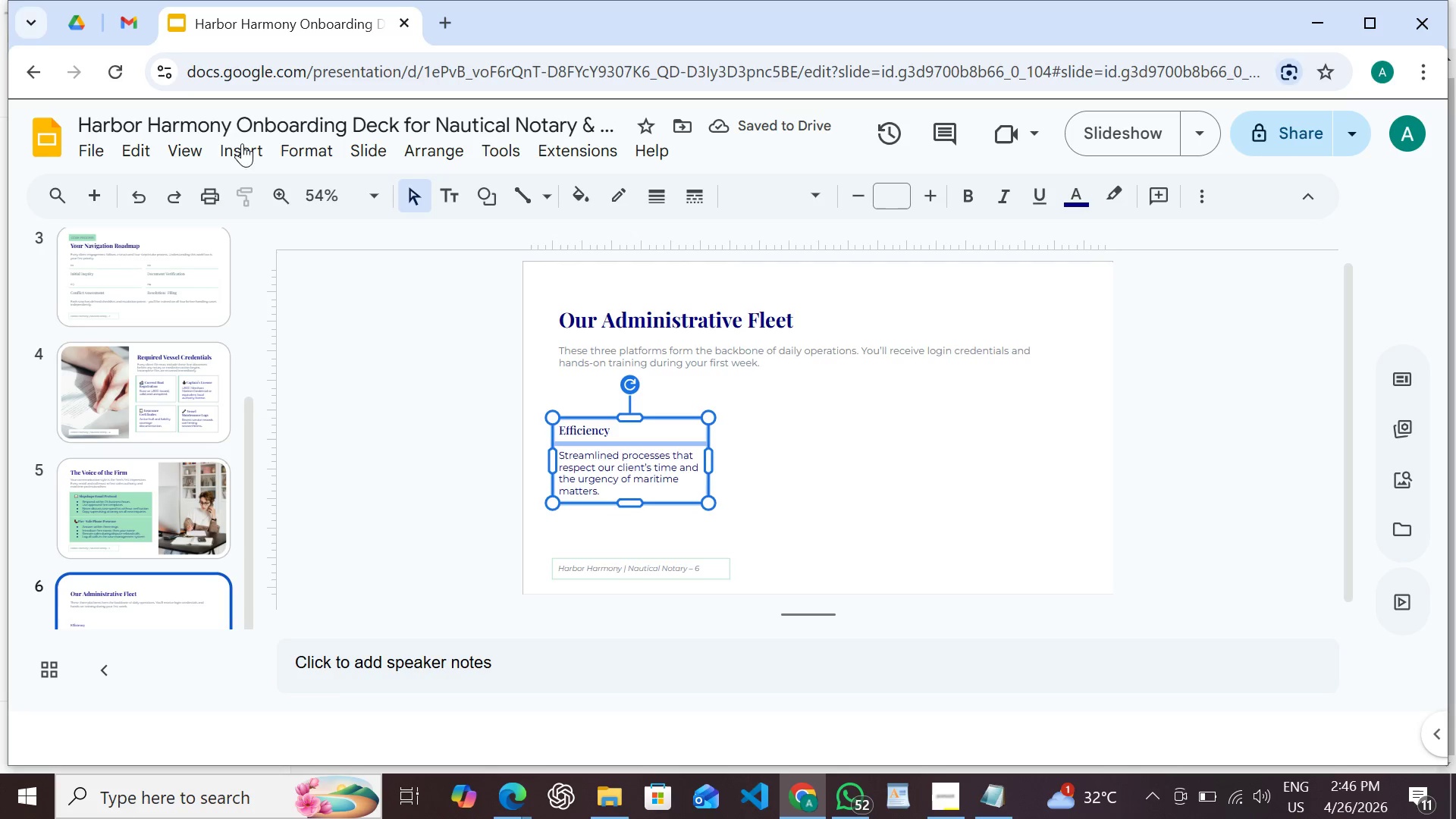 
wait(8.83)
 